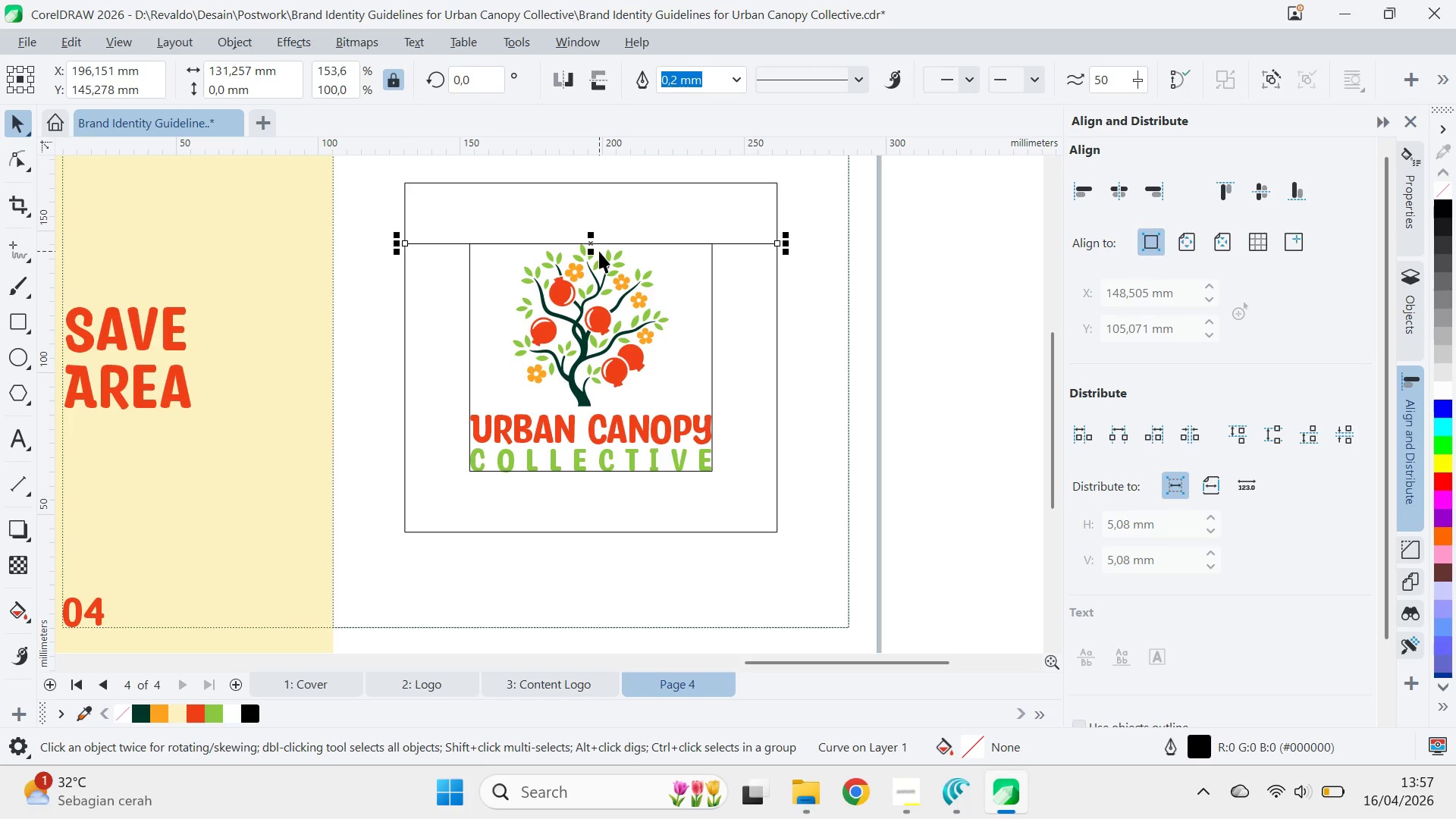 
key(V)
 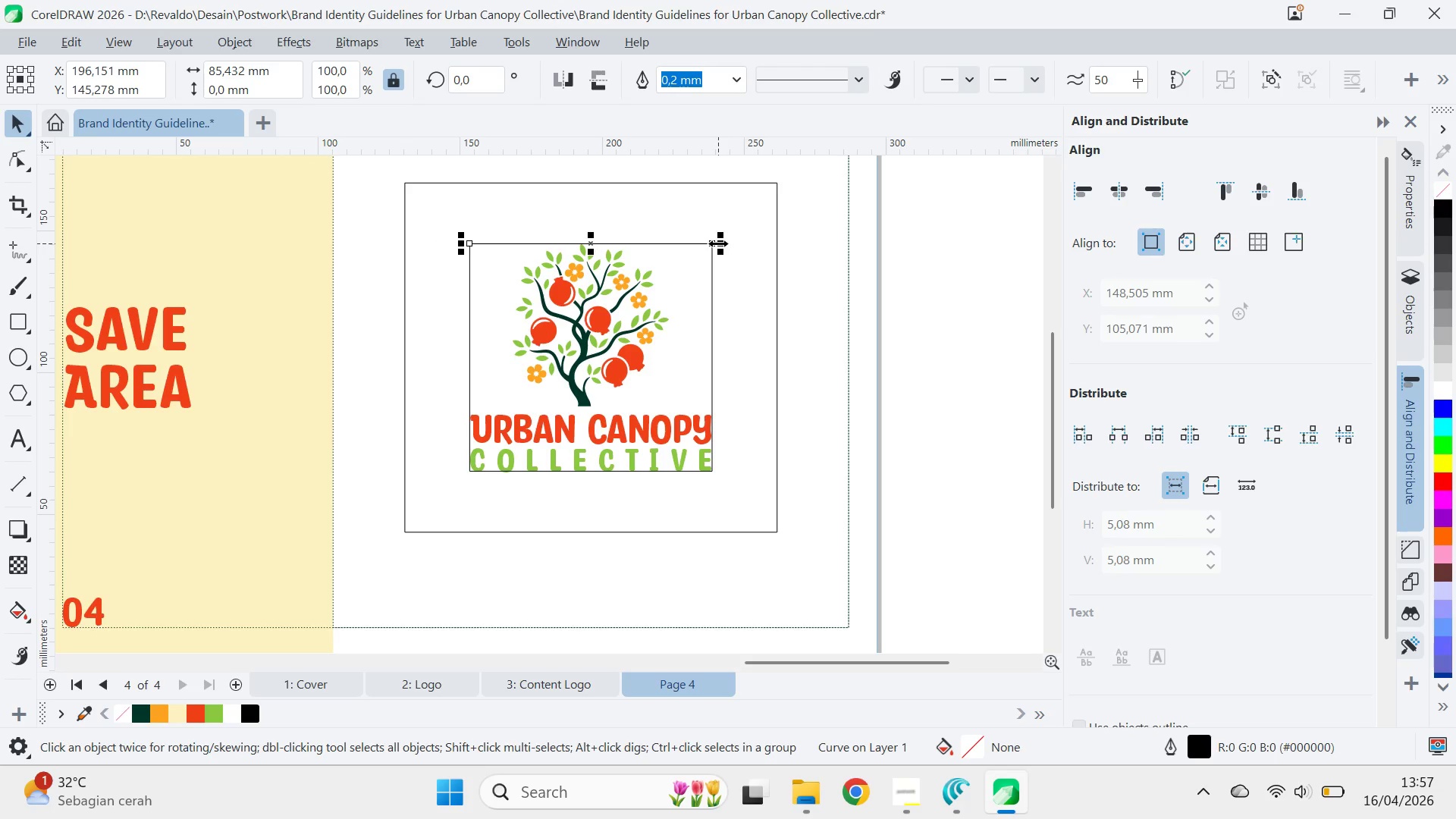 
left_click_drag(start_coordinate=[718, 243], to_coordinate=[784, 242])
 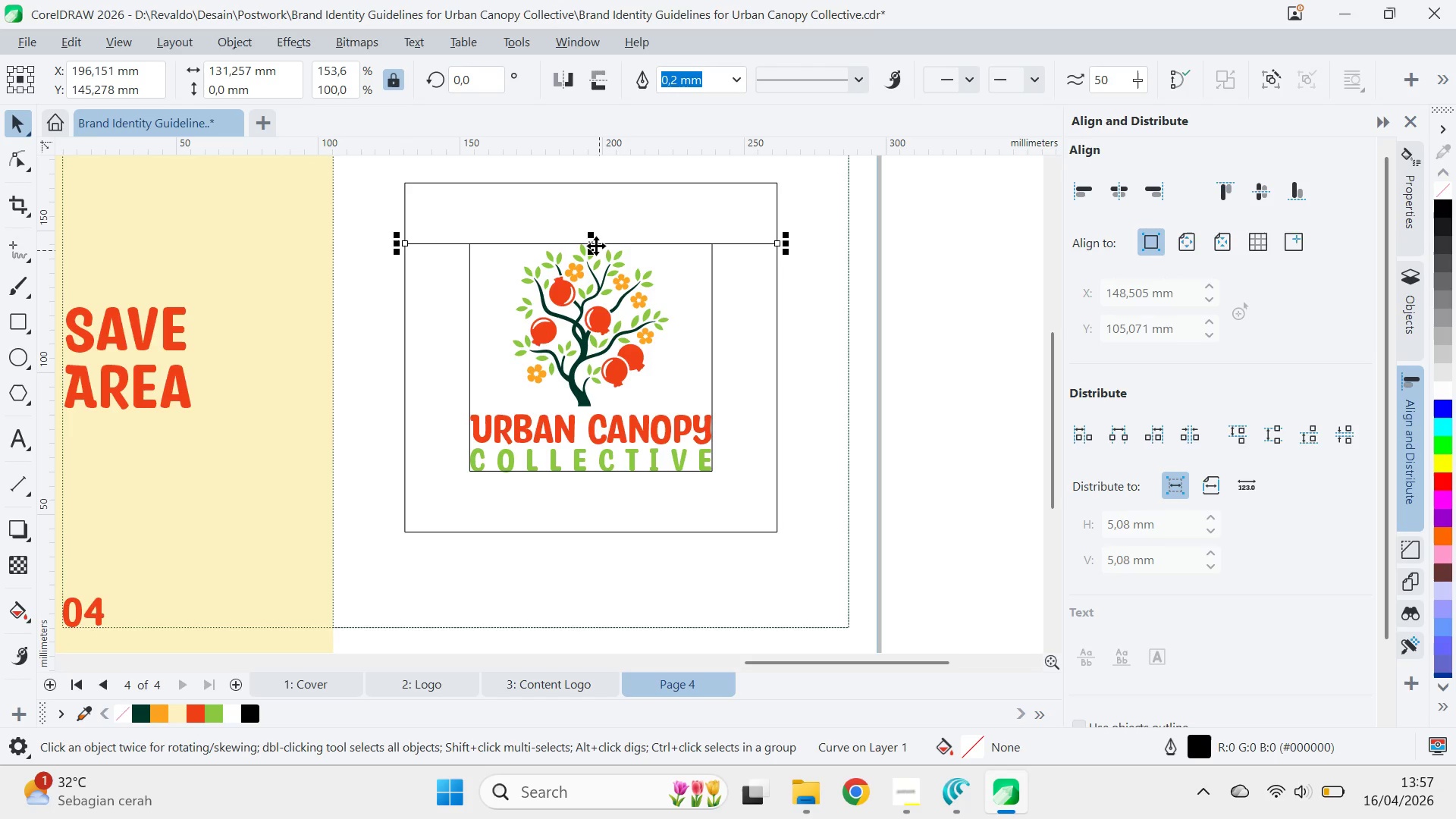 
key(Shift+ShiftLeft)
 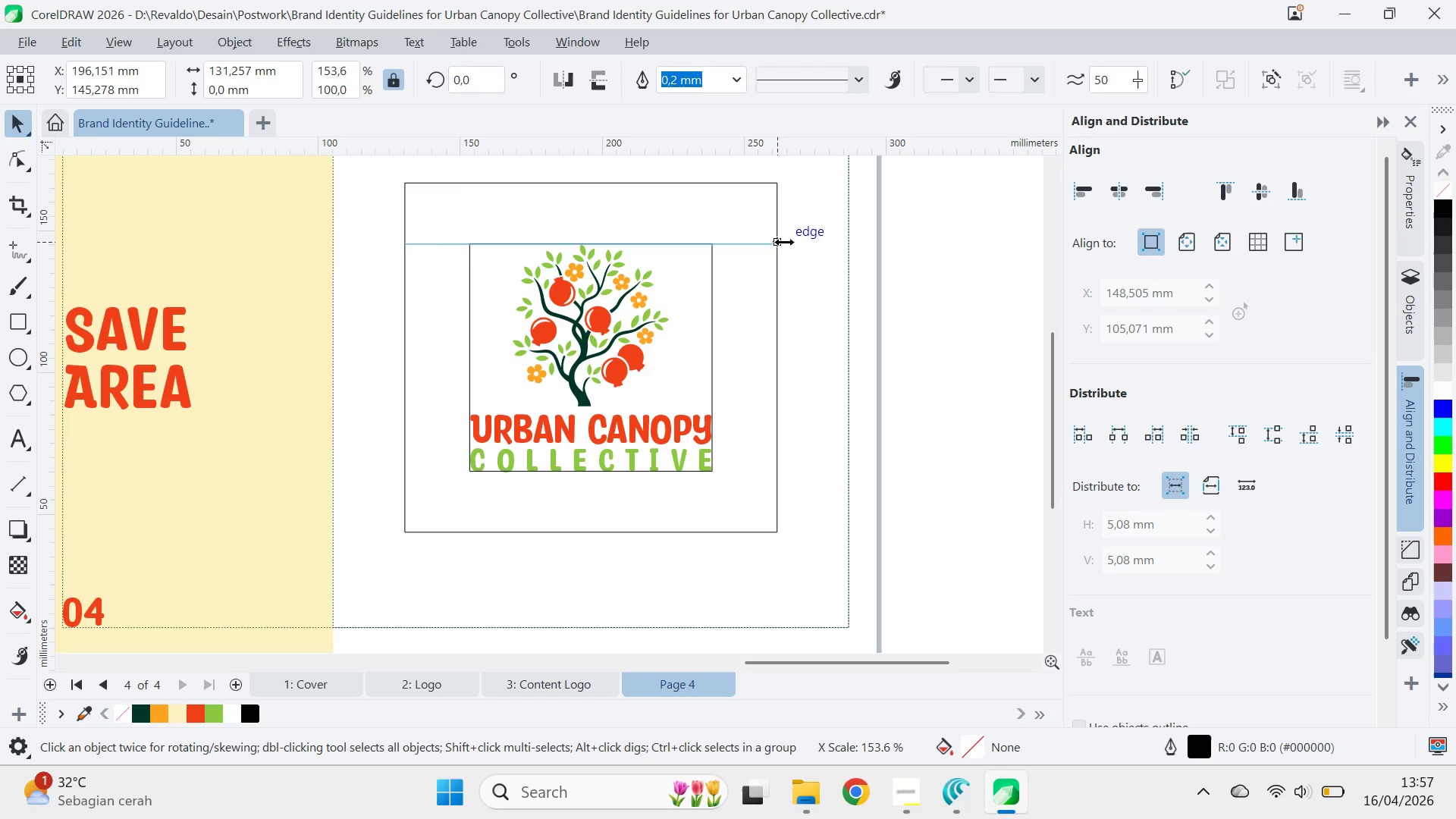 
key(Shift+ShiftLeft)
 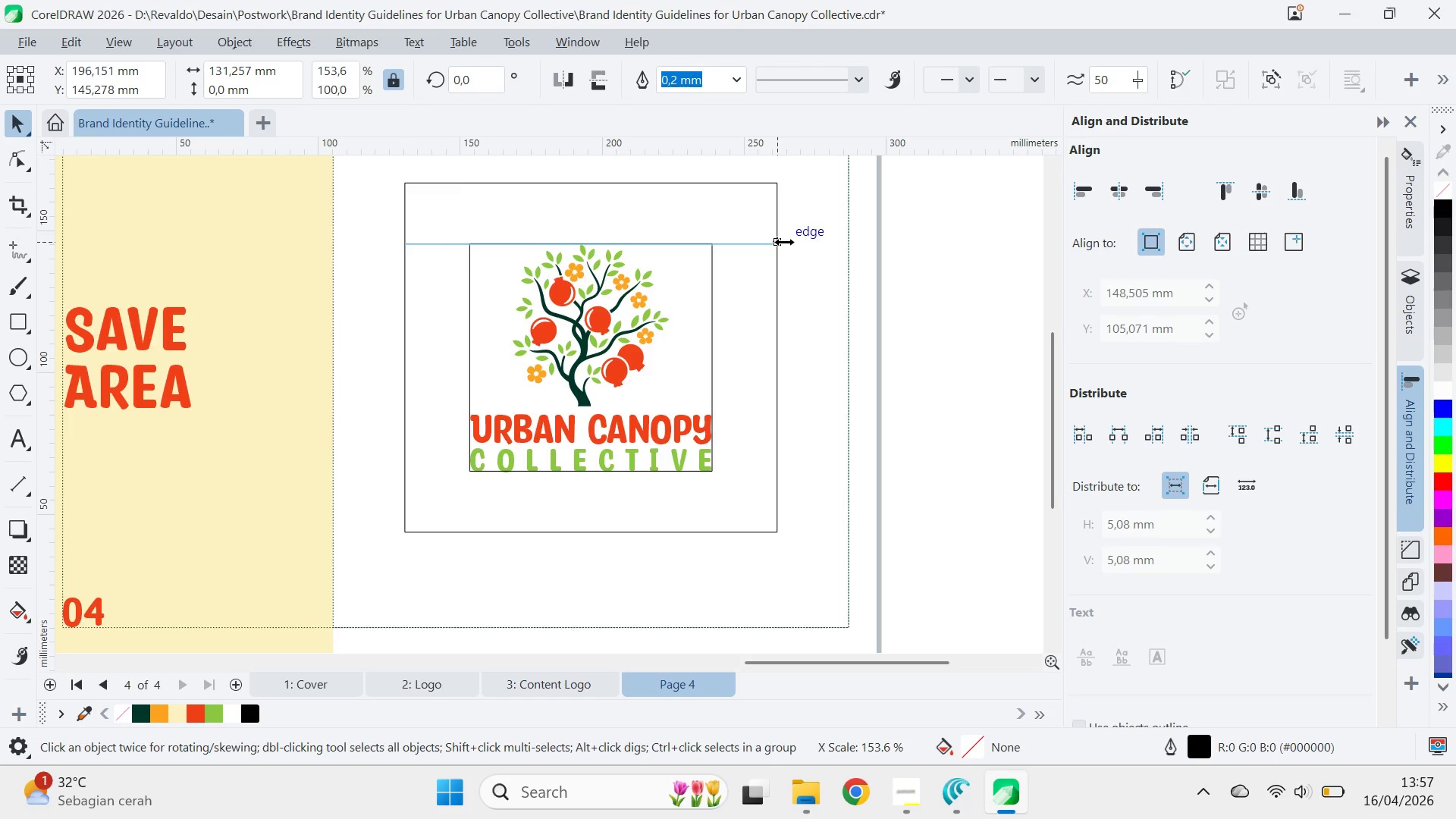 
key(Shift+ShiftLeft)
 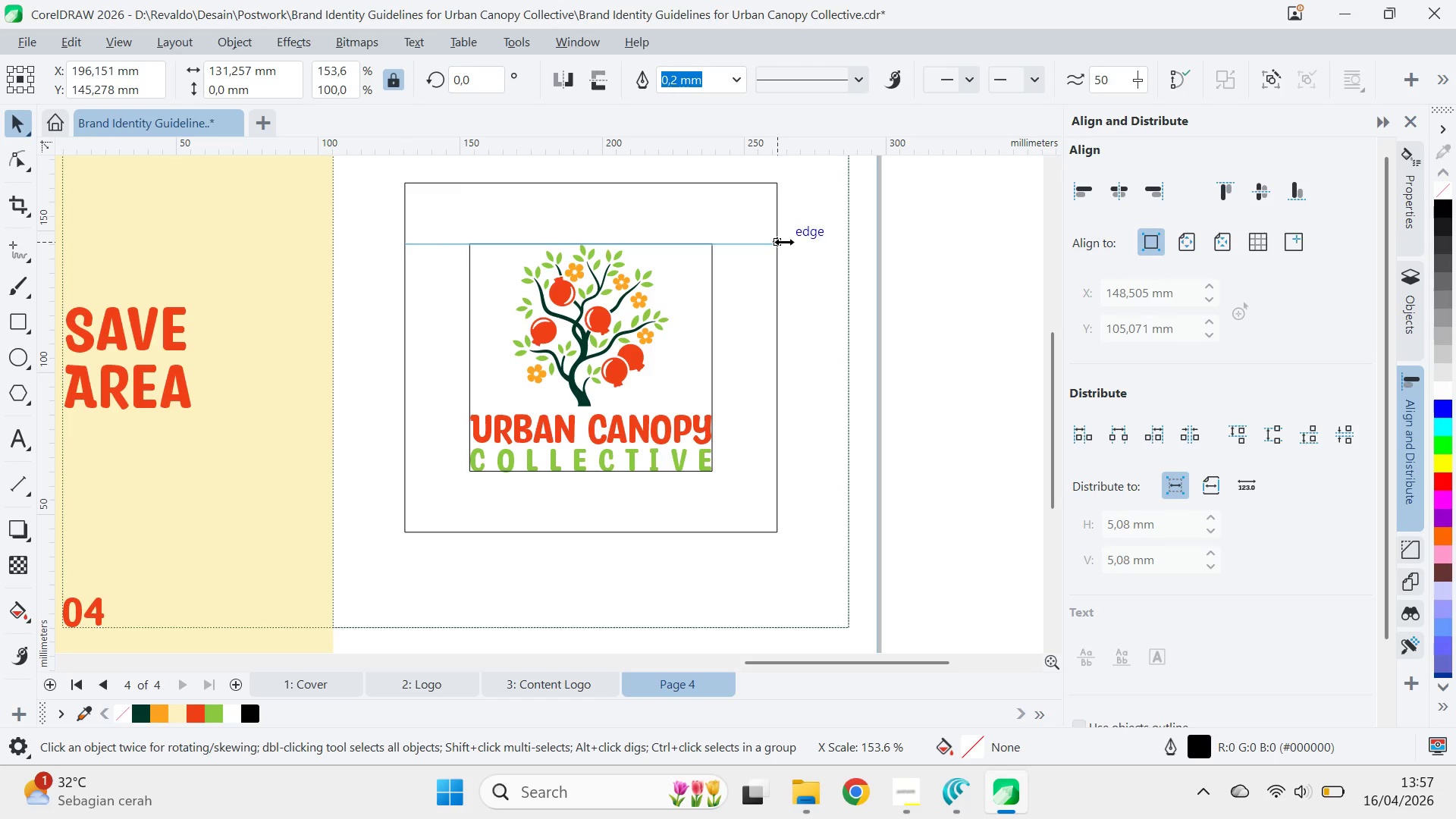 
key(Shift+ShiftLeft)
 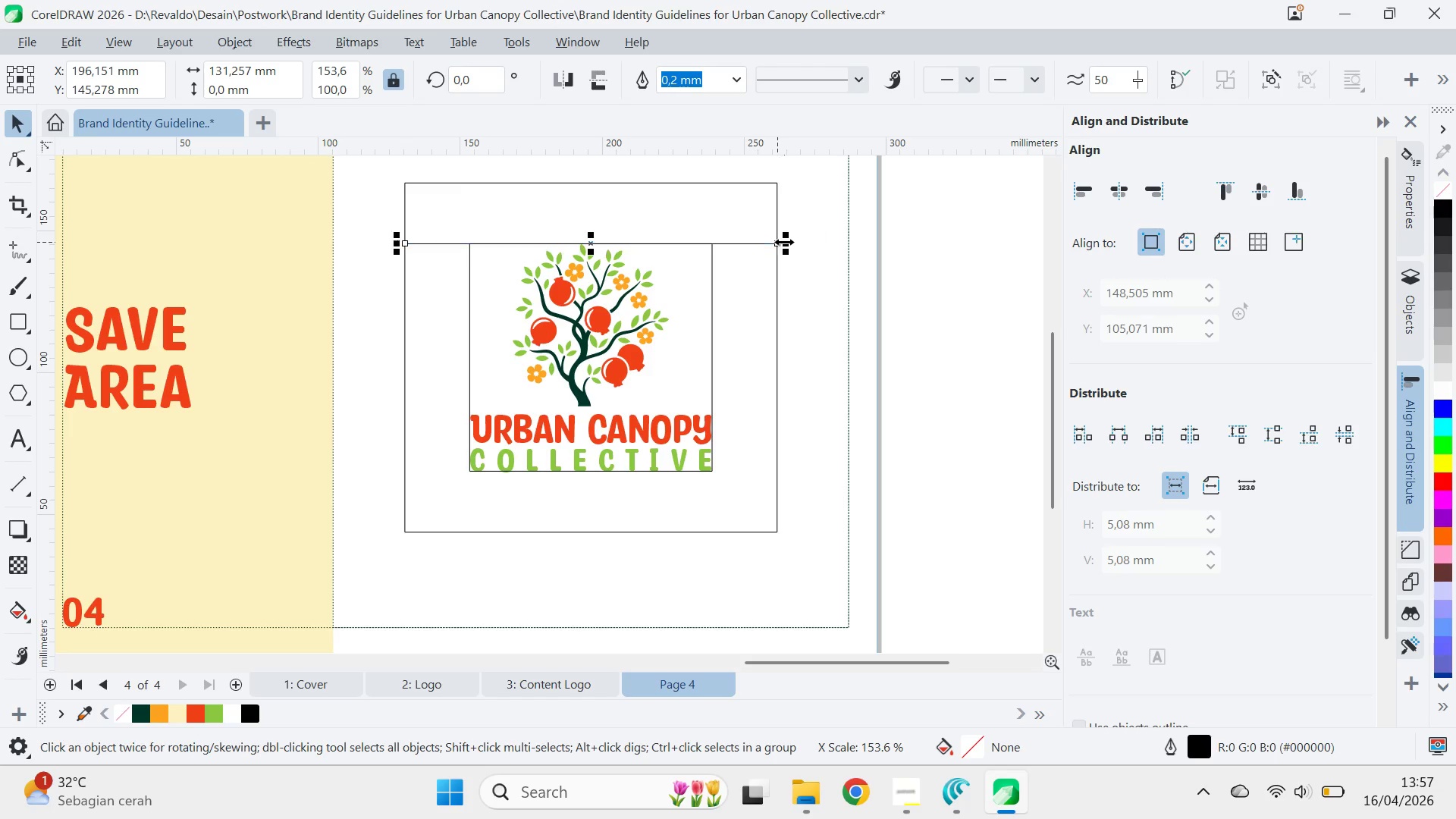 
key(Shift+ShiftLeft)
 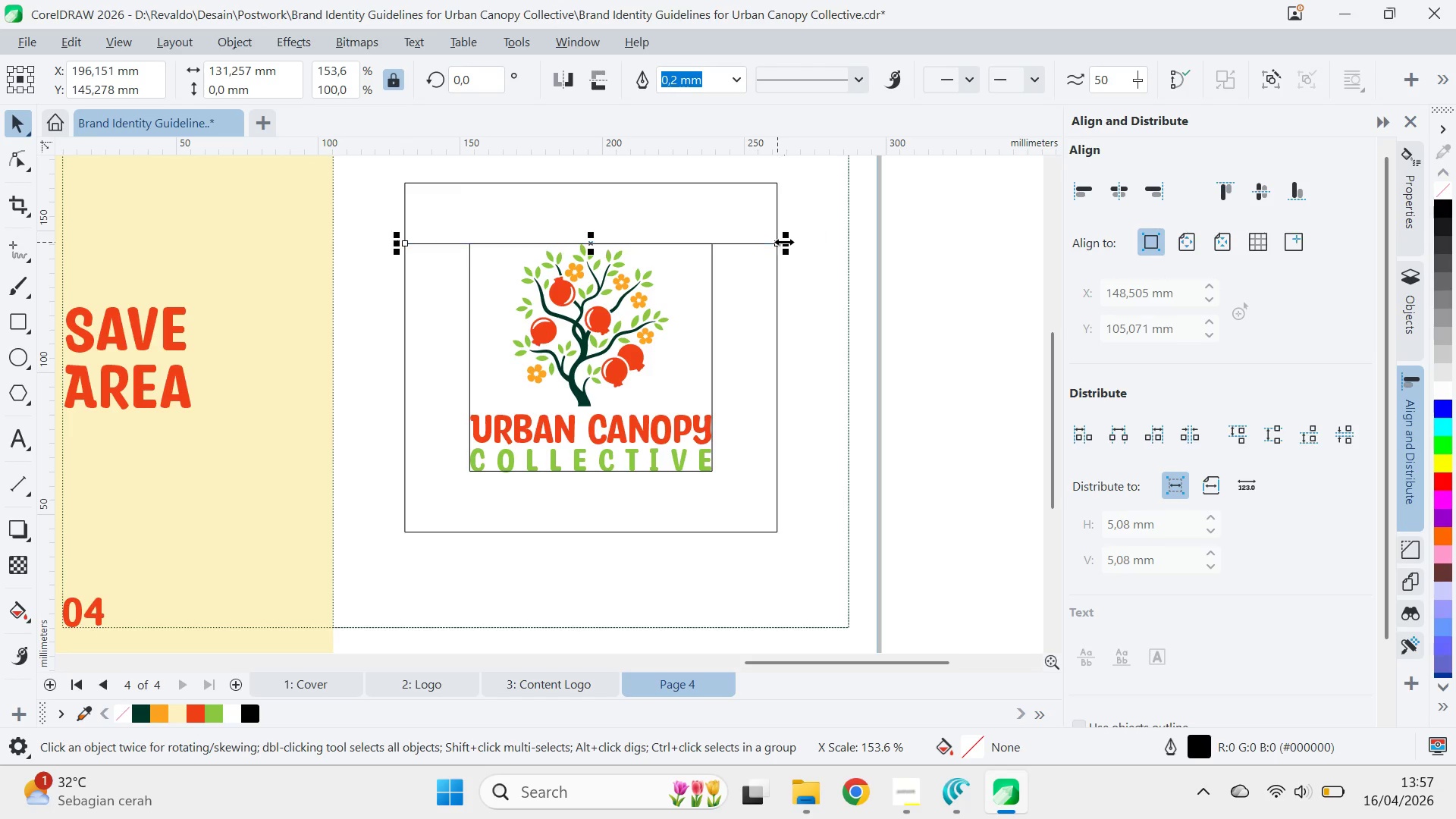 
key(Shift+ShiftLeft)
 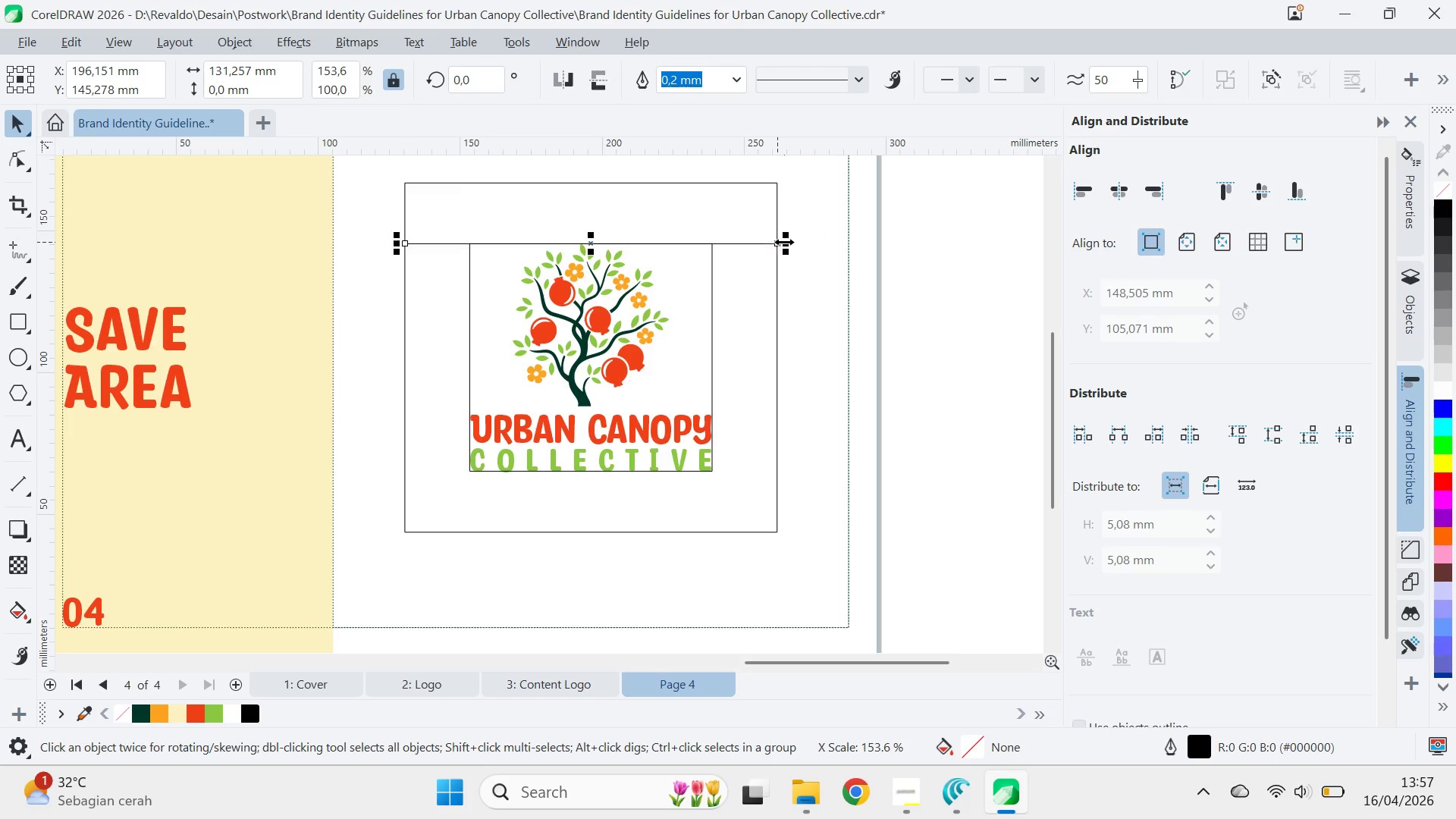 
key(Shift+ShiftLeft)
 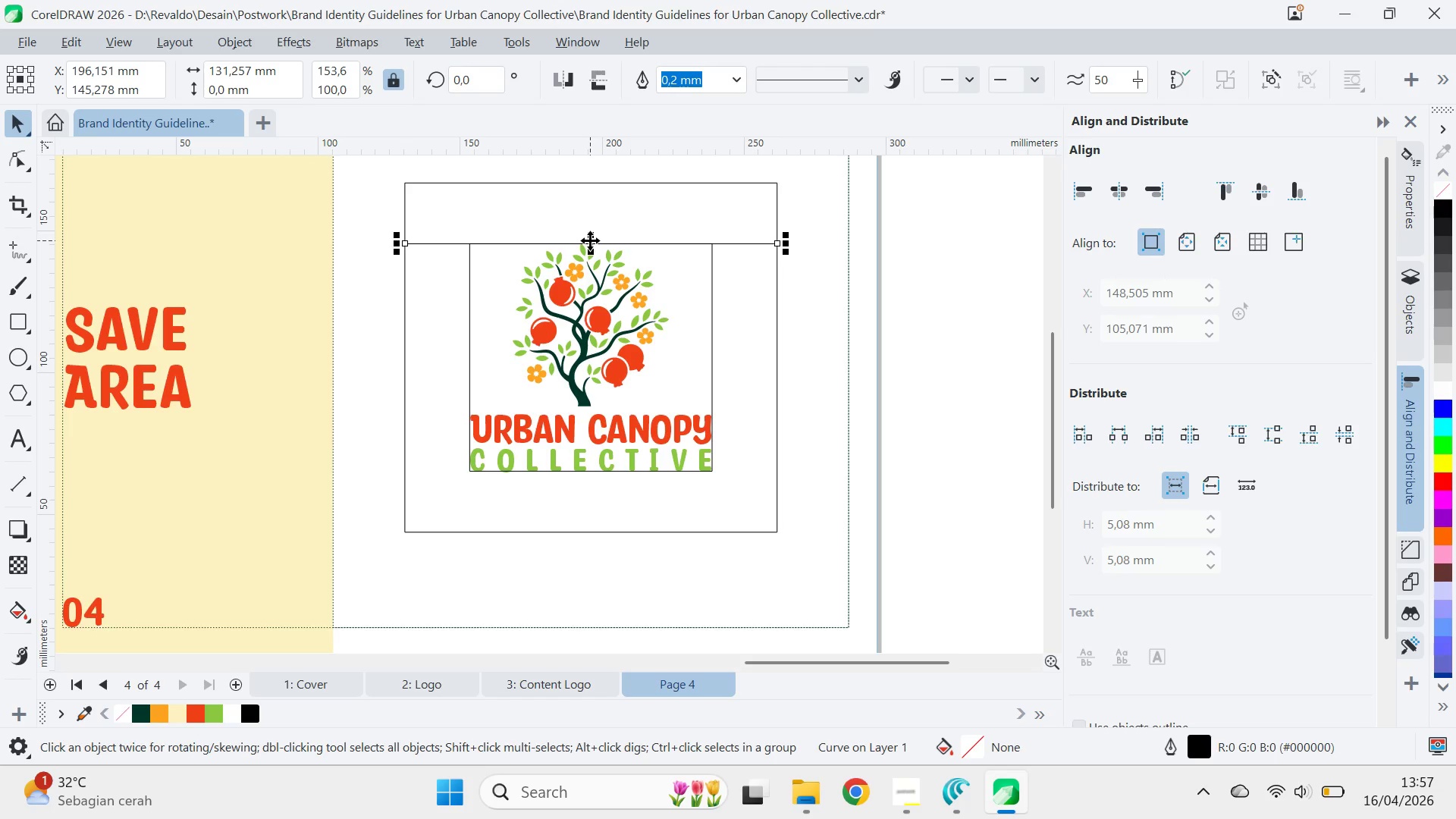 
left_click_drag(start_coordinate=[590, 240], to_coordinate=[589, 469])
 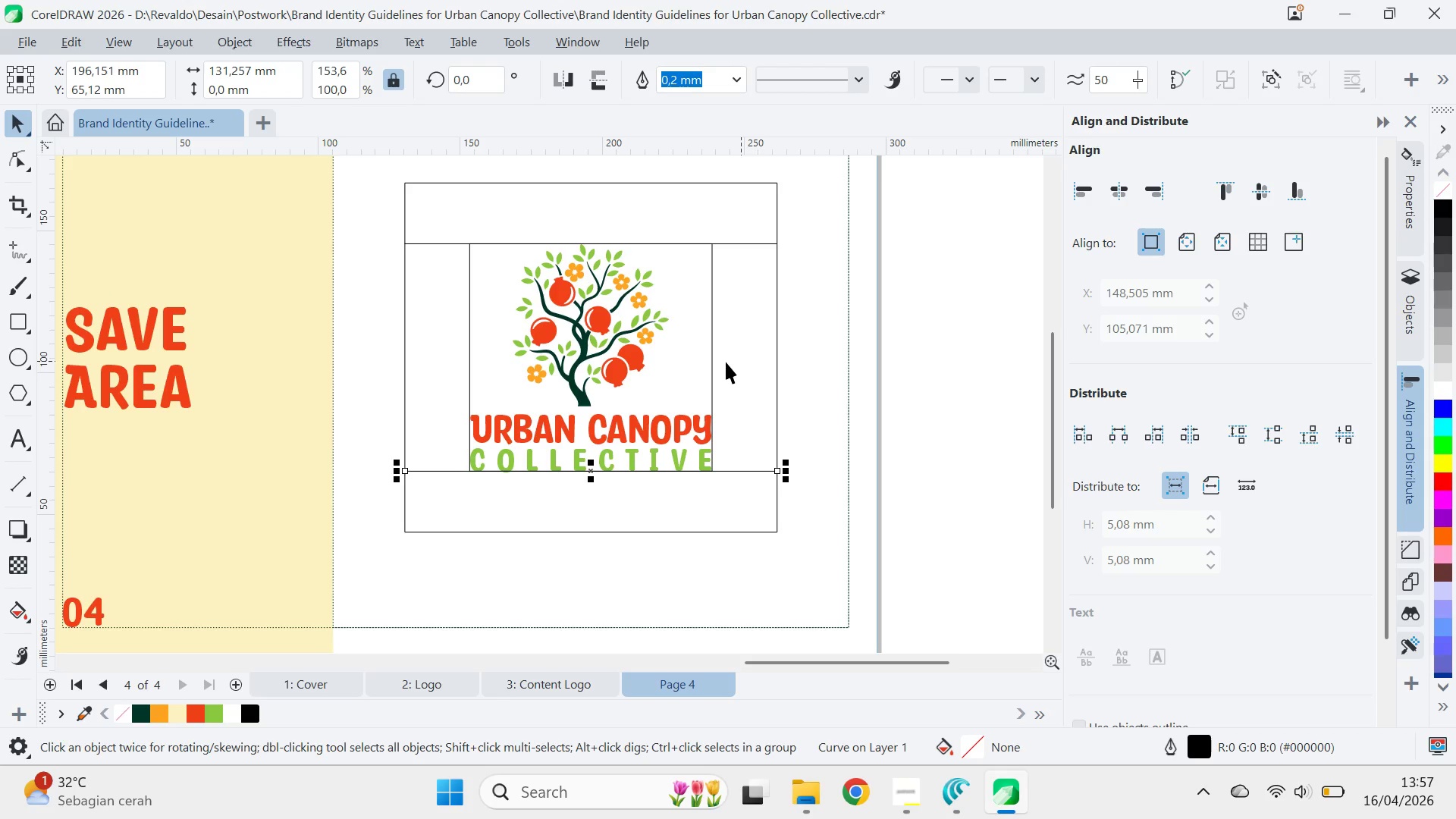 
hold_key(key=ShiftLeft, duration=1.2)
 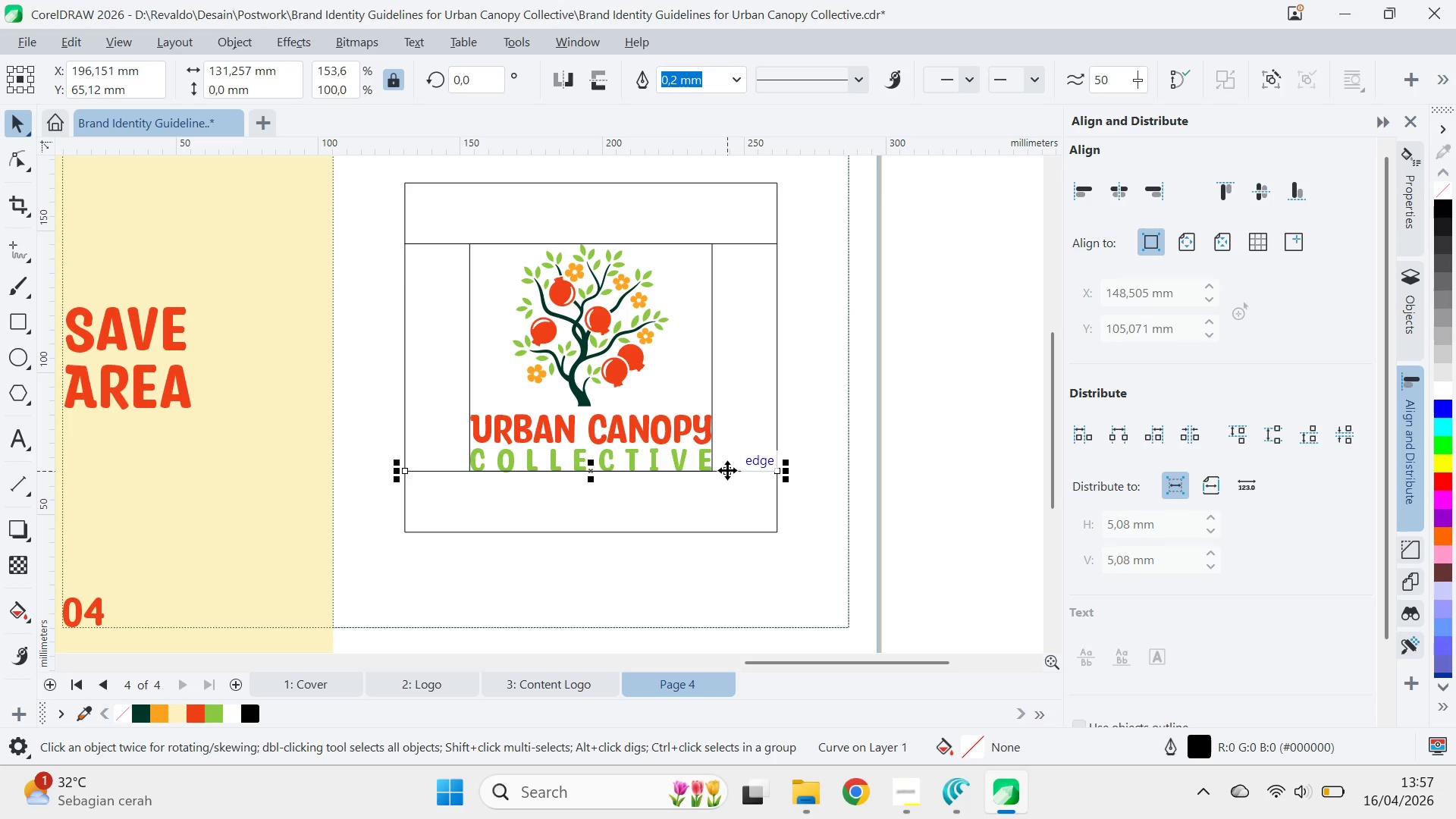 
hold_key(key=ControlLeft, duration=1.52)
left_click_drag(start_coordinate=[789, 455], to_coordinate=[580, 251])
 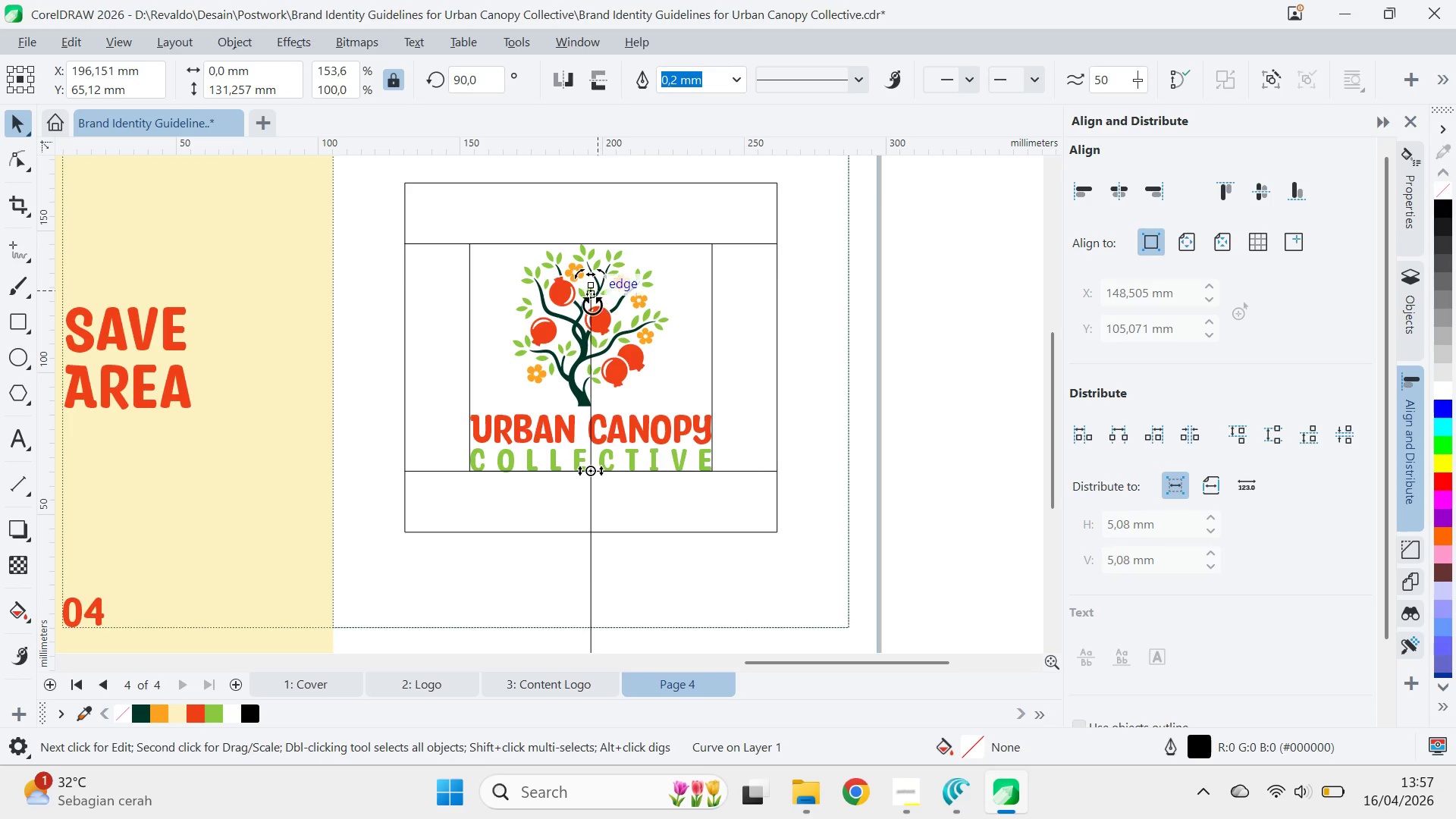 
right_click([579, 253])
 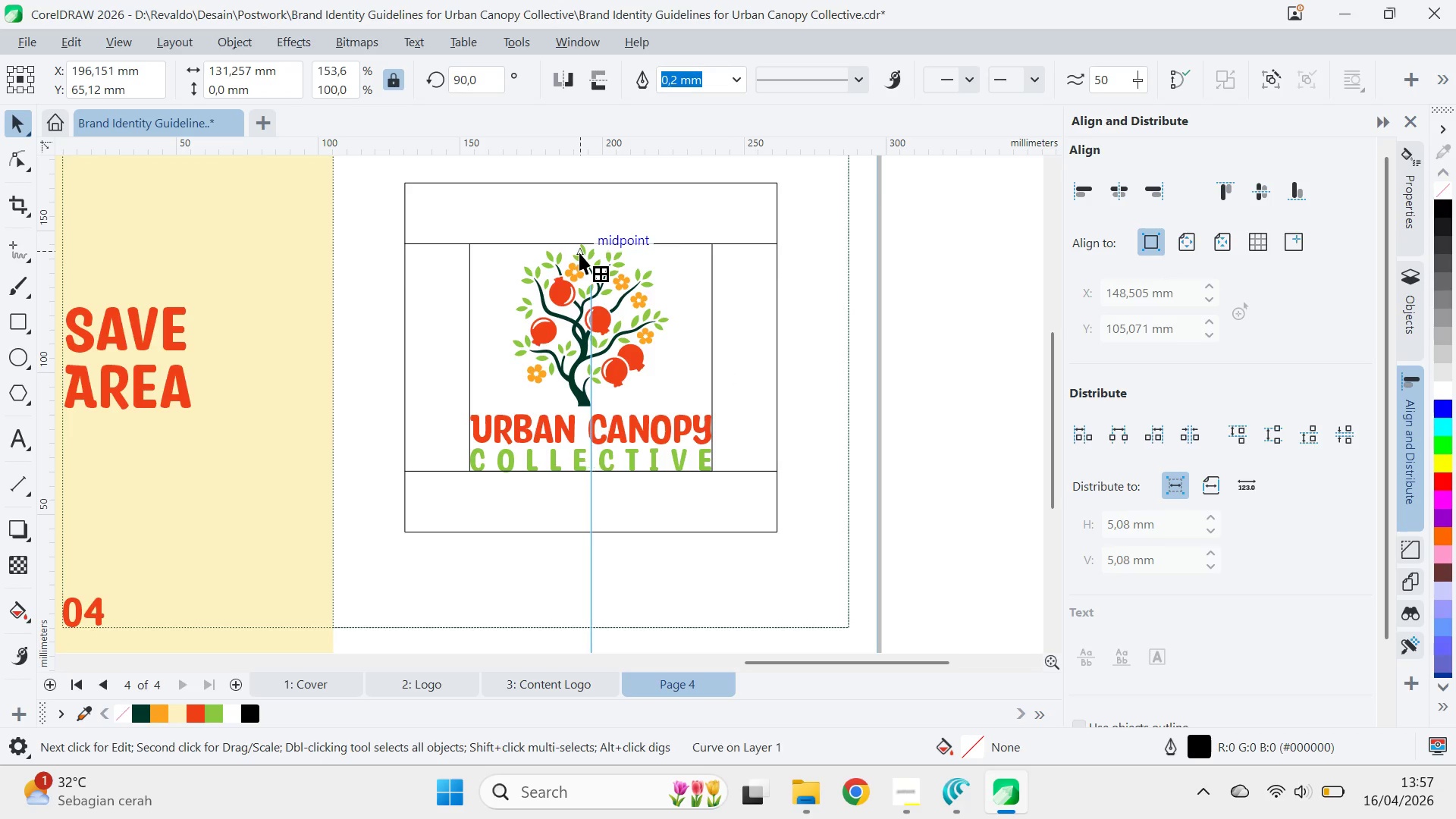 
hold_key(key=ControlLeft, duration=0.41)
 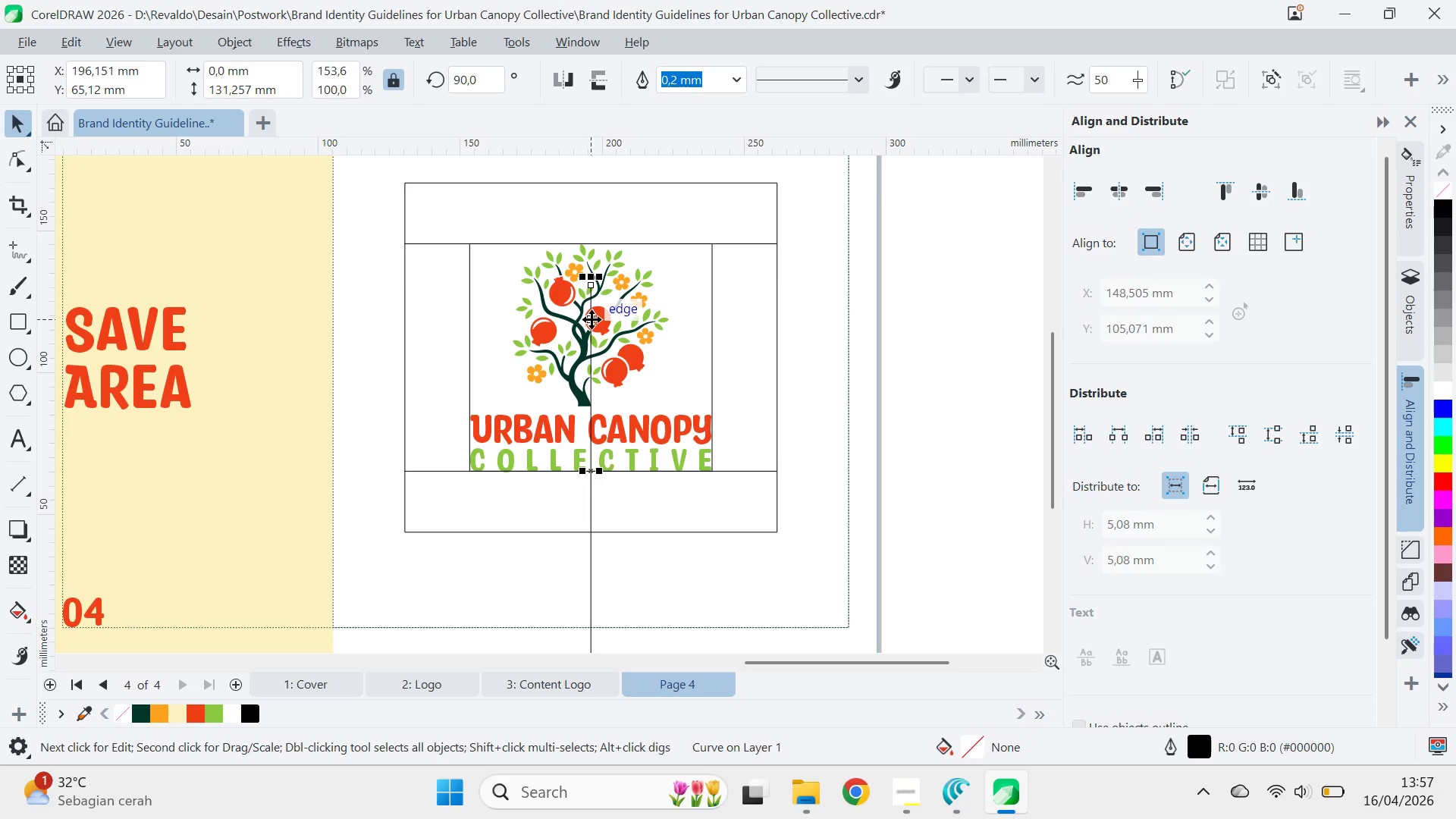 
left_click_drag(start_coordinate=[591, 320], to_coordinate=[711, 268])
 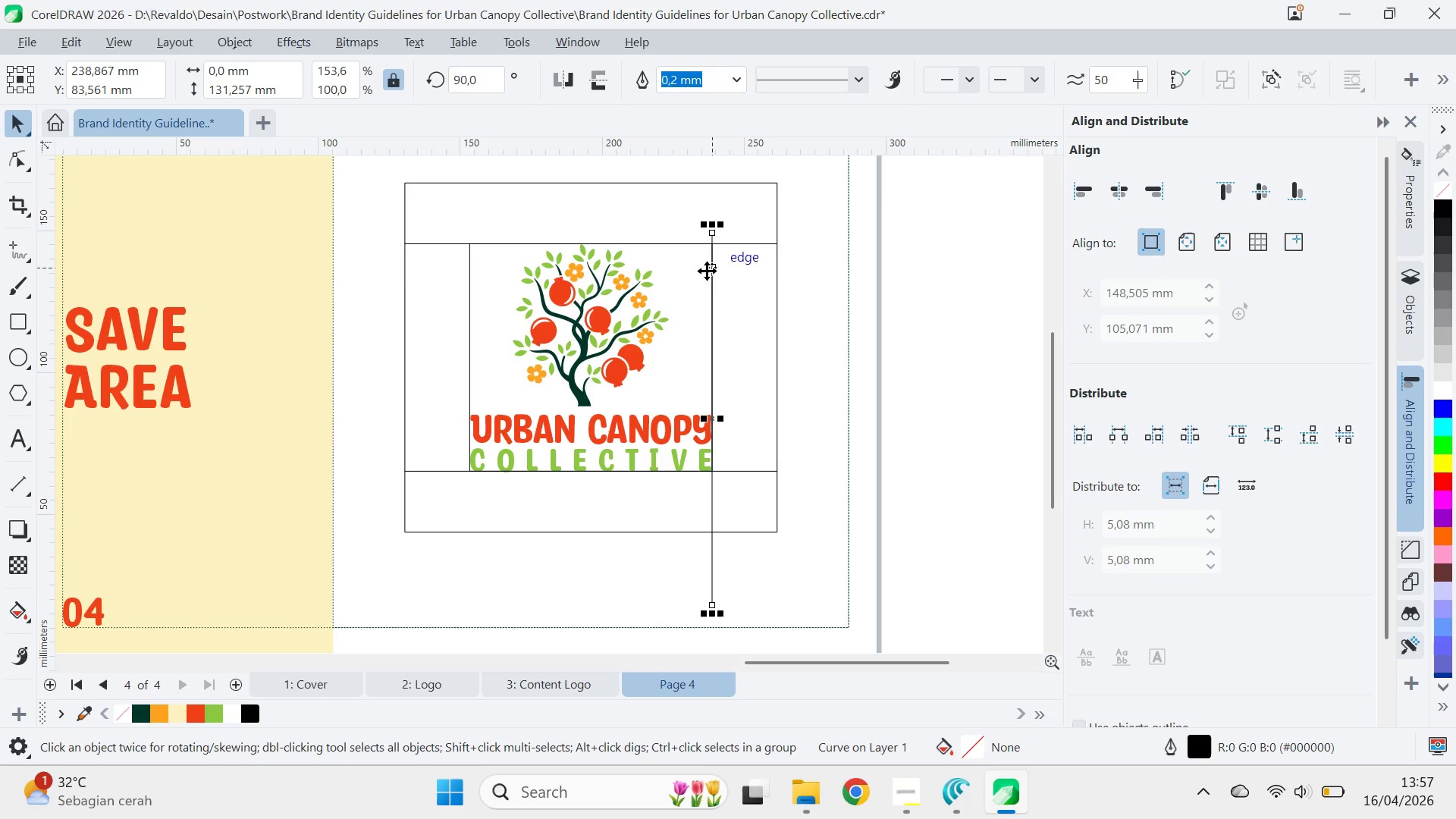 
hold_key(key=ShiftLeft, duration=0.78)
 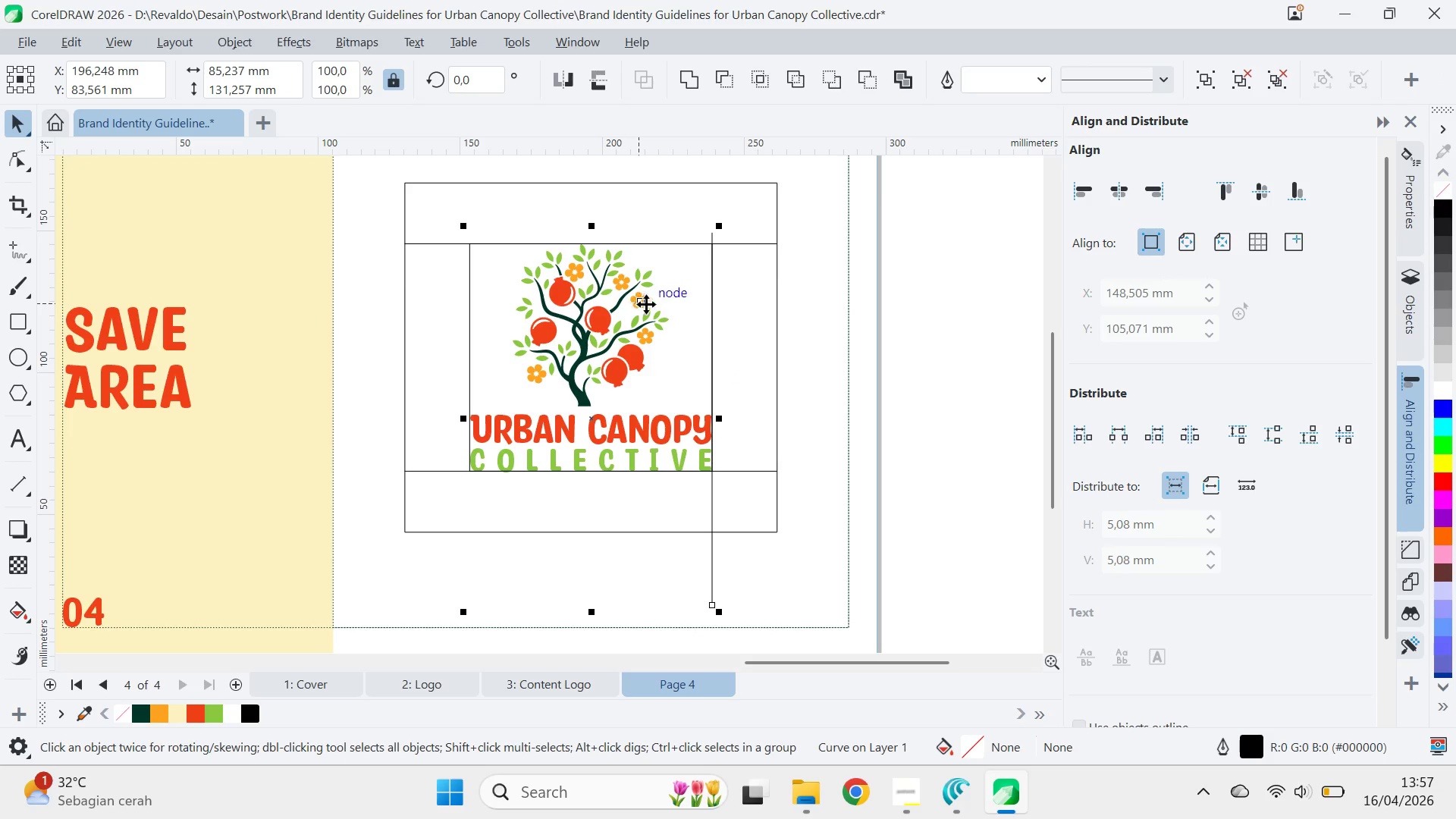 
key(E)
 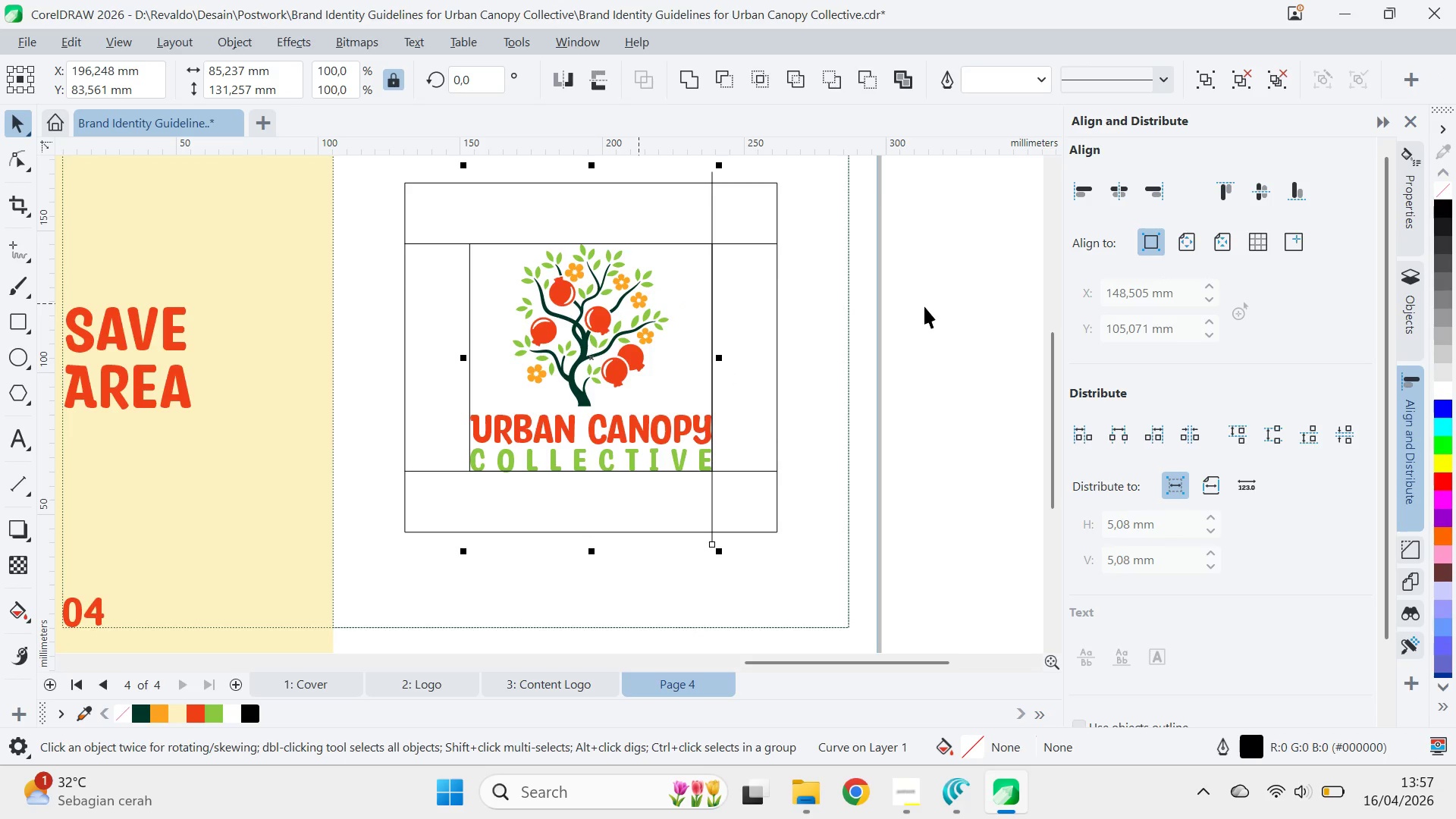 
left_click([929, 306])
 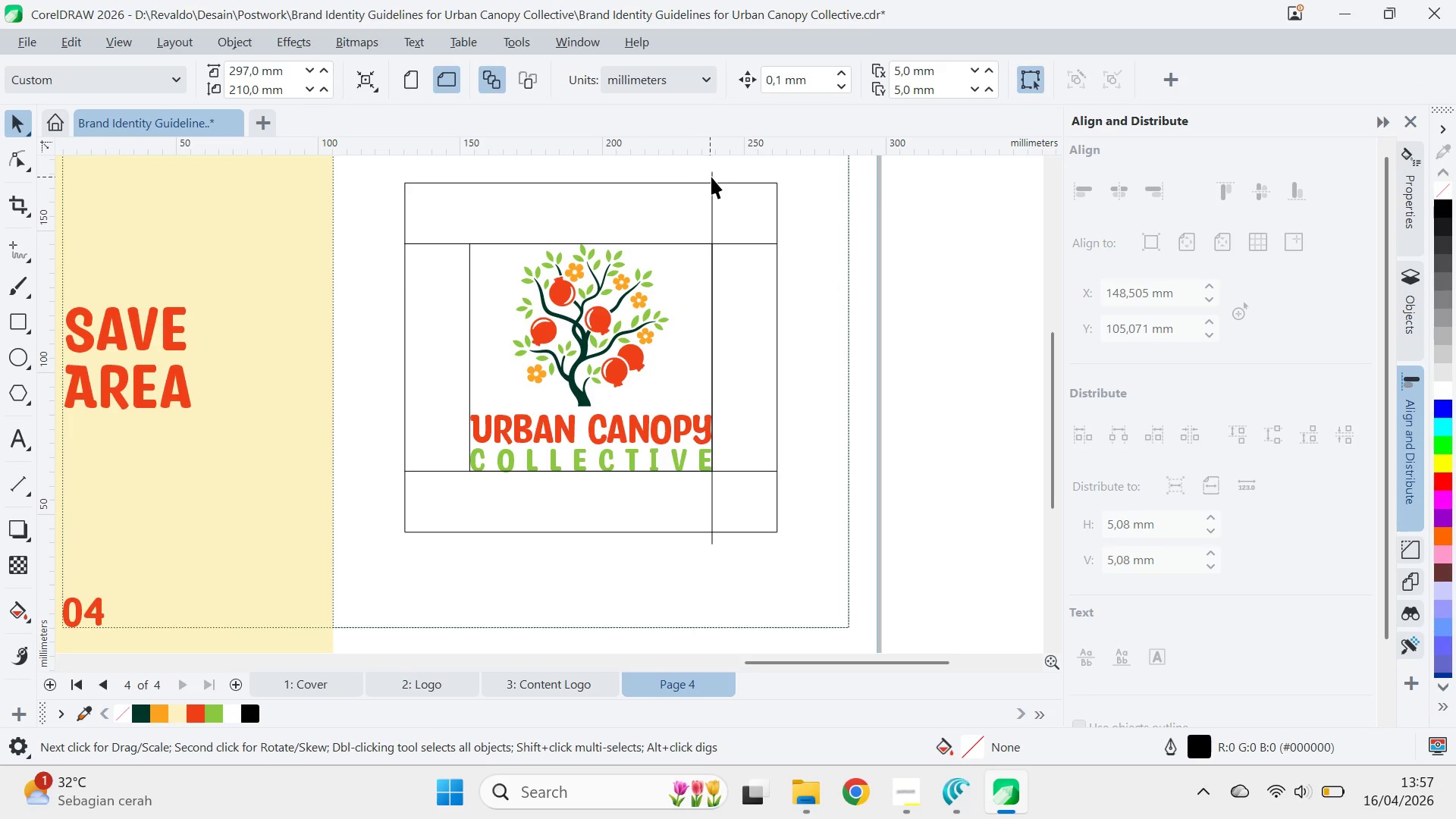 
left_click([716, 177])
 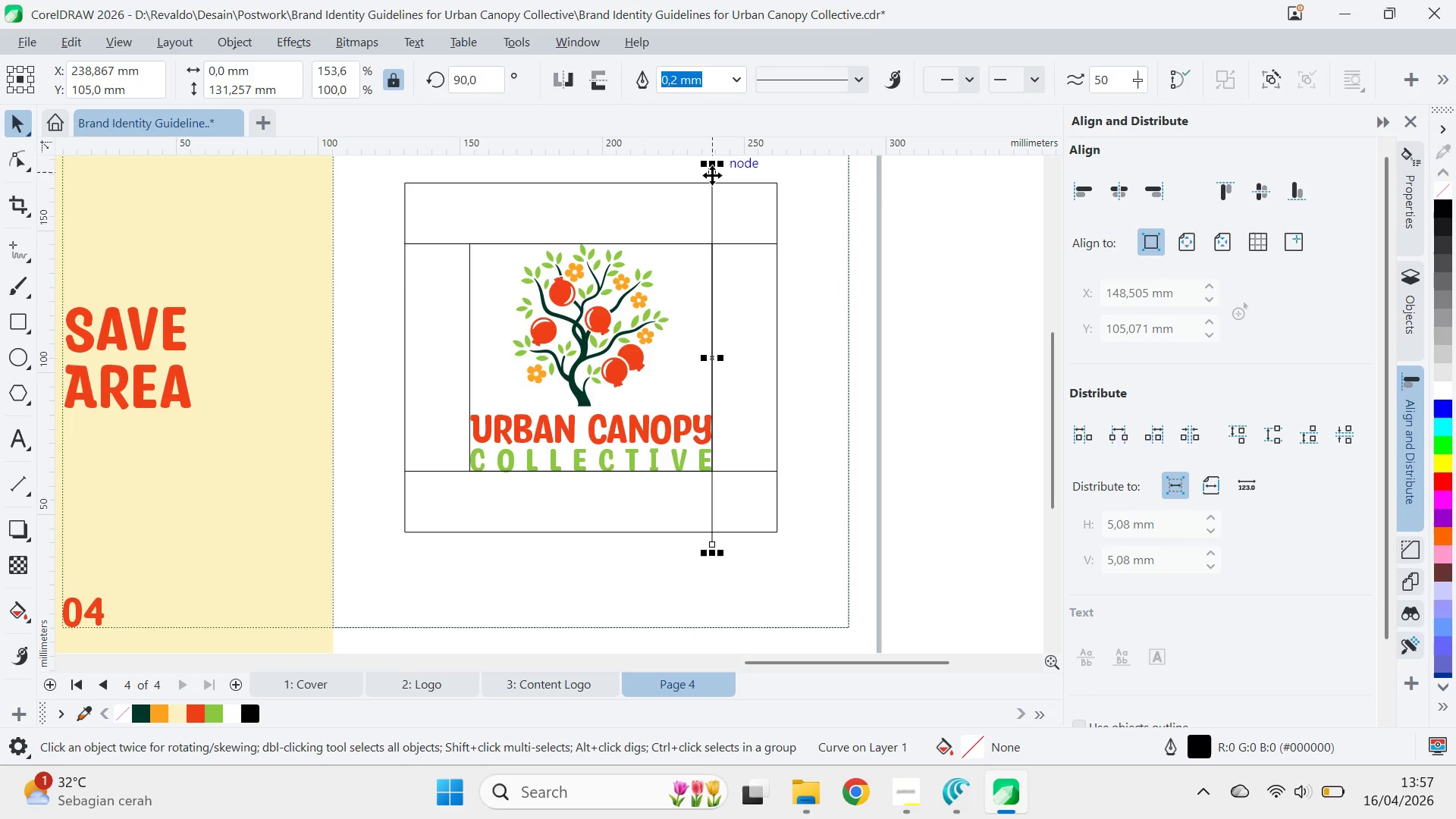 
hold_key(key=ShiftLeft, duration=1.5)
left_click_drag(start_coordinate=[708, 166], to_coordinate=[708, 176])
 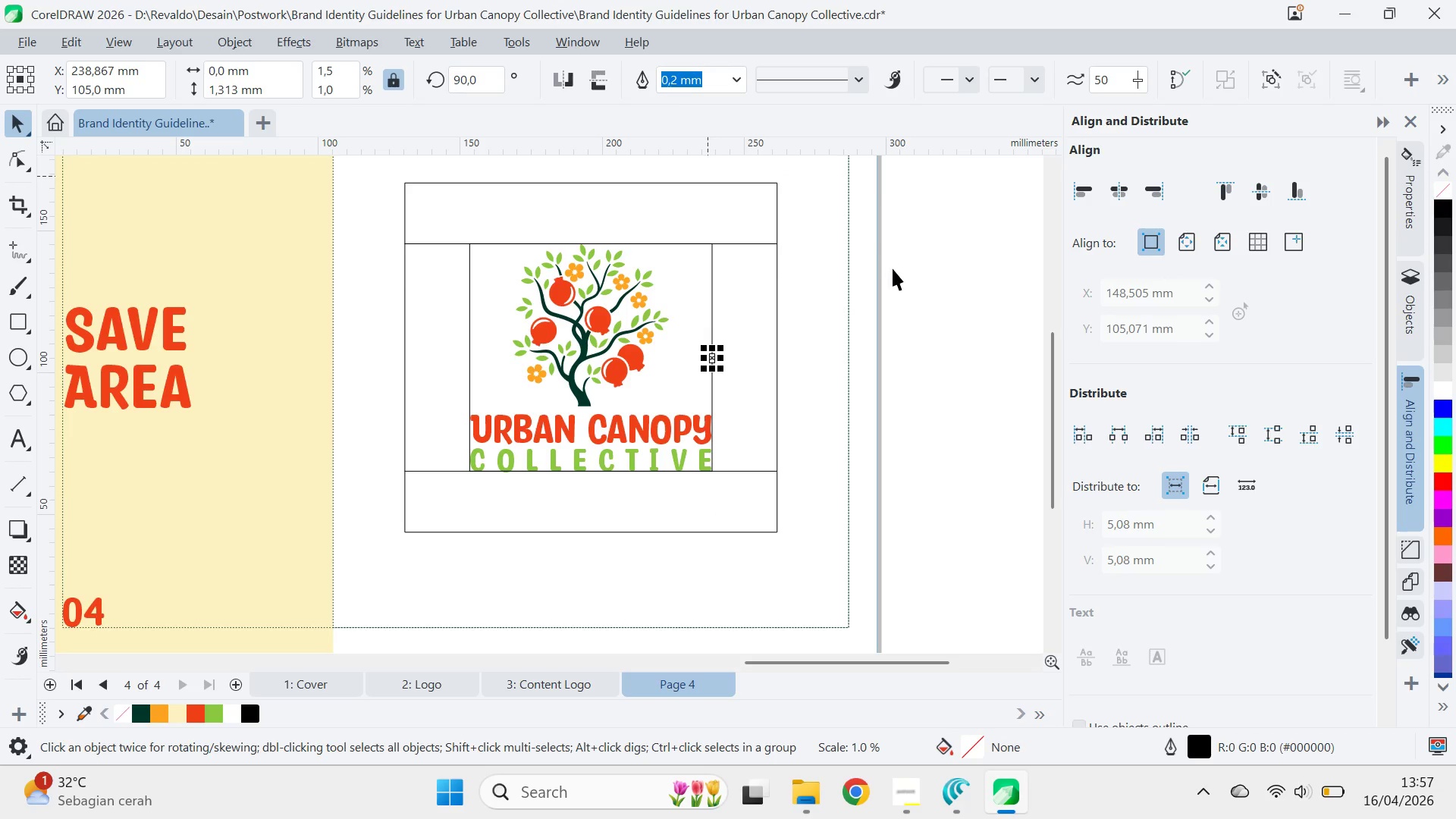 
hold_key(key=ShiftLeft, duration=1.03)
 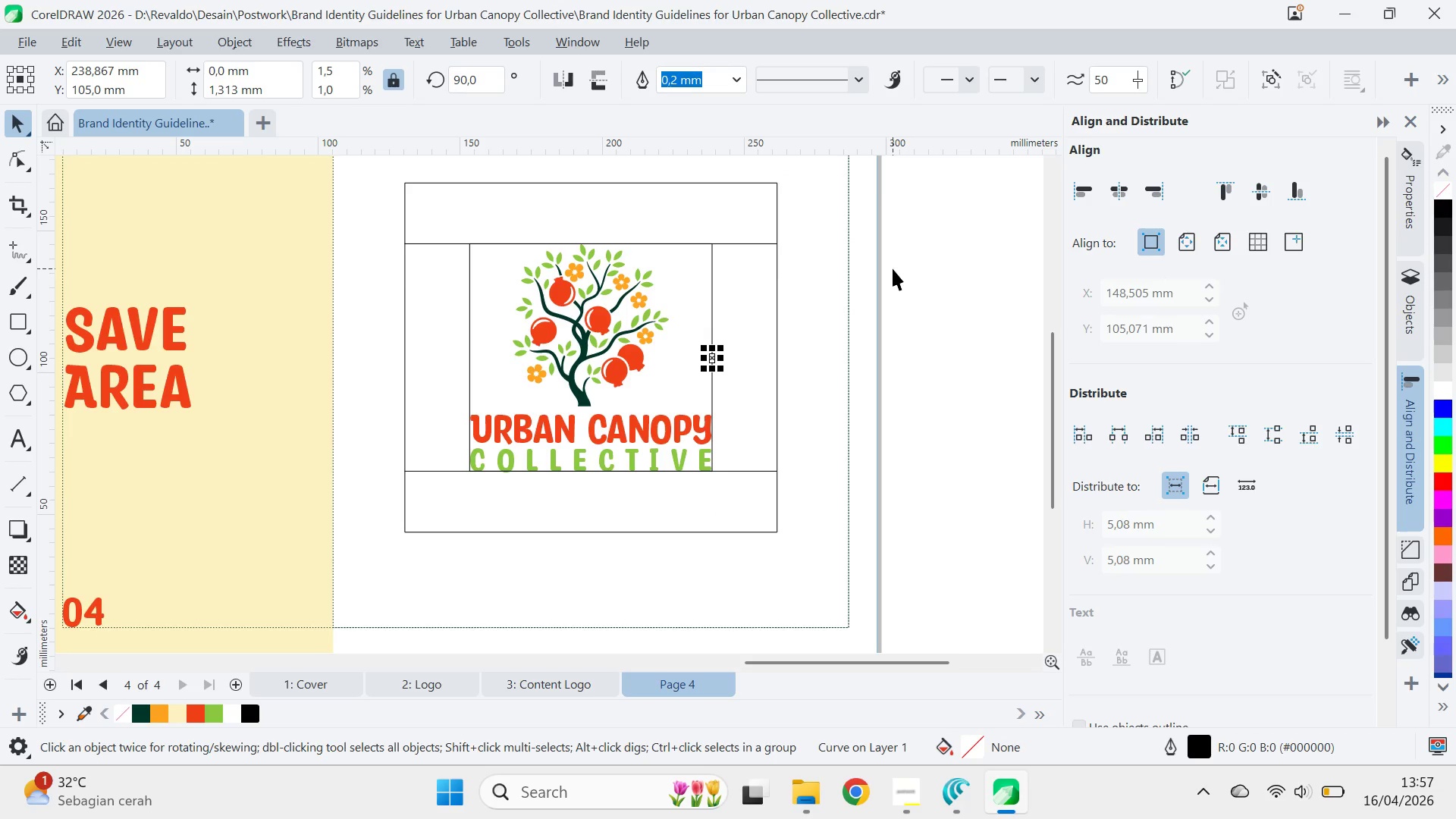 
key(Control+ControlLeft)
 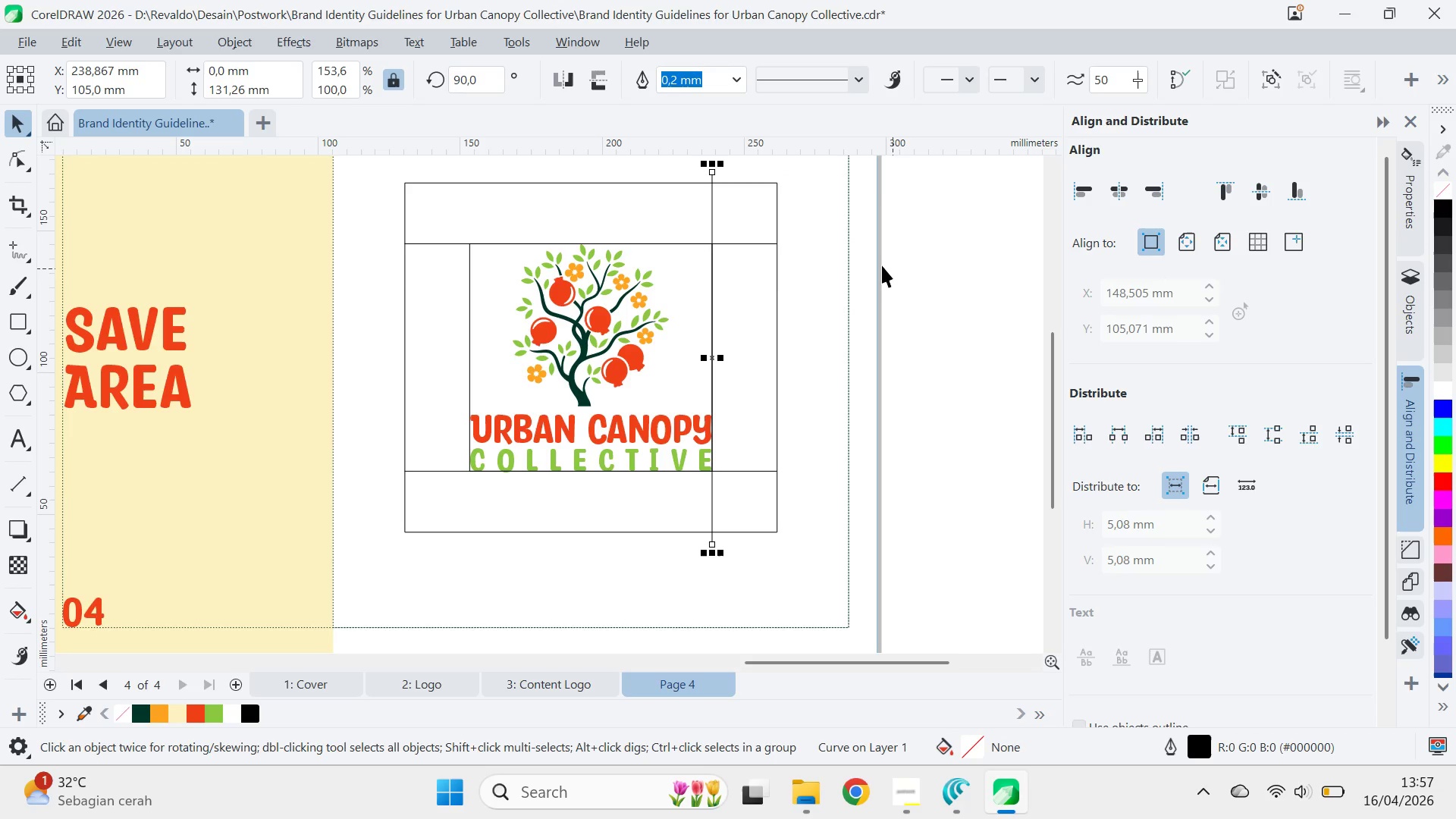 
key(Control+Z)
 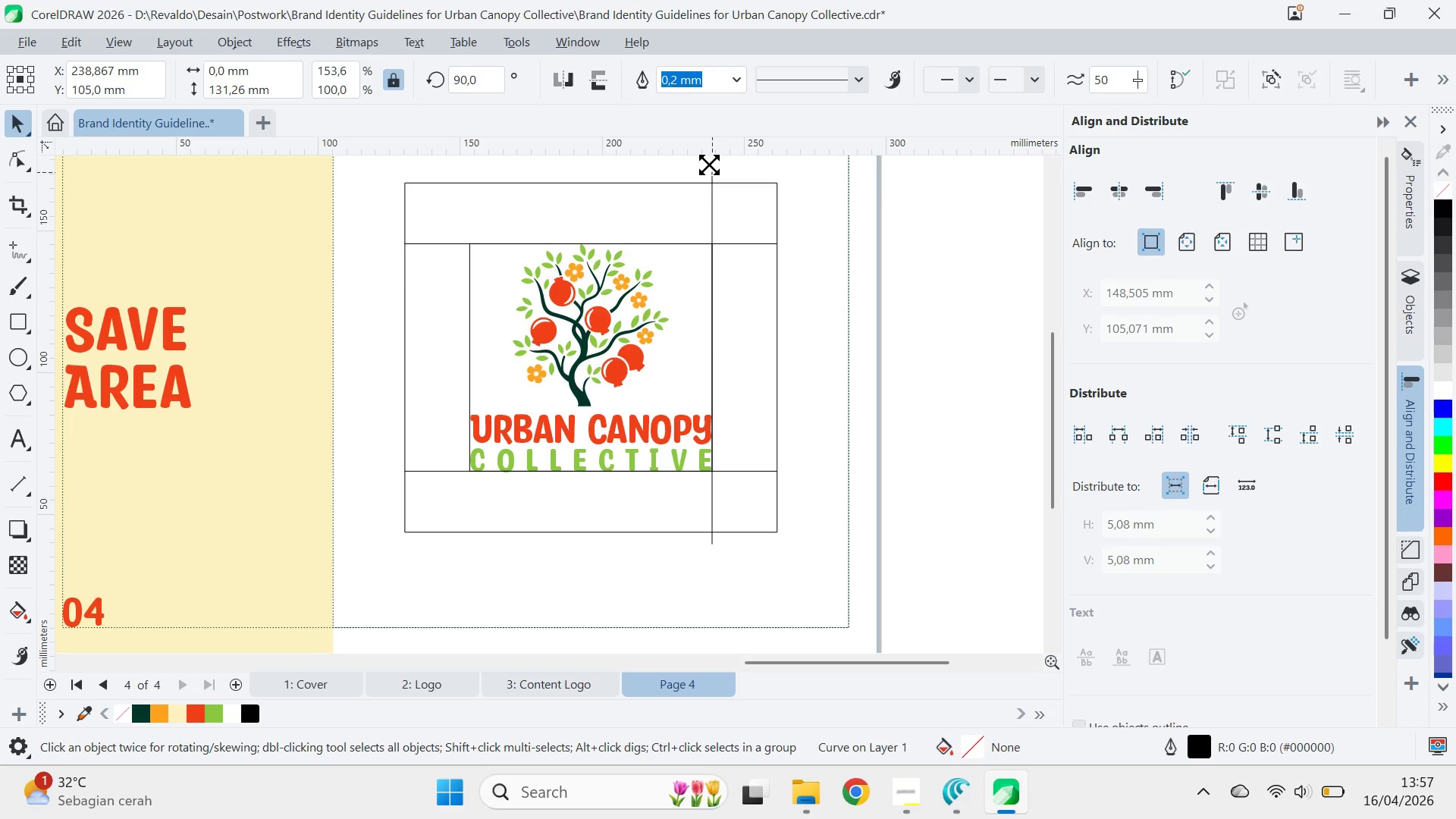 
left_click([709, 165])
 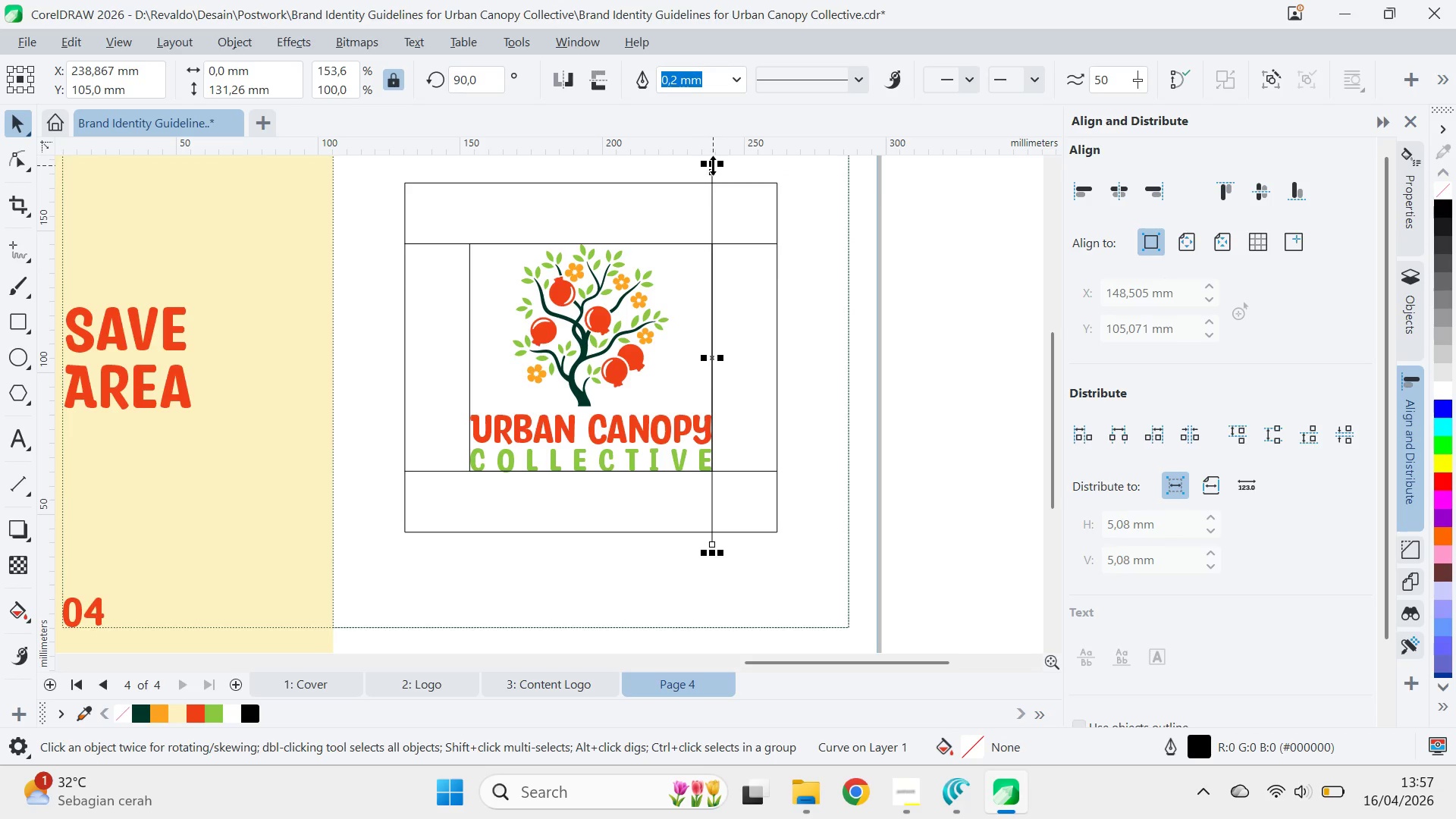 
left_click_drag(start_coordinate=[713, 165], to_coordinate=[711, 179])
 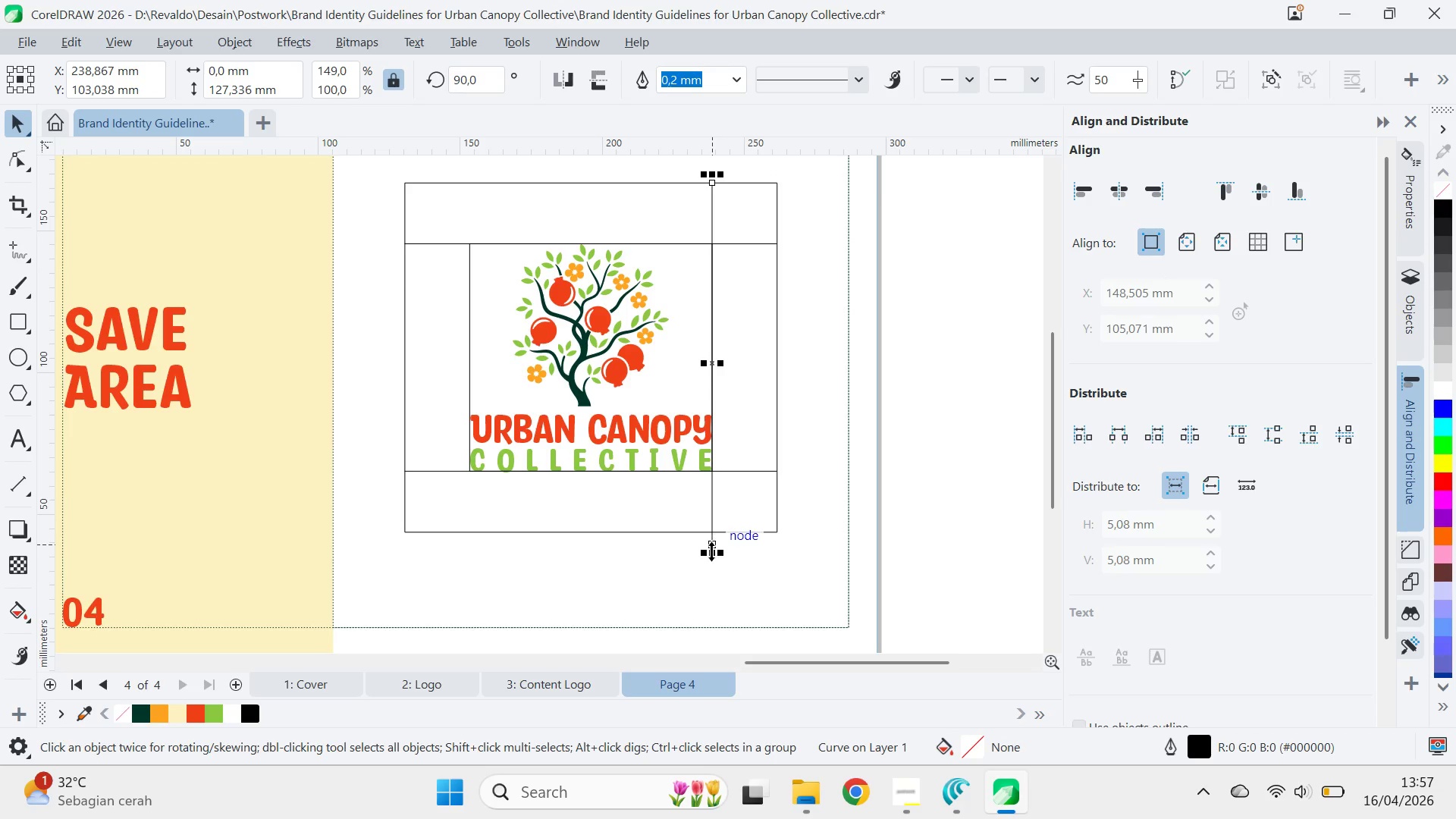 
left_click_drag(start_coordinate=[711, 551], to_coordinate=[712, 538])
 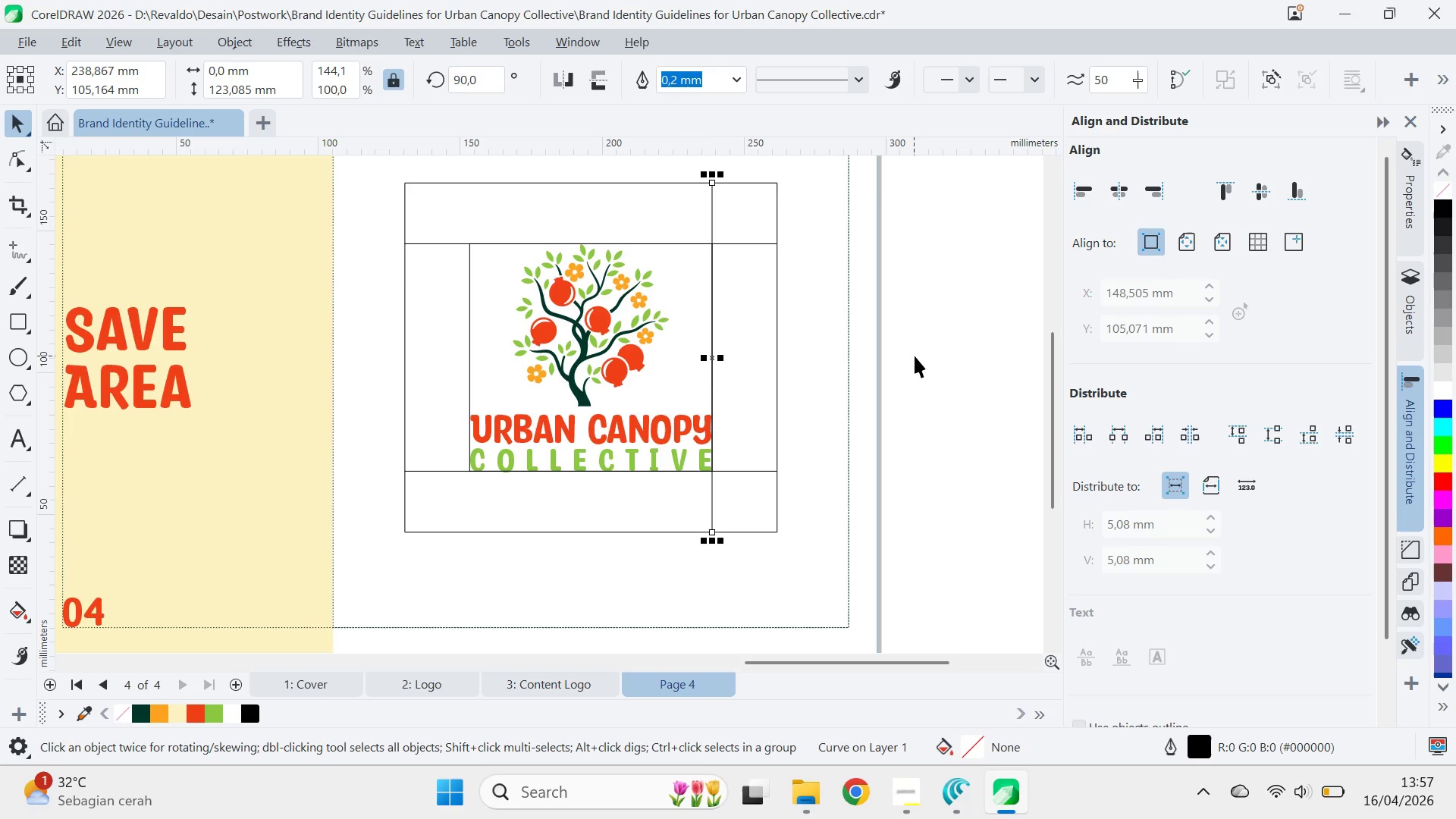 
left_click([915, 355])
 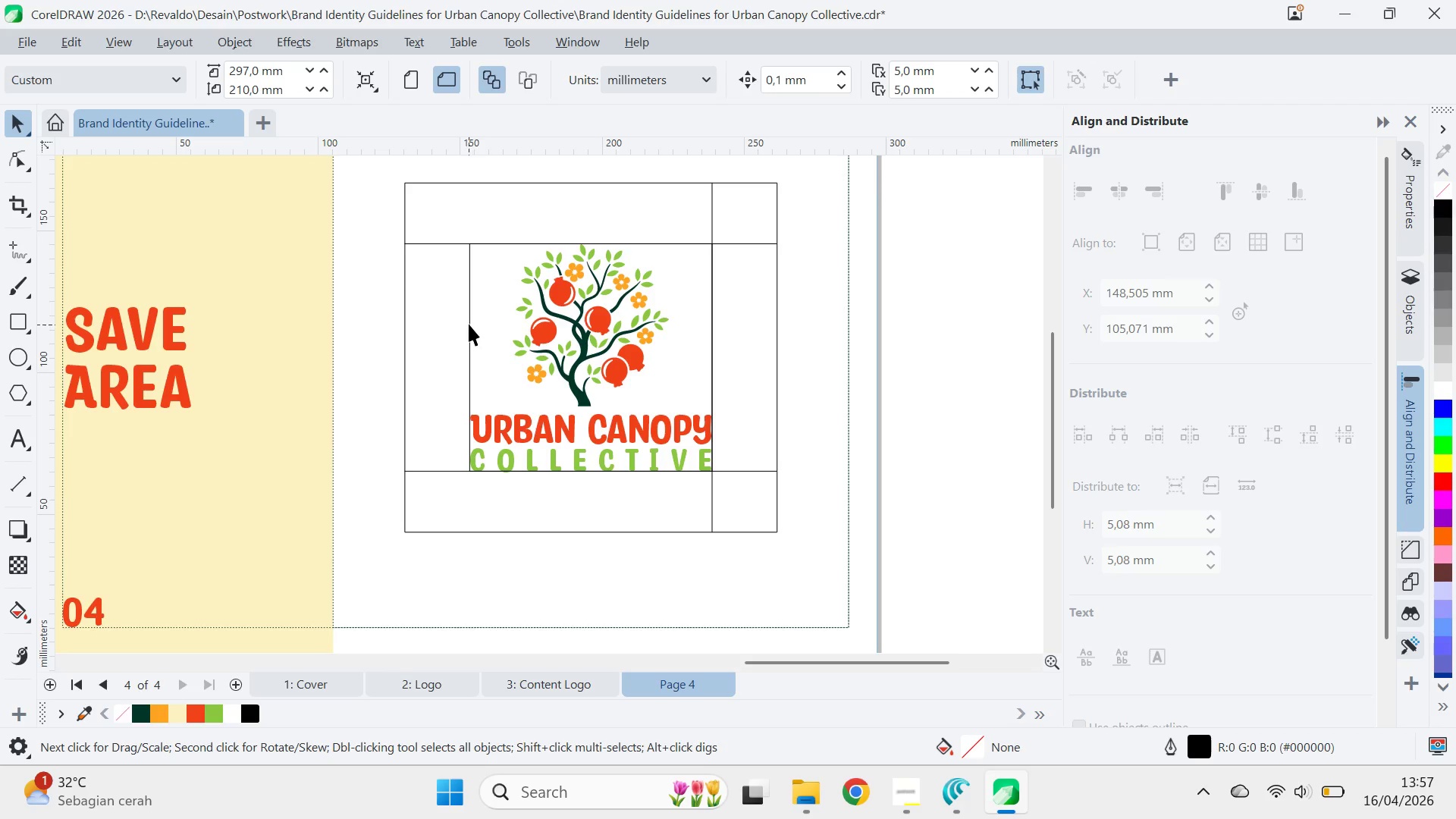 
left_click([469, 323])
 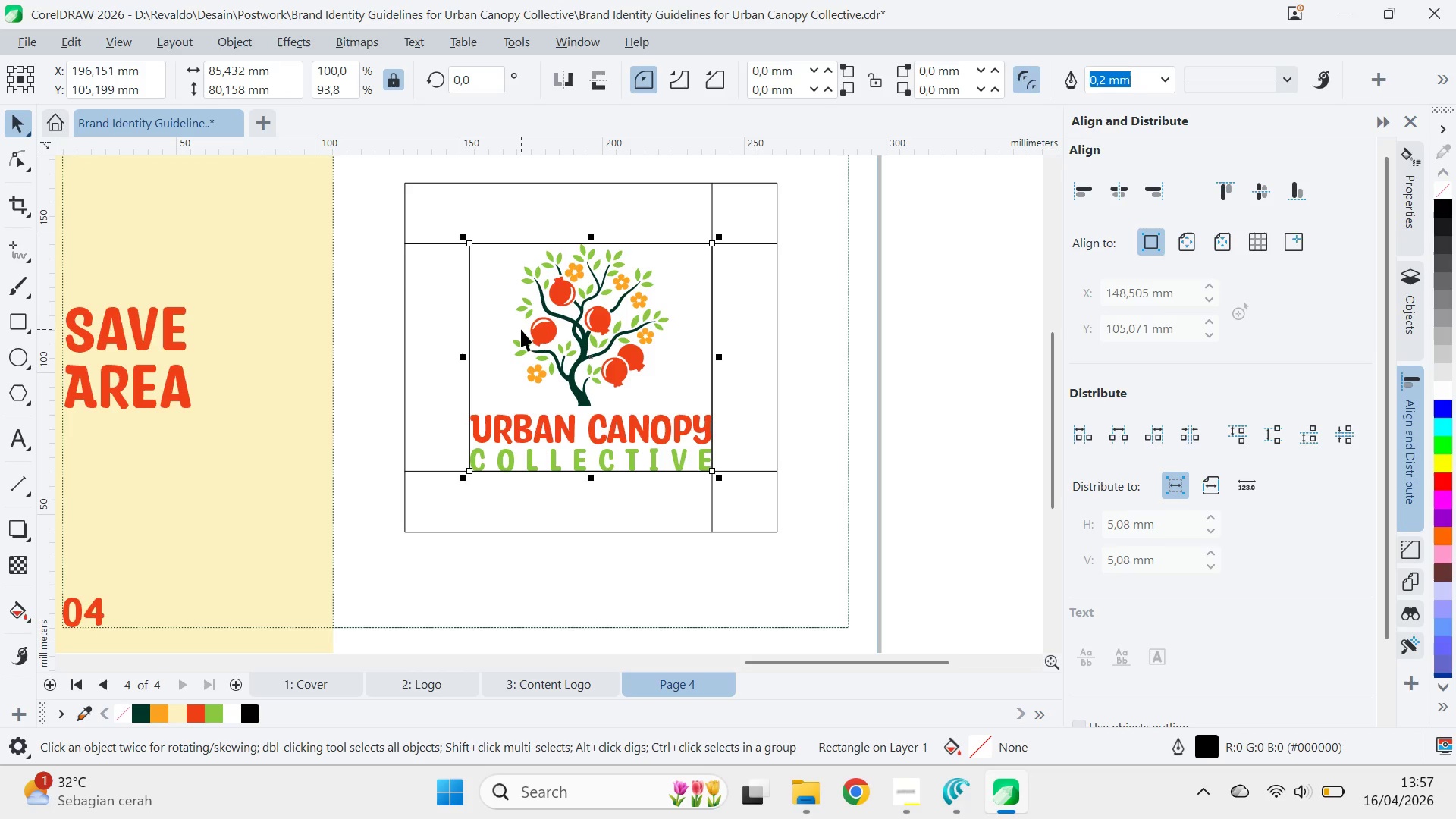 
key(Delete)
 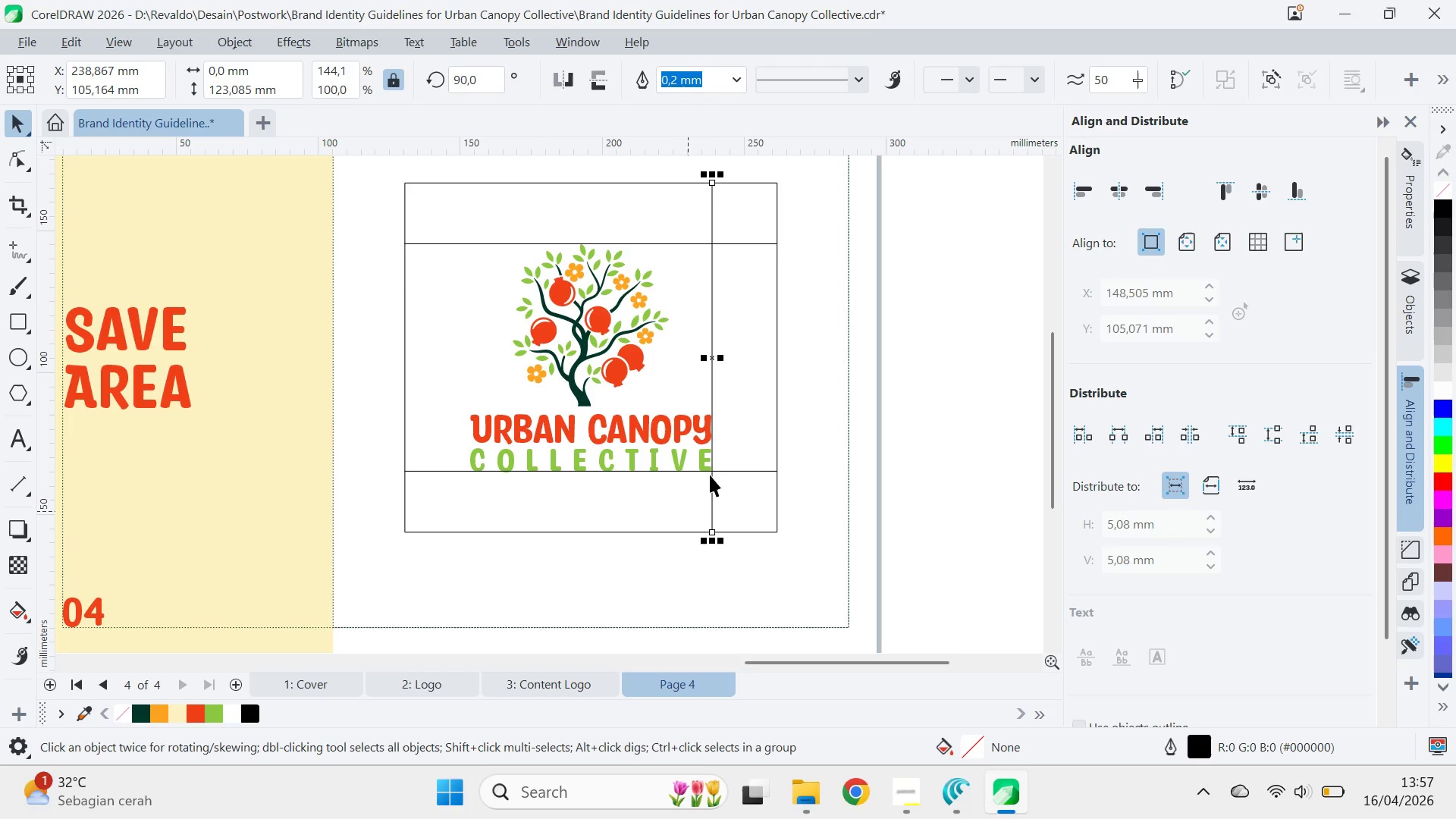 
left_click_drag(start_coordinate=[713, 472], to_coordinate=[469, 470])
 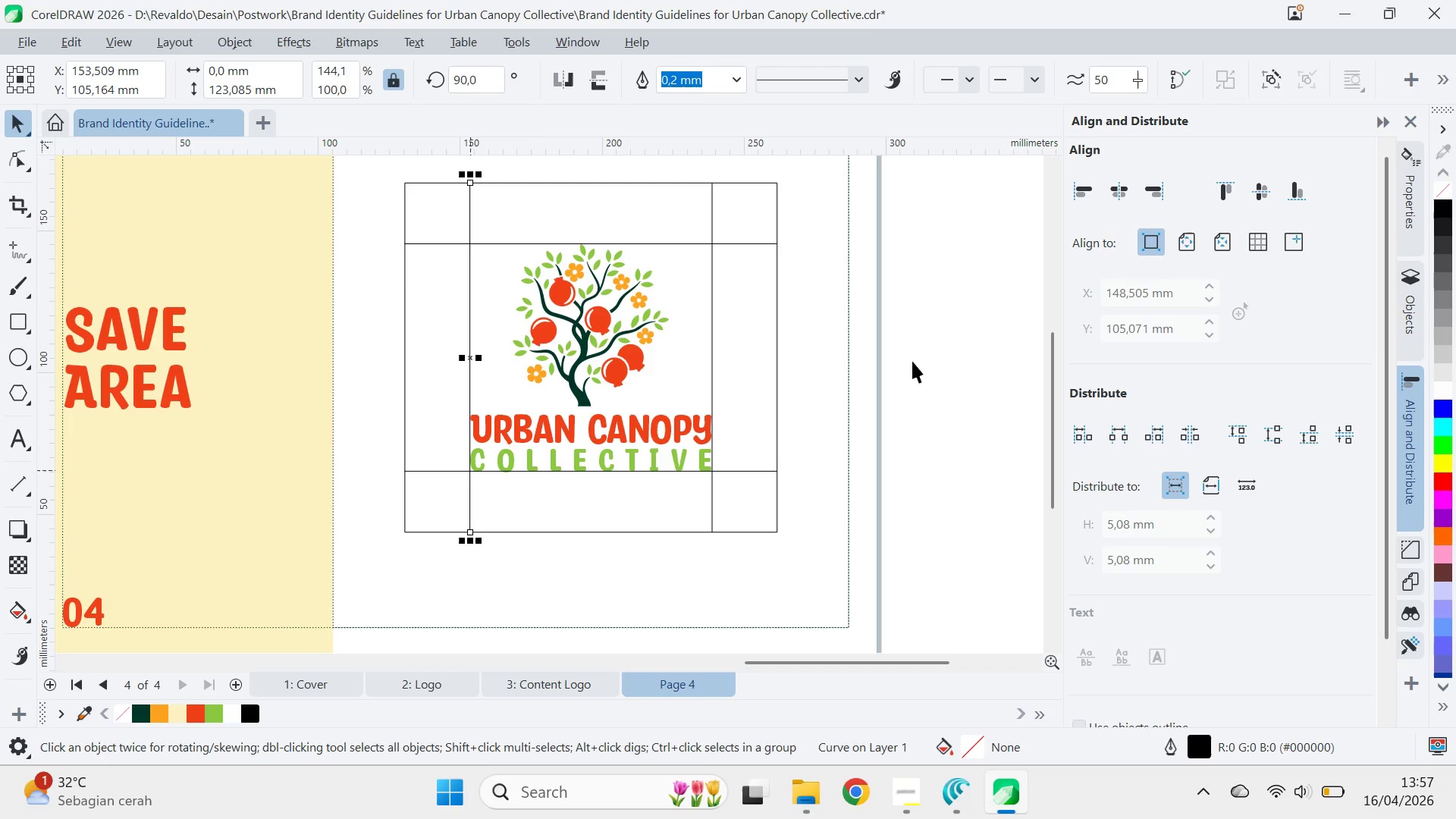 
hold_key(key=ShiftLeft, duration=1.5)
 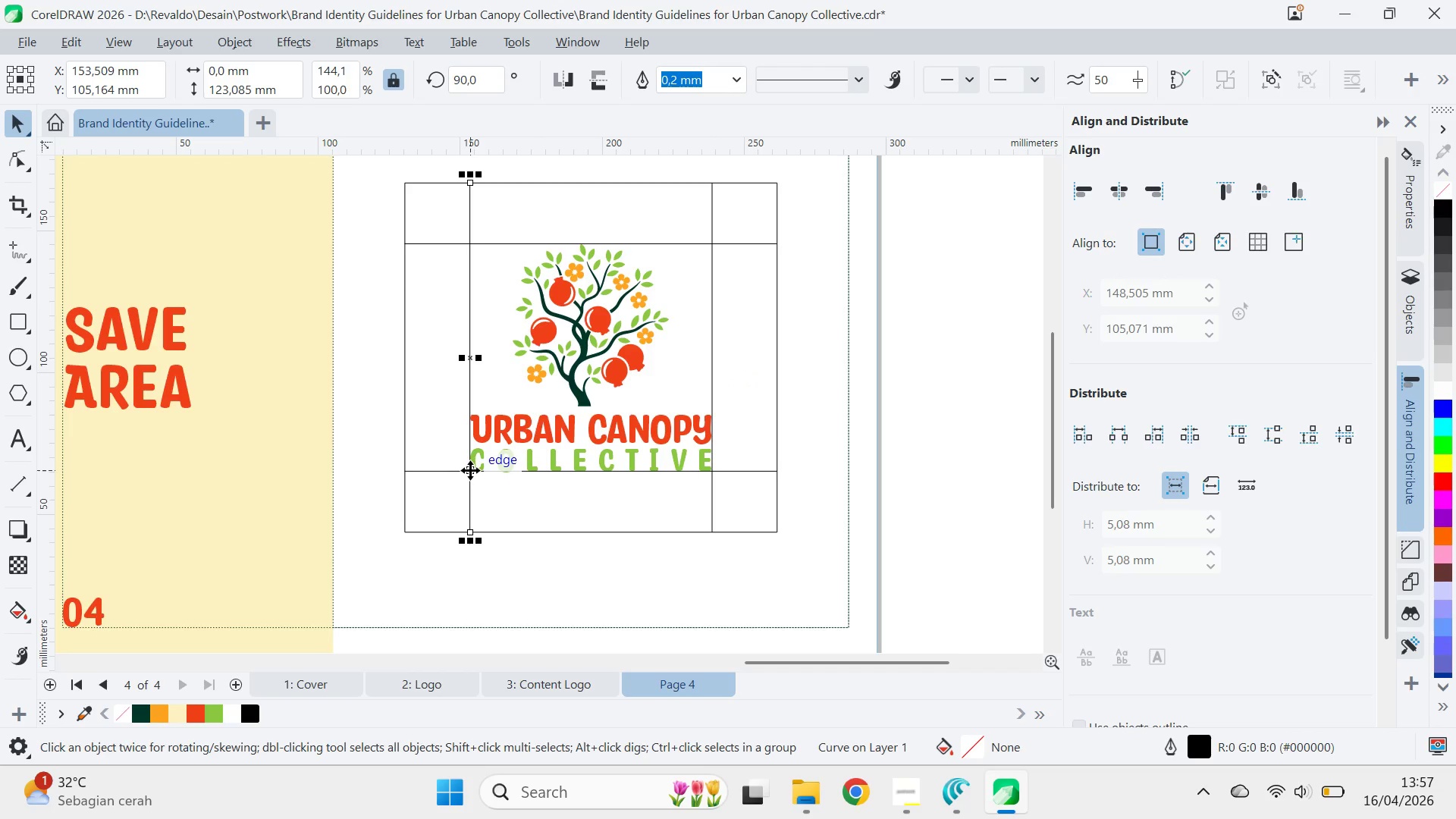 
hold_key(key=ShiftLeft, duration=0.59)
 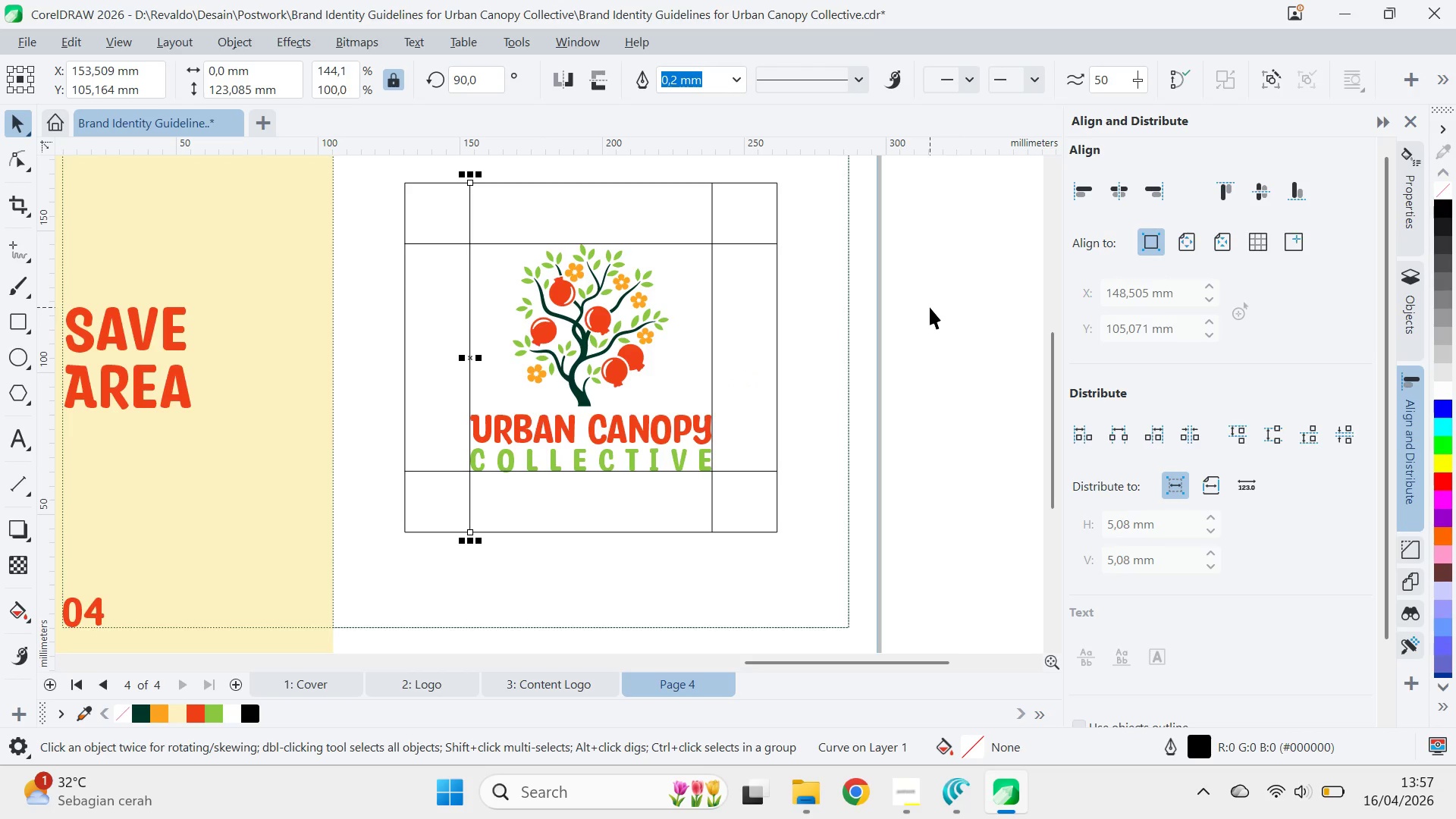 
hold_key(key=ShiftLeft, duration=1.5)
left_click([712, 216])
 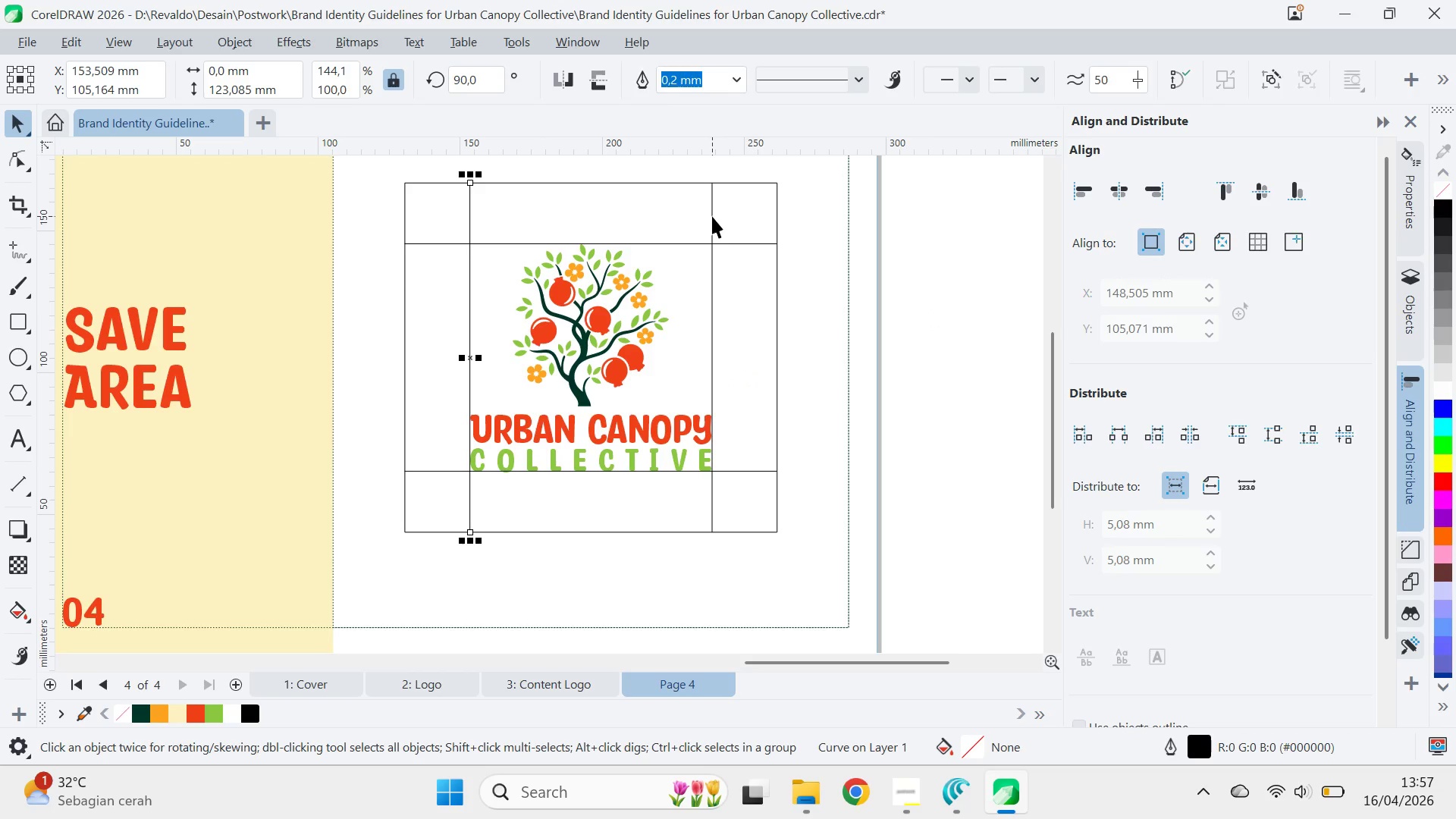 
hold_key(key=ShiftLeft, duration=1.51)
left_click([736, 242])
 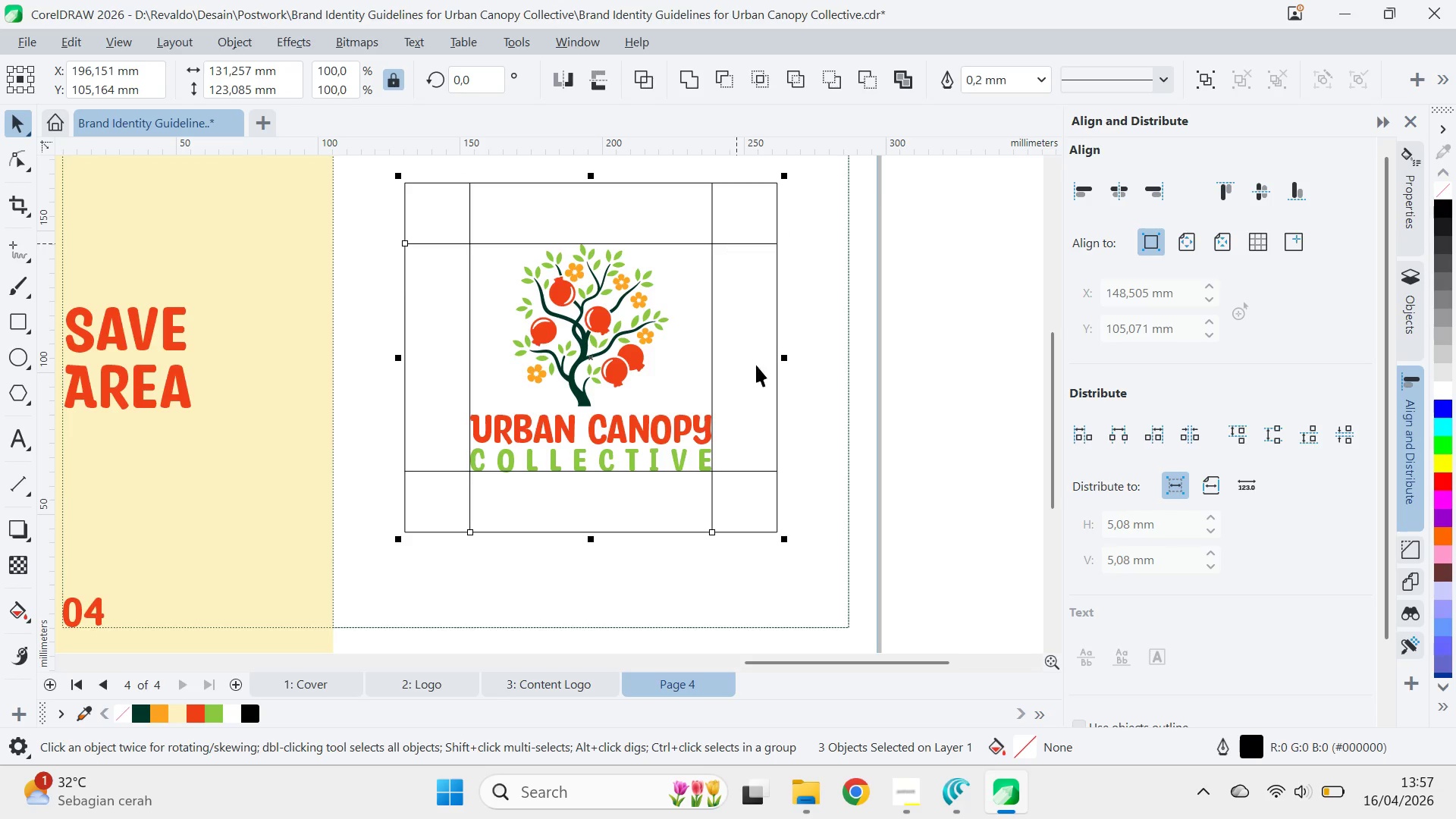 
hold_key(key=ShiftLeft, duration=1.34)
 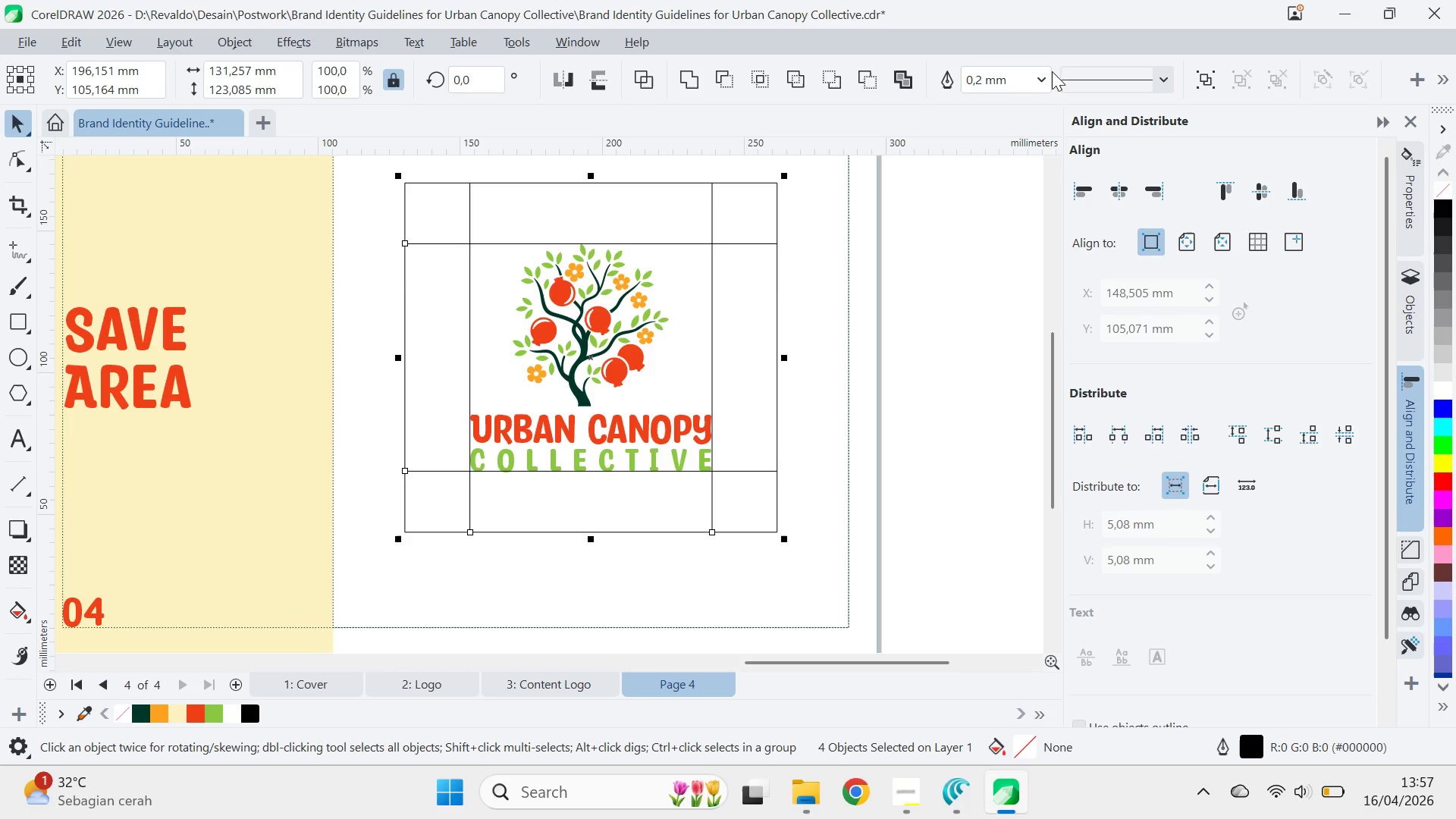 
left_click([1041, 75])
 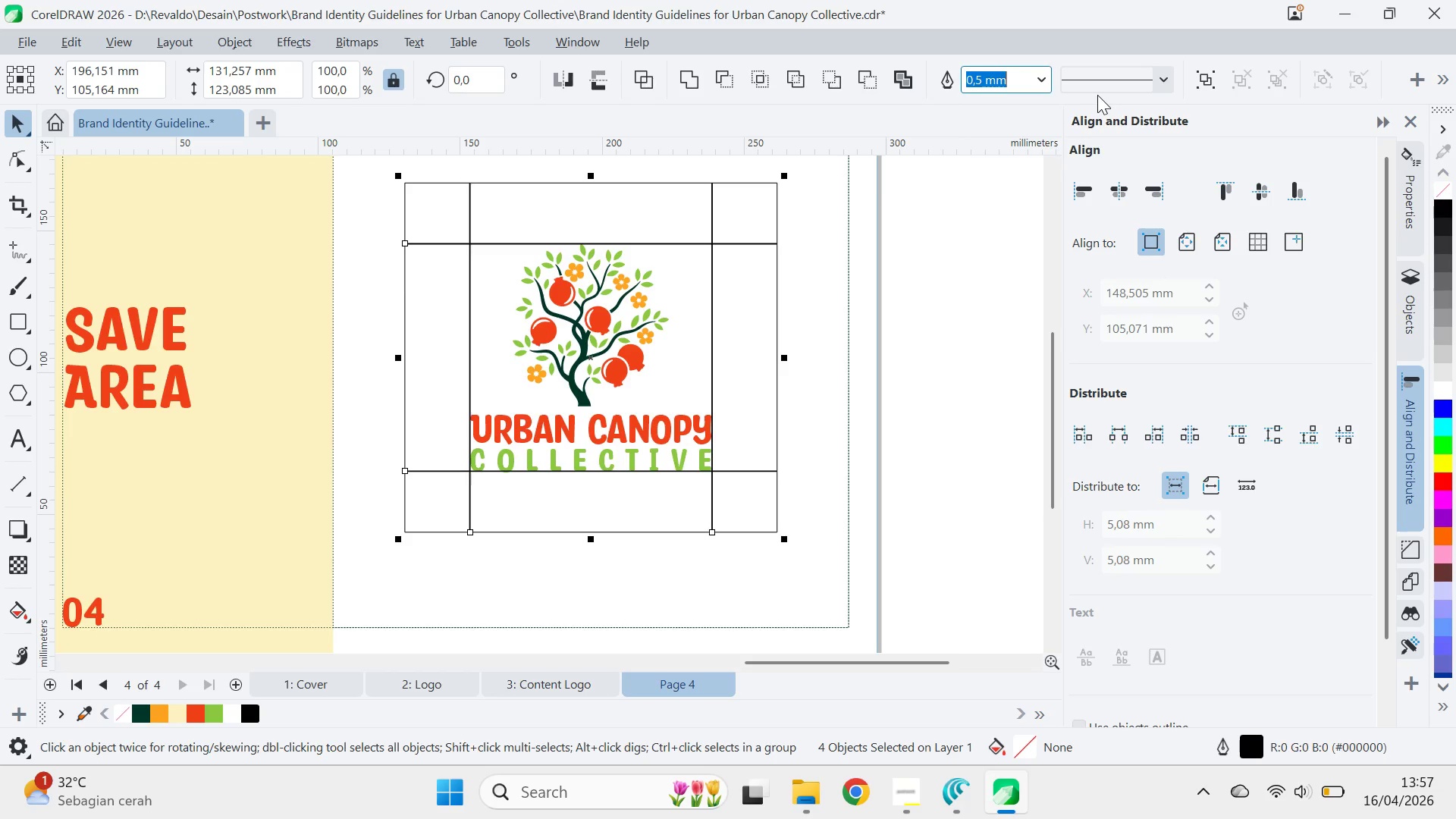 
left_click([1106, 86])
 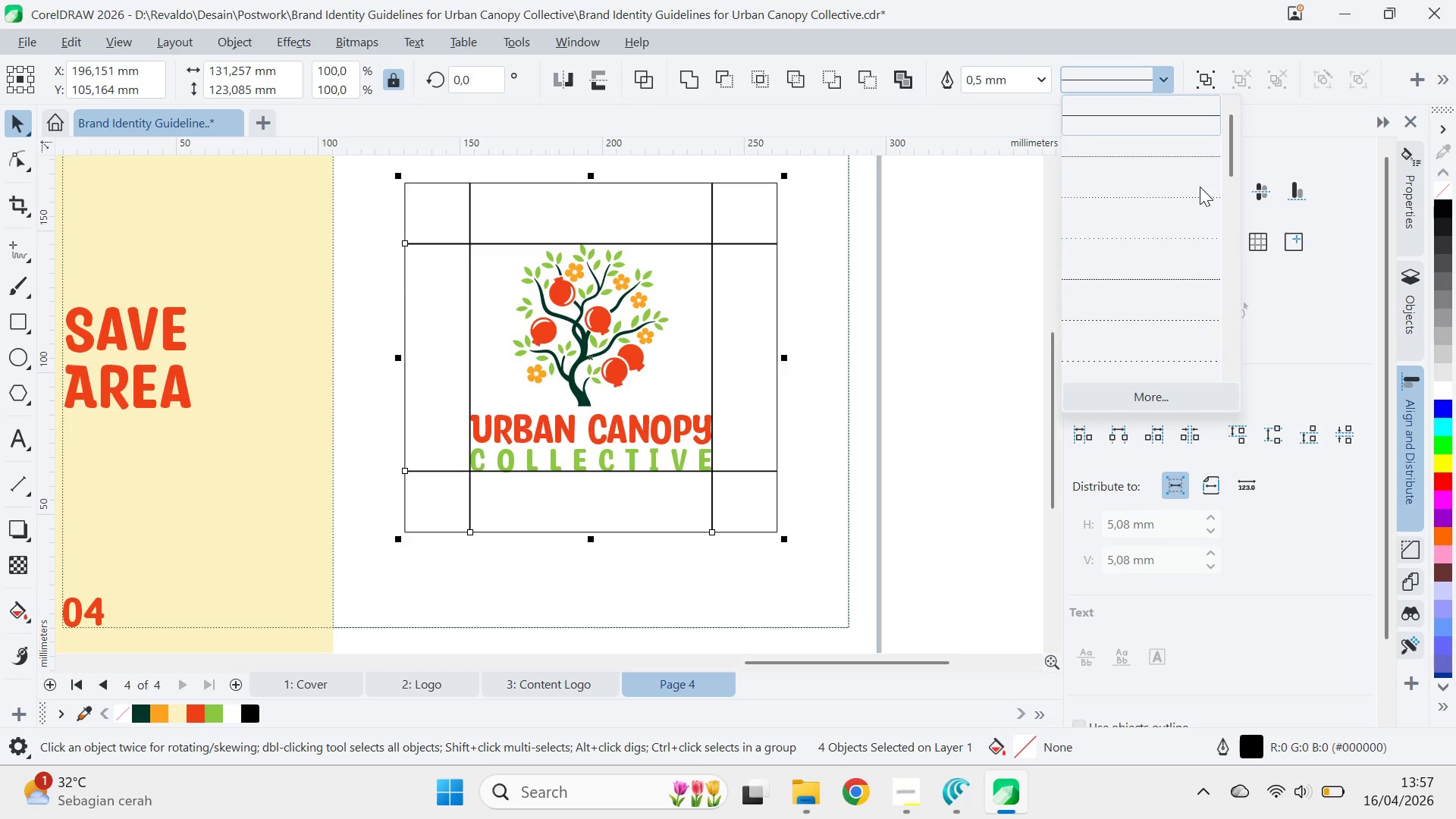 
left_click_drag(start_coordinate=[1233, 156], to_coordinate=[1222, 244])
 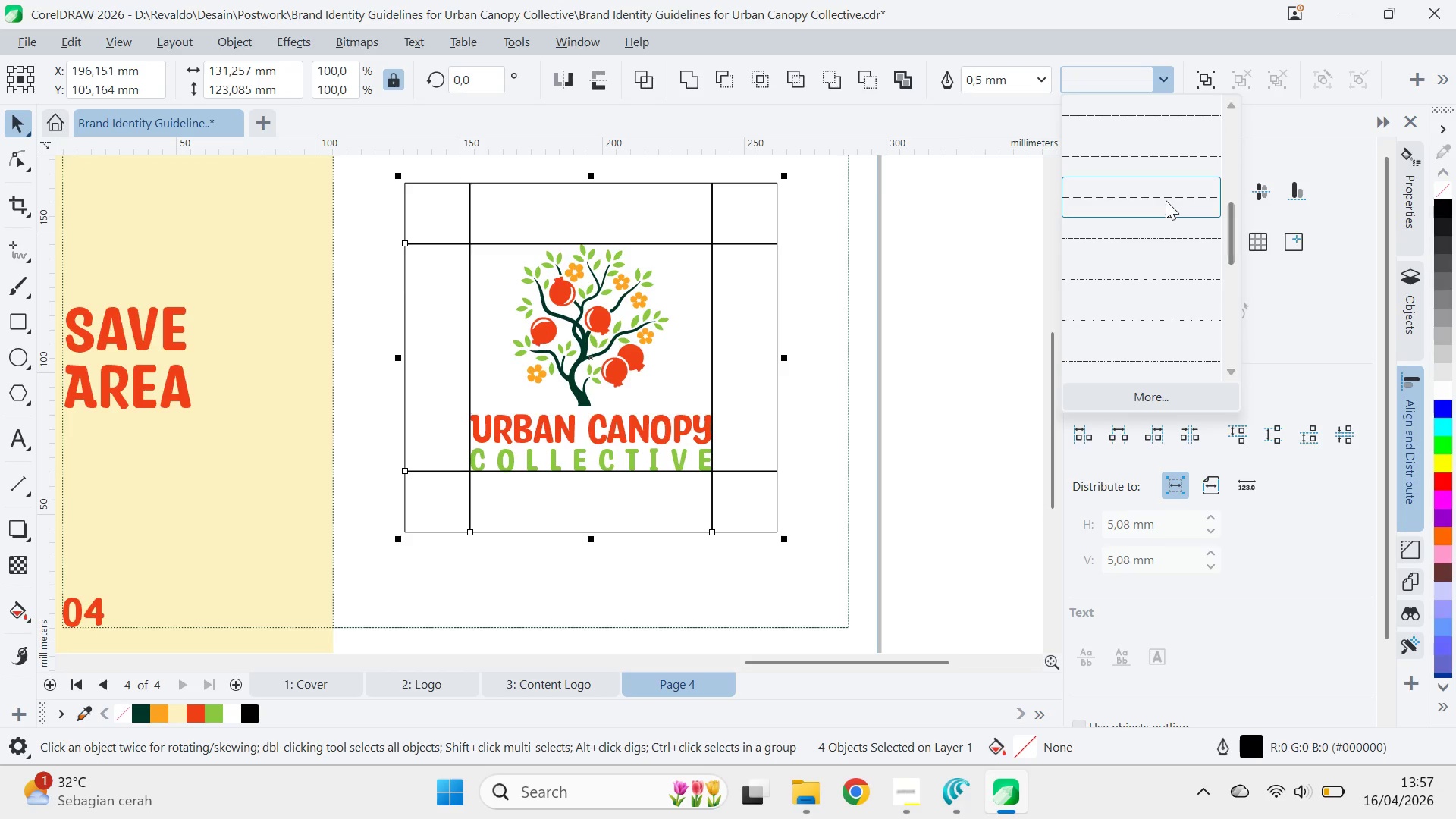 
left_click([1166, 200])
 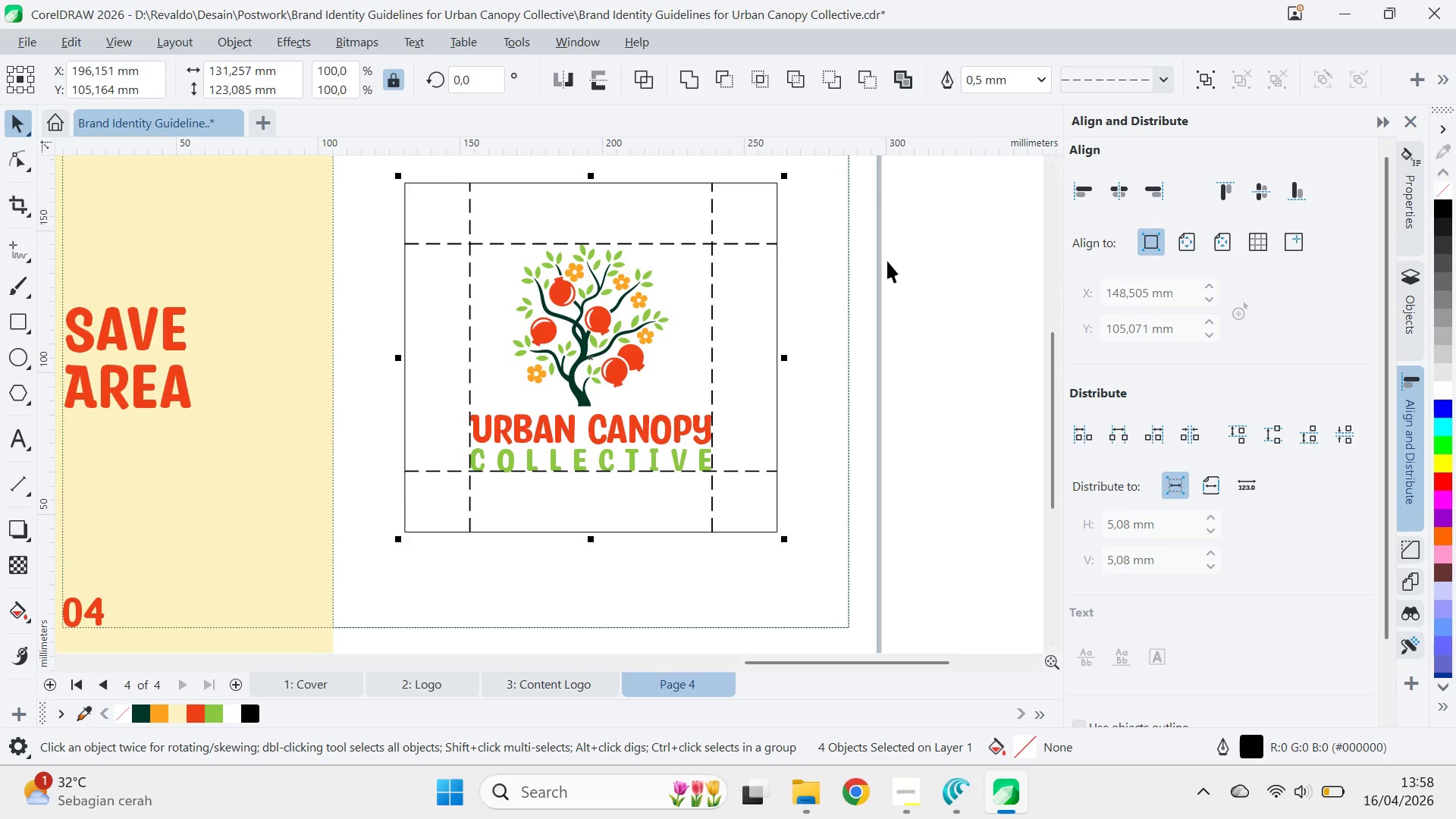 
key(Alt+AltLeft)
 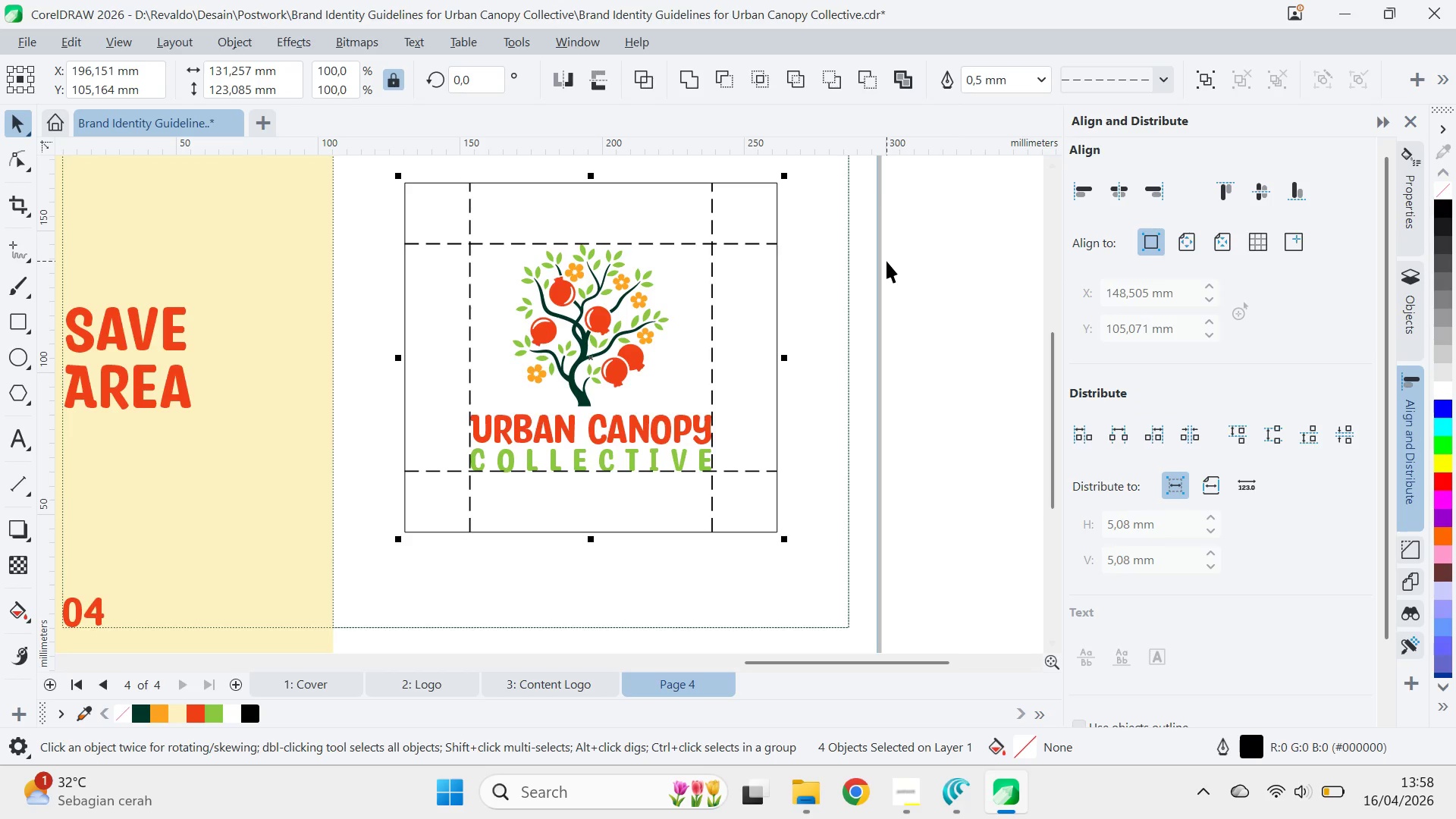 
key(Alt+Tab)
 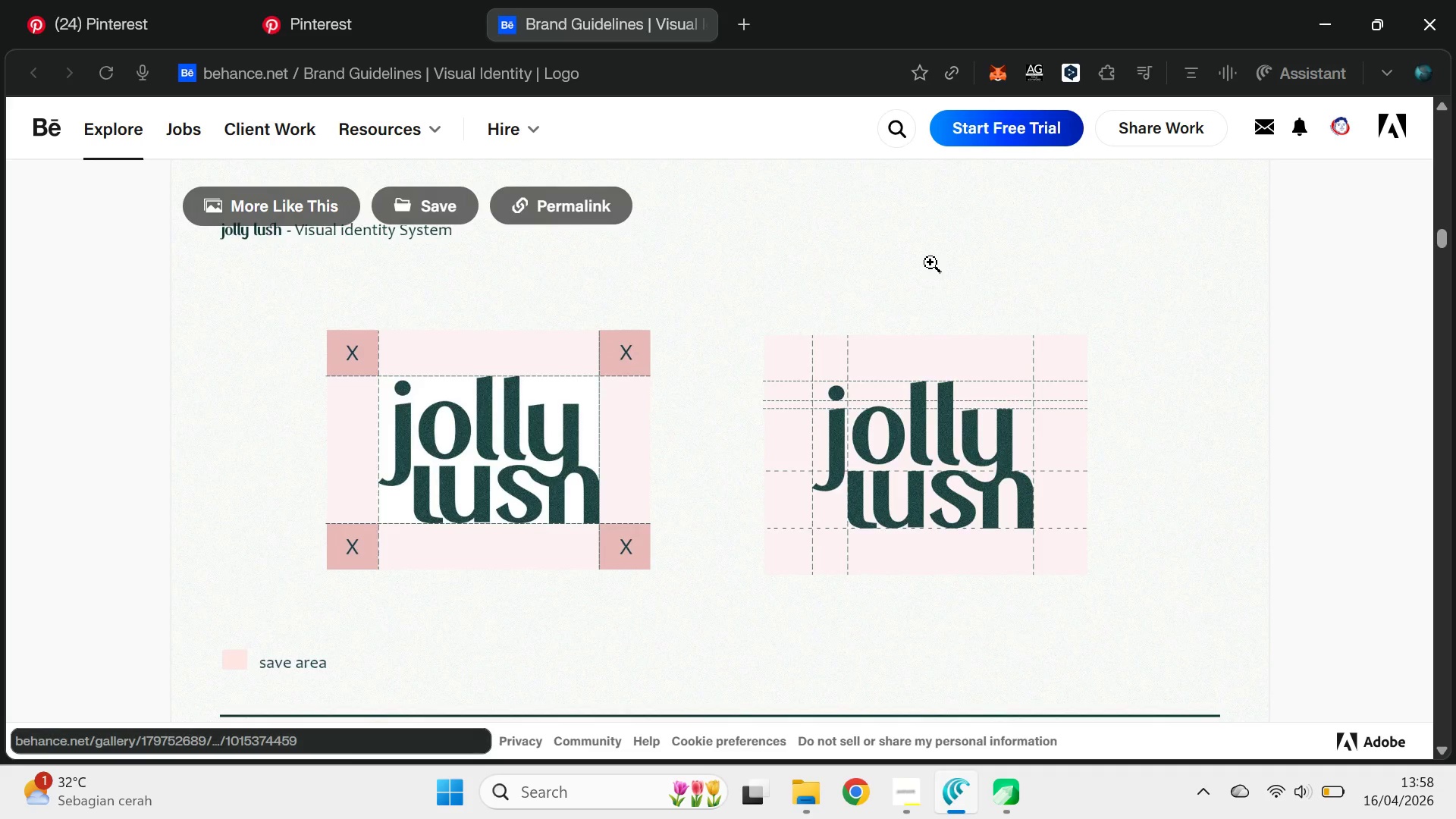 
key(Alt+AltLeft)
 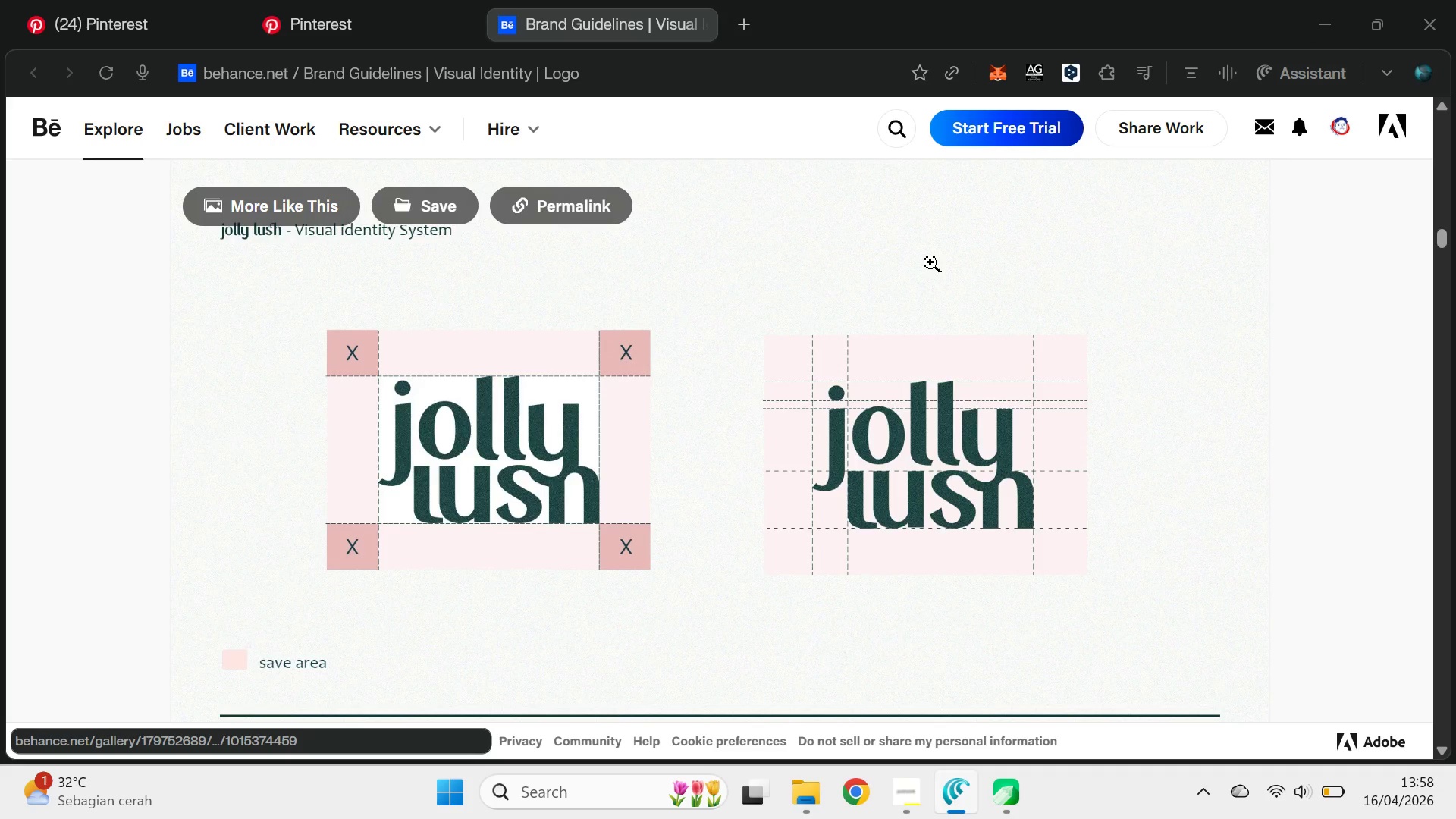 
key(Alt+Tab)
 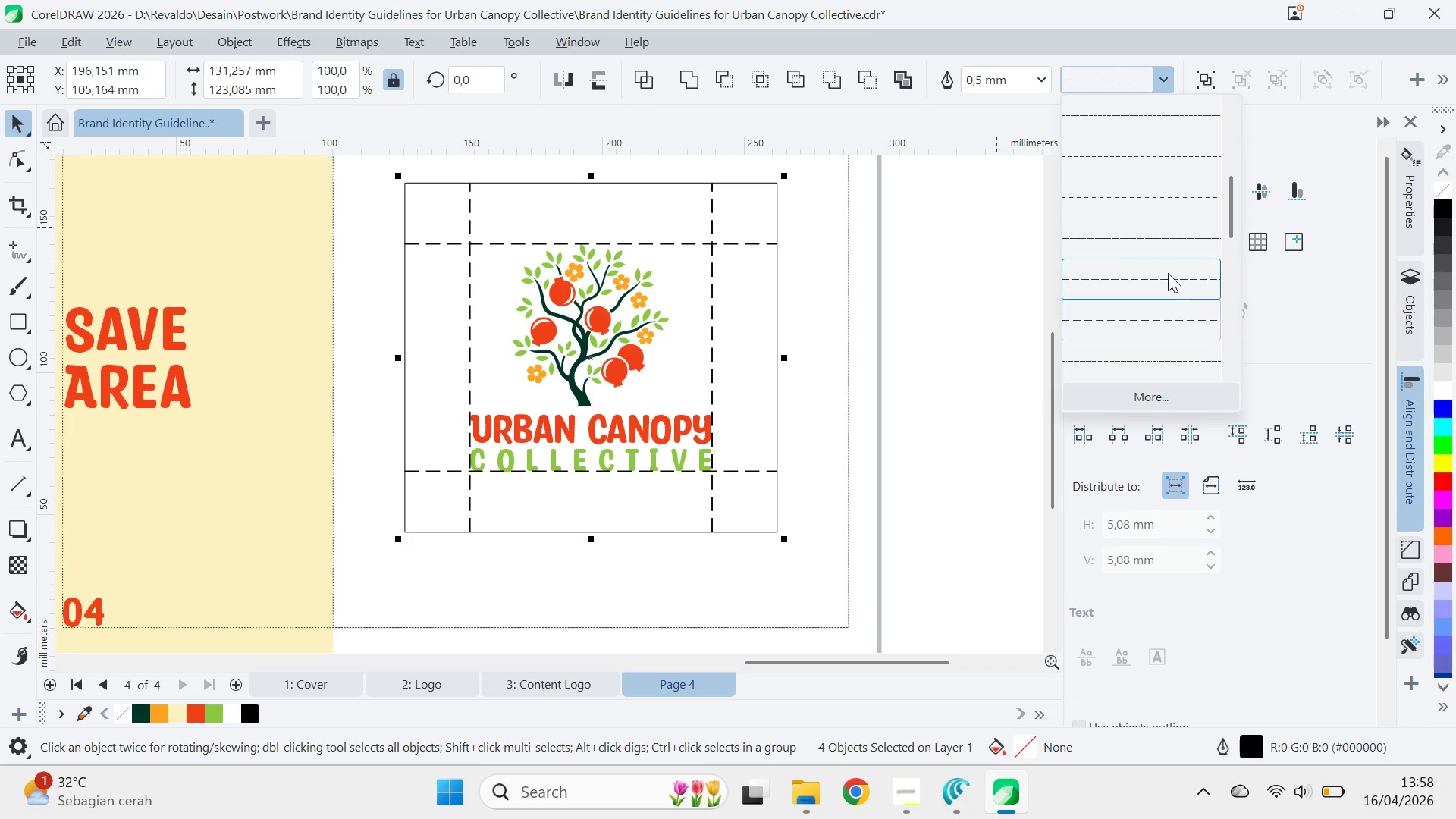 
left_click([1167, 267])
 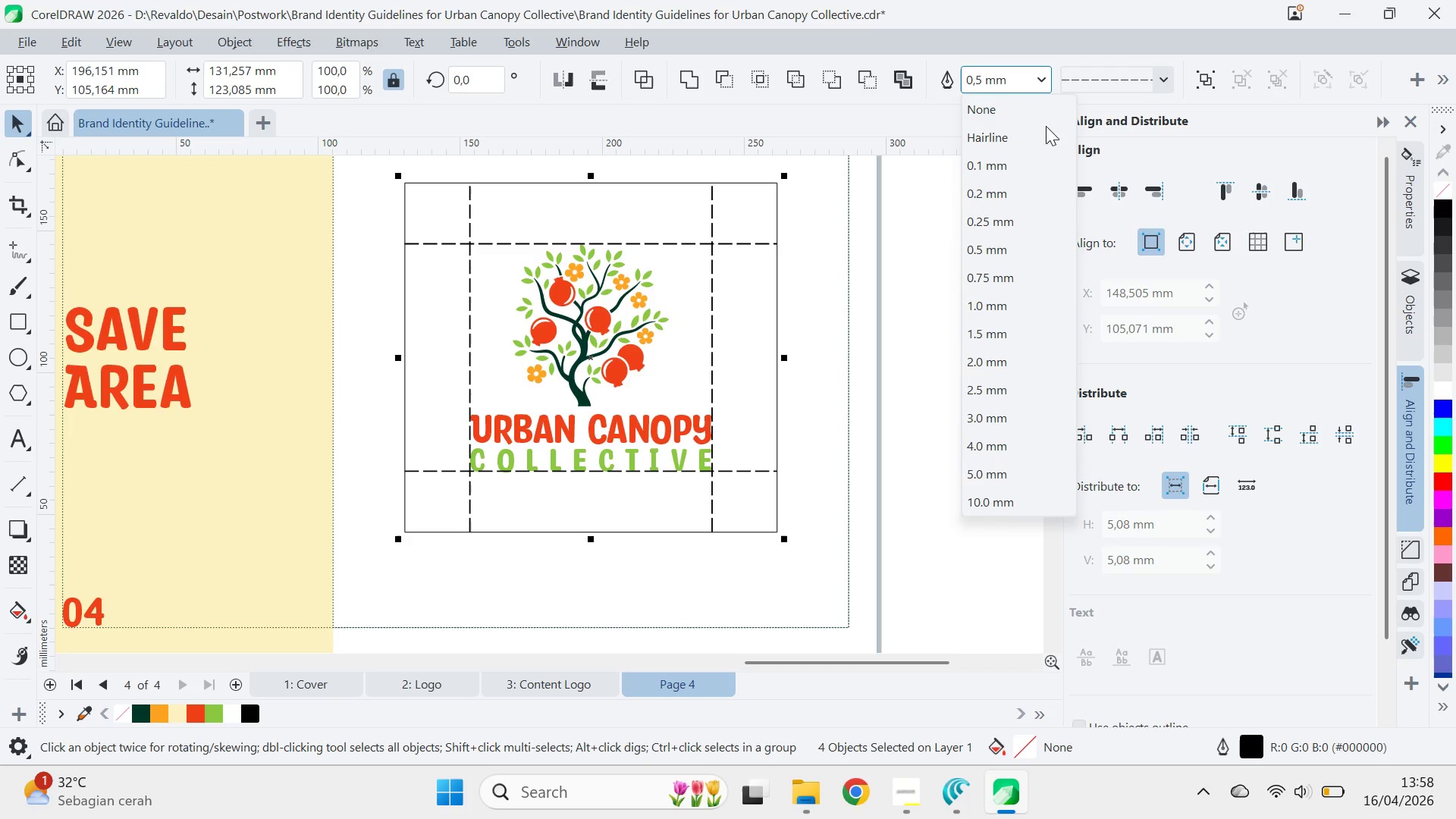 
left_click([1037, 212])
 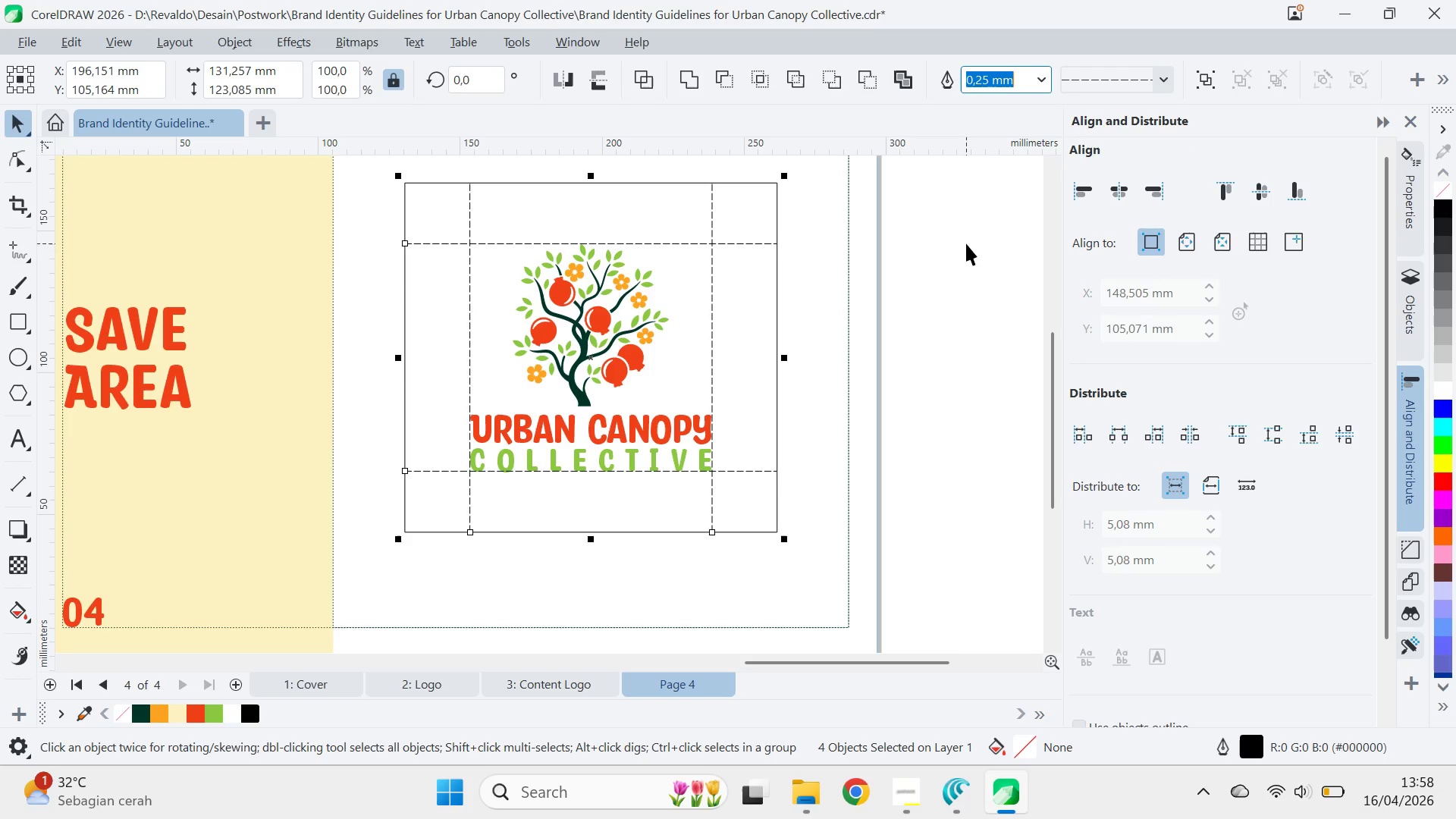 
key(Alt+AltLeft)
 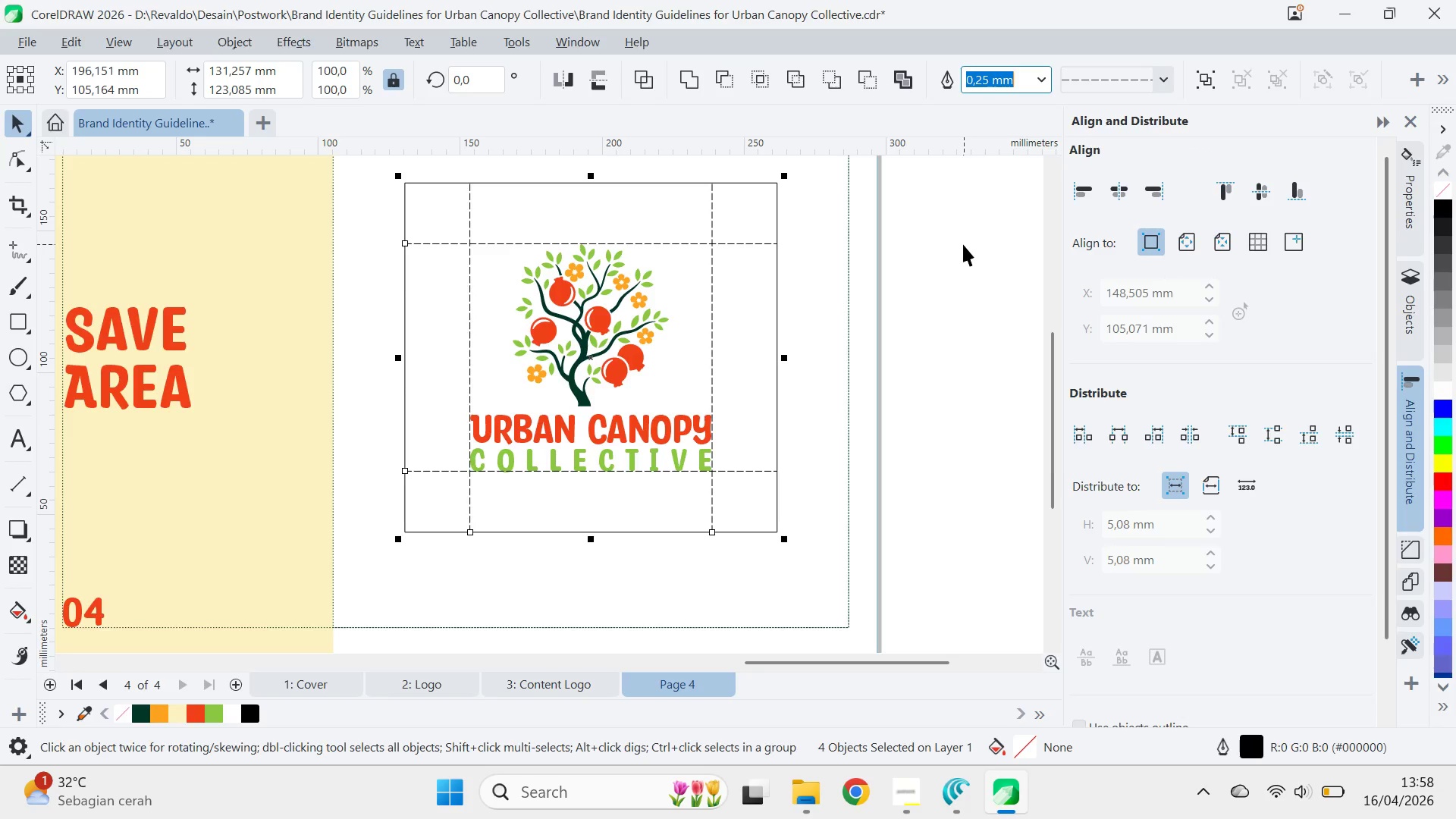 
key(Alt+Tab)
 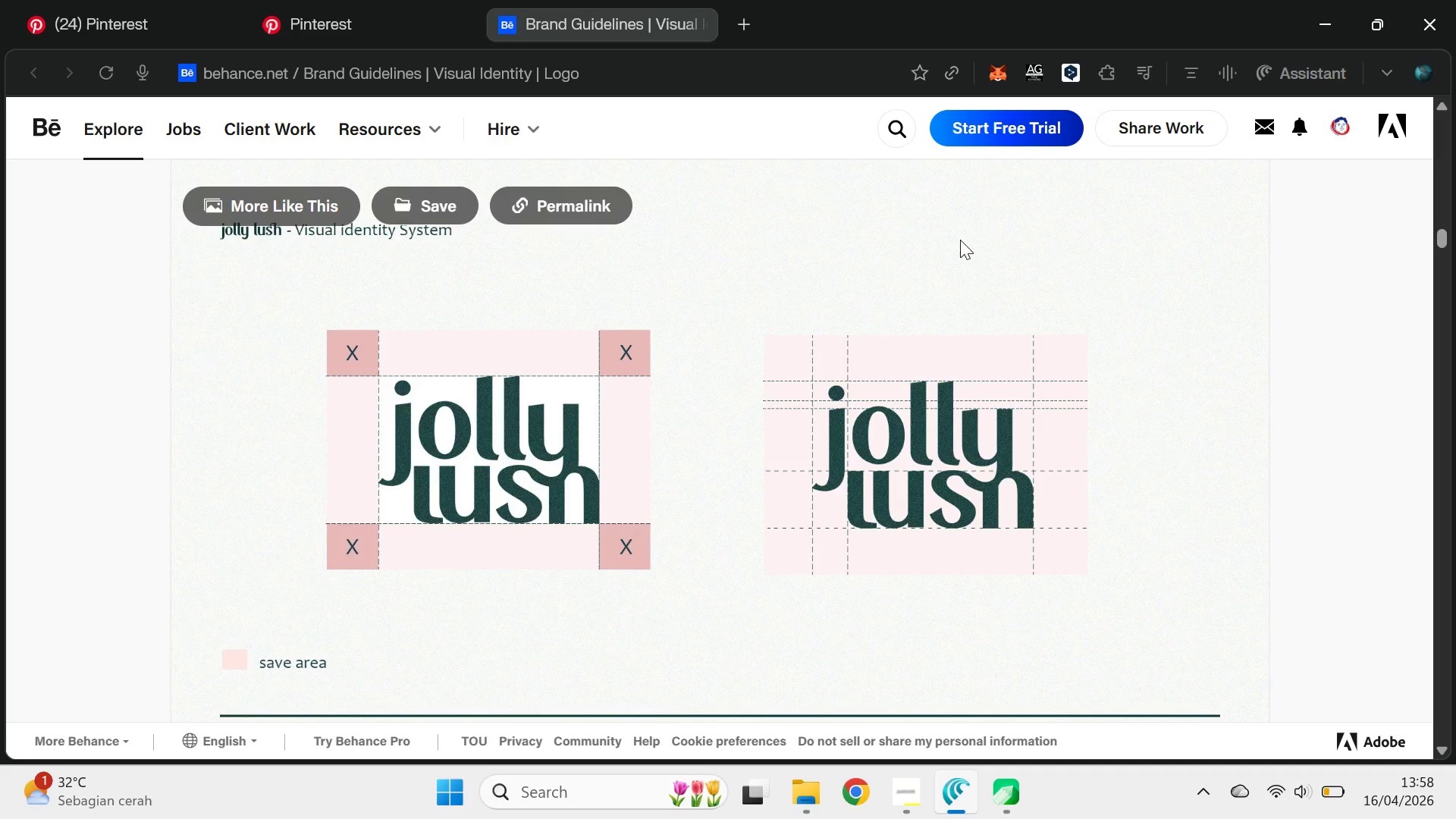 
key(Alt+AltLeft)
 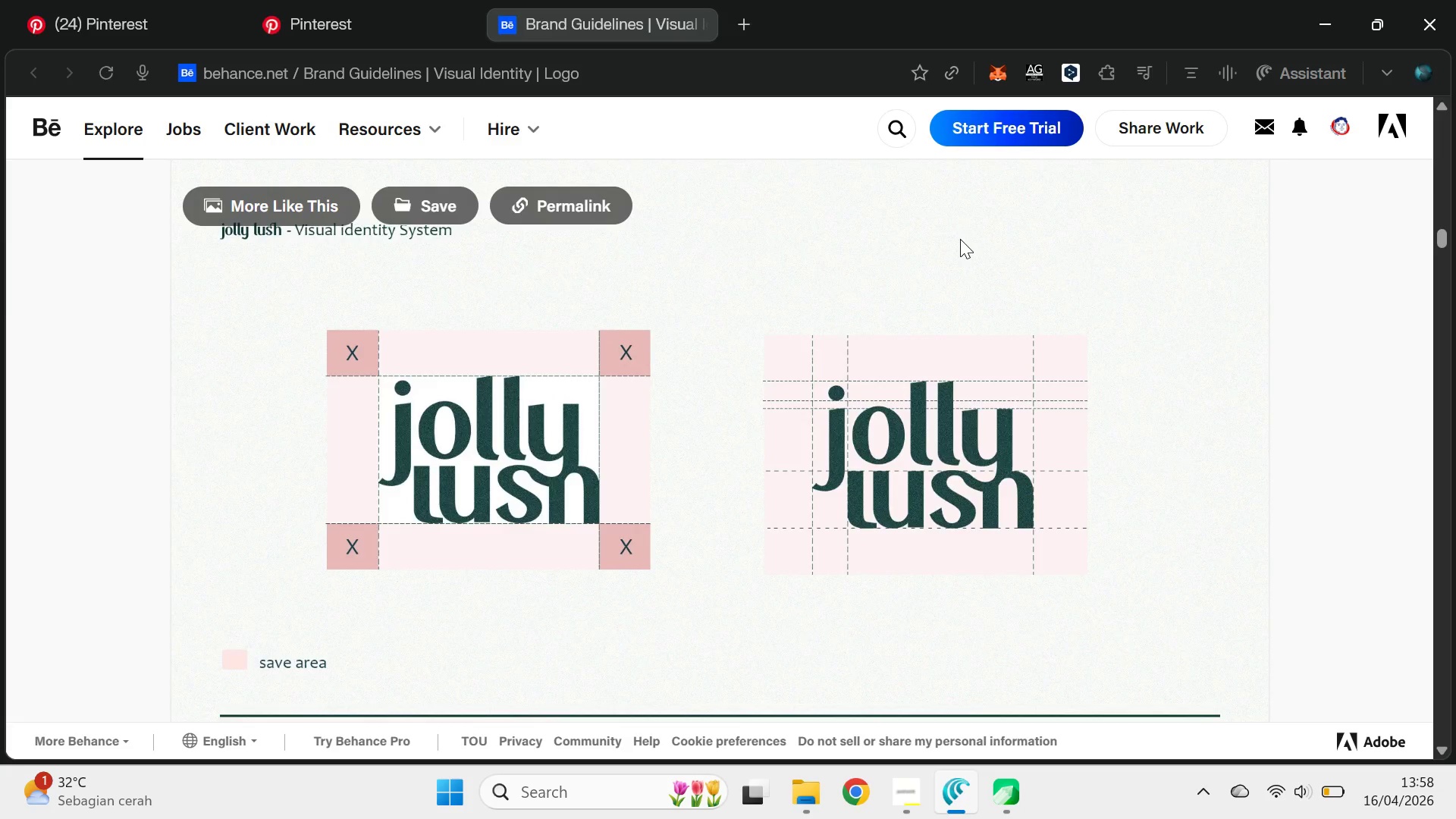 
key(Alt+Tab)
 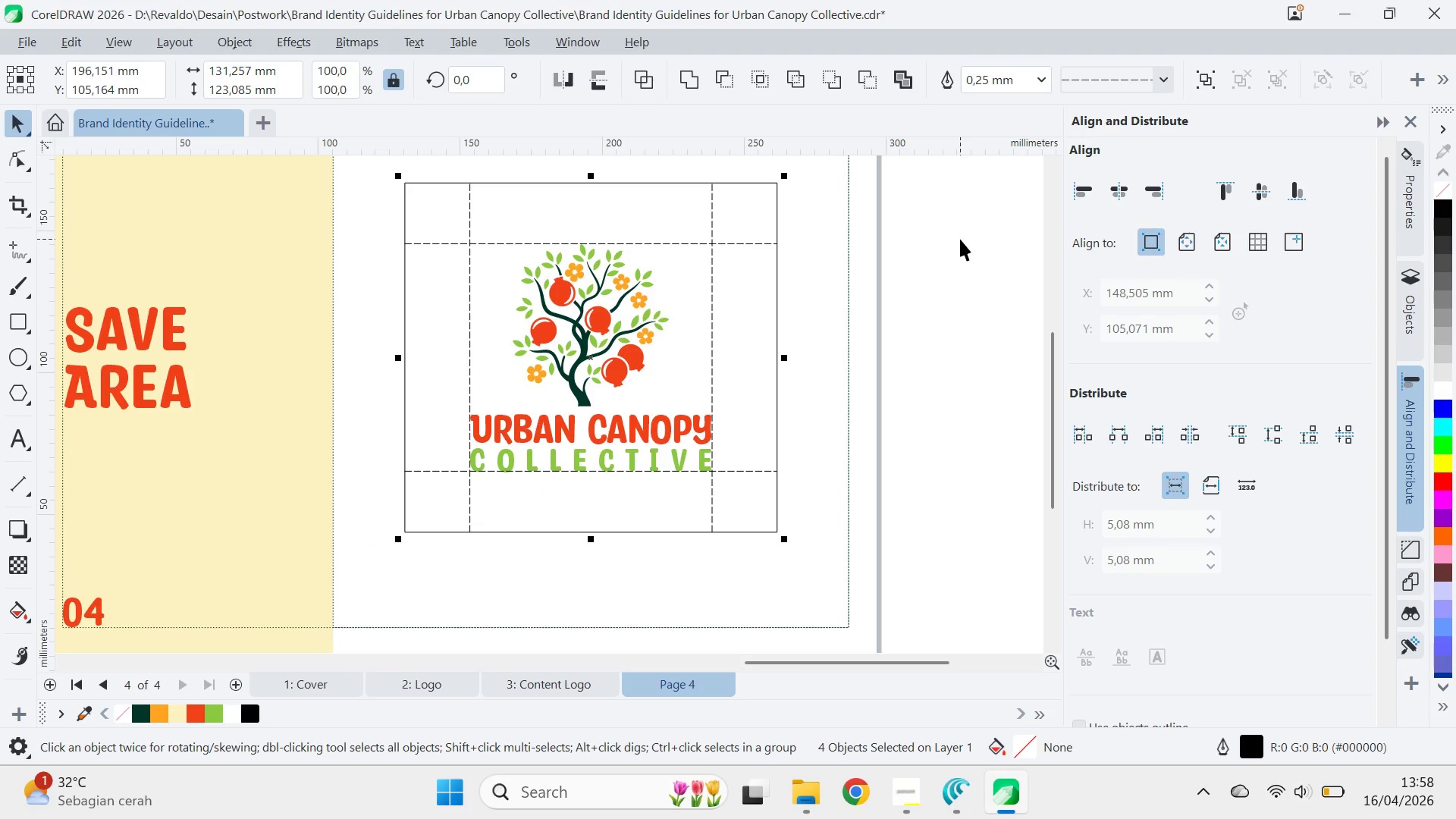 
key(Alt+AltLeft)
 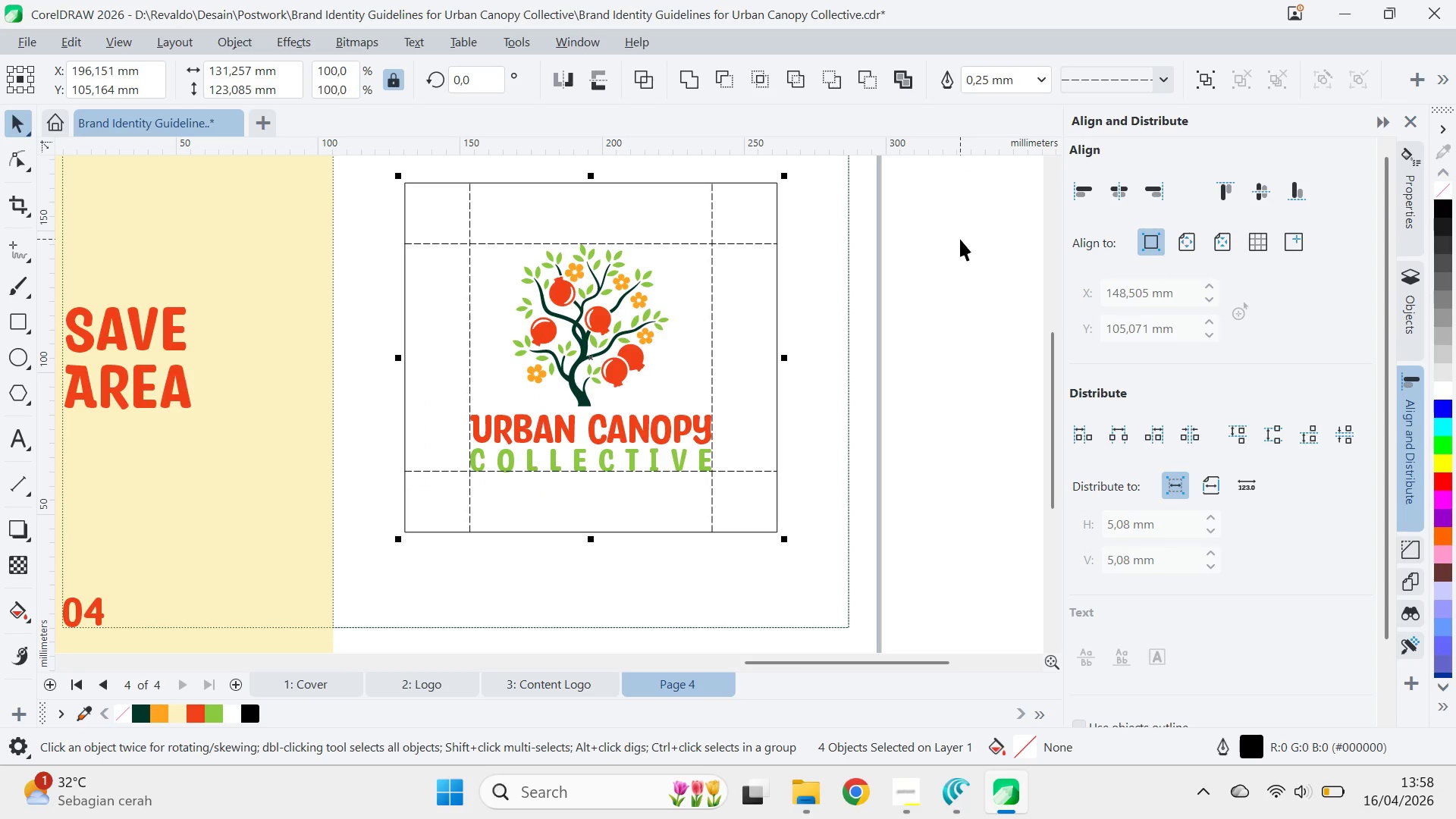 
key(Alt+Tab)
 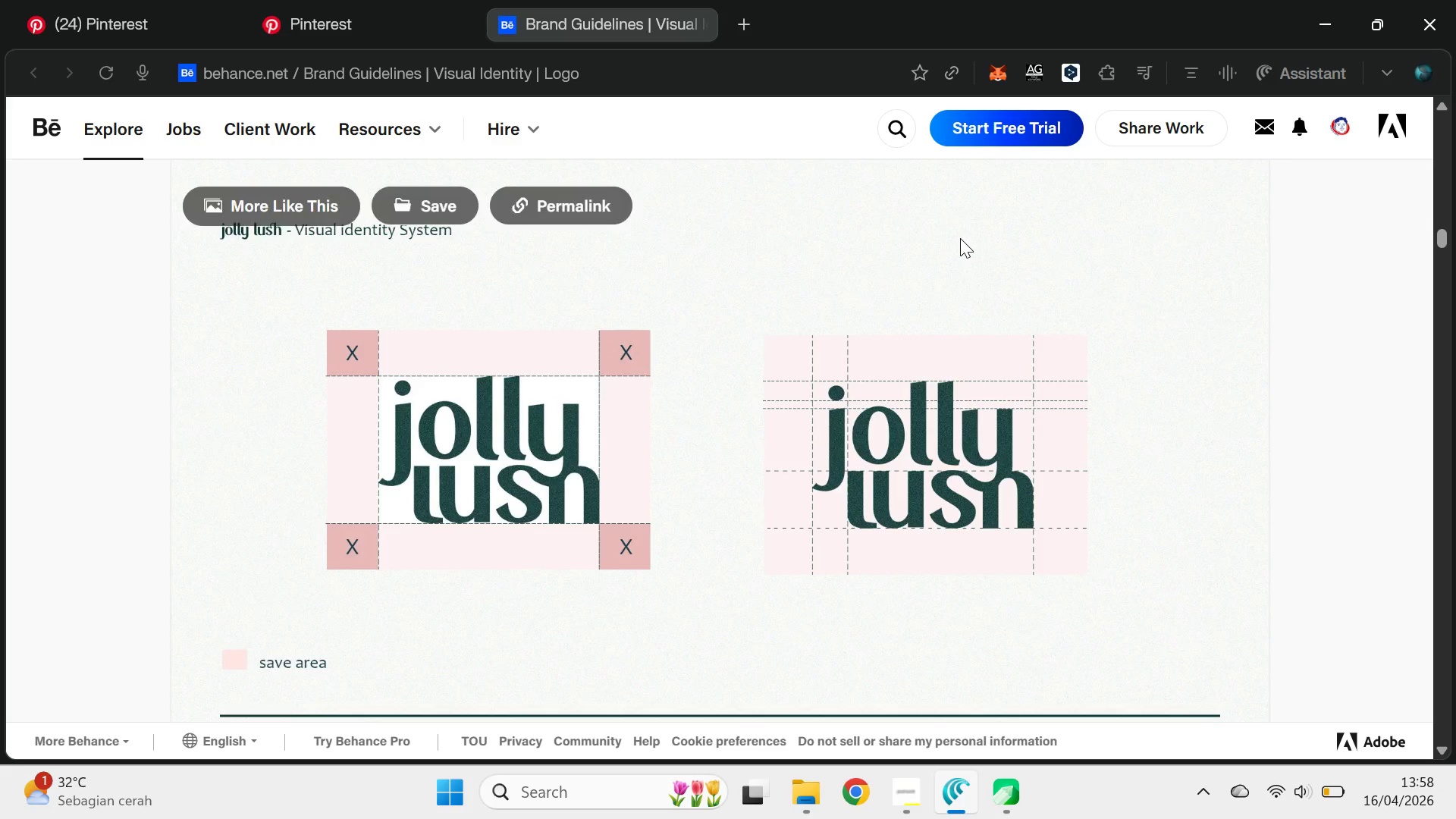 
key(Alt+AltLeft)
 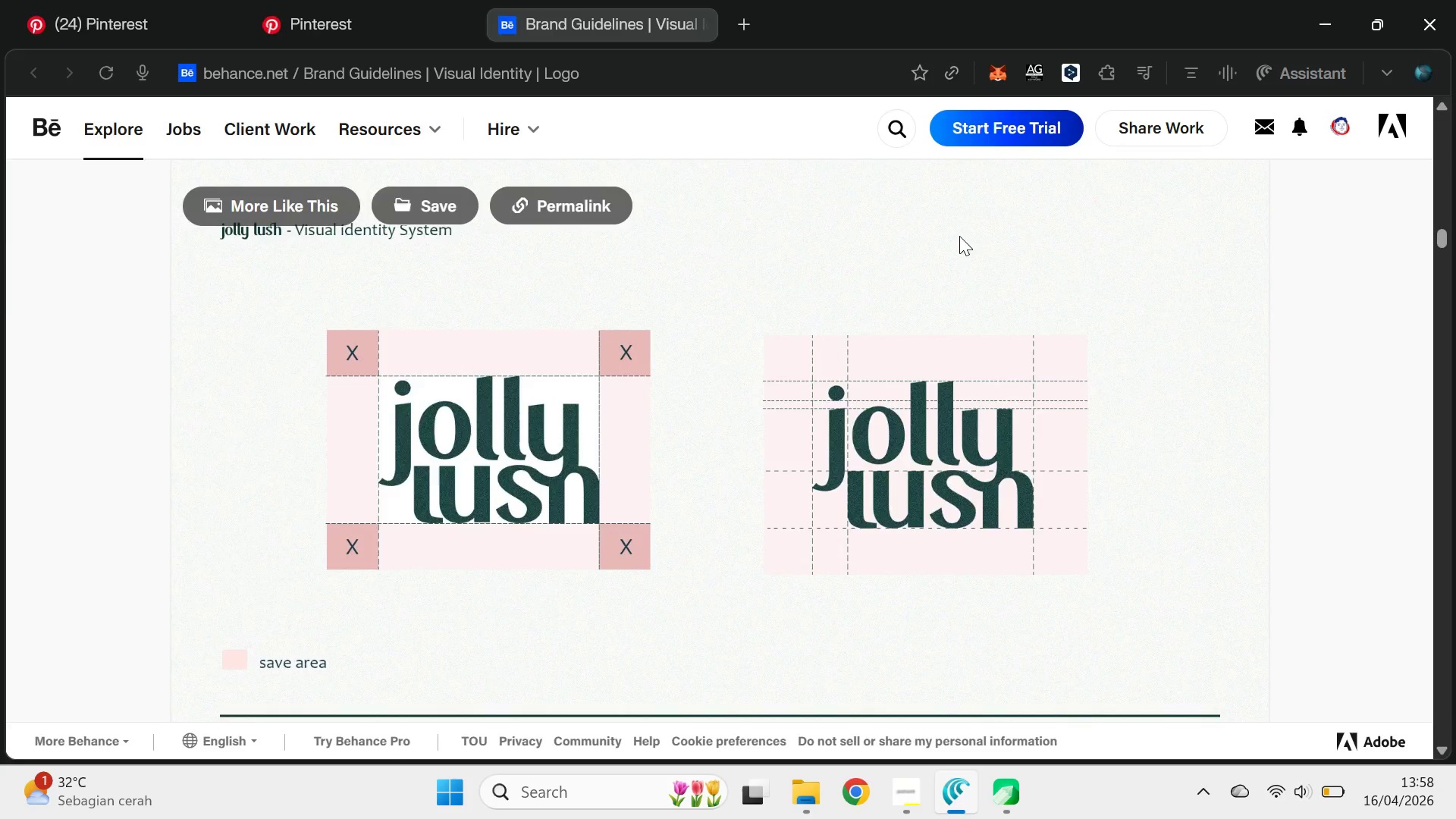 
key(Alt+Tab)
 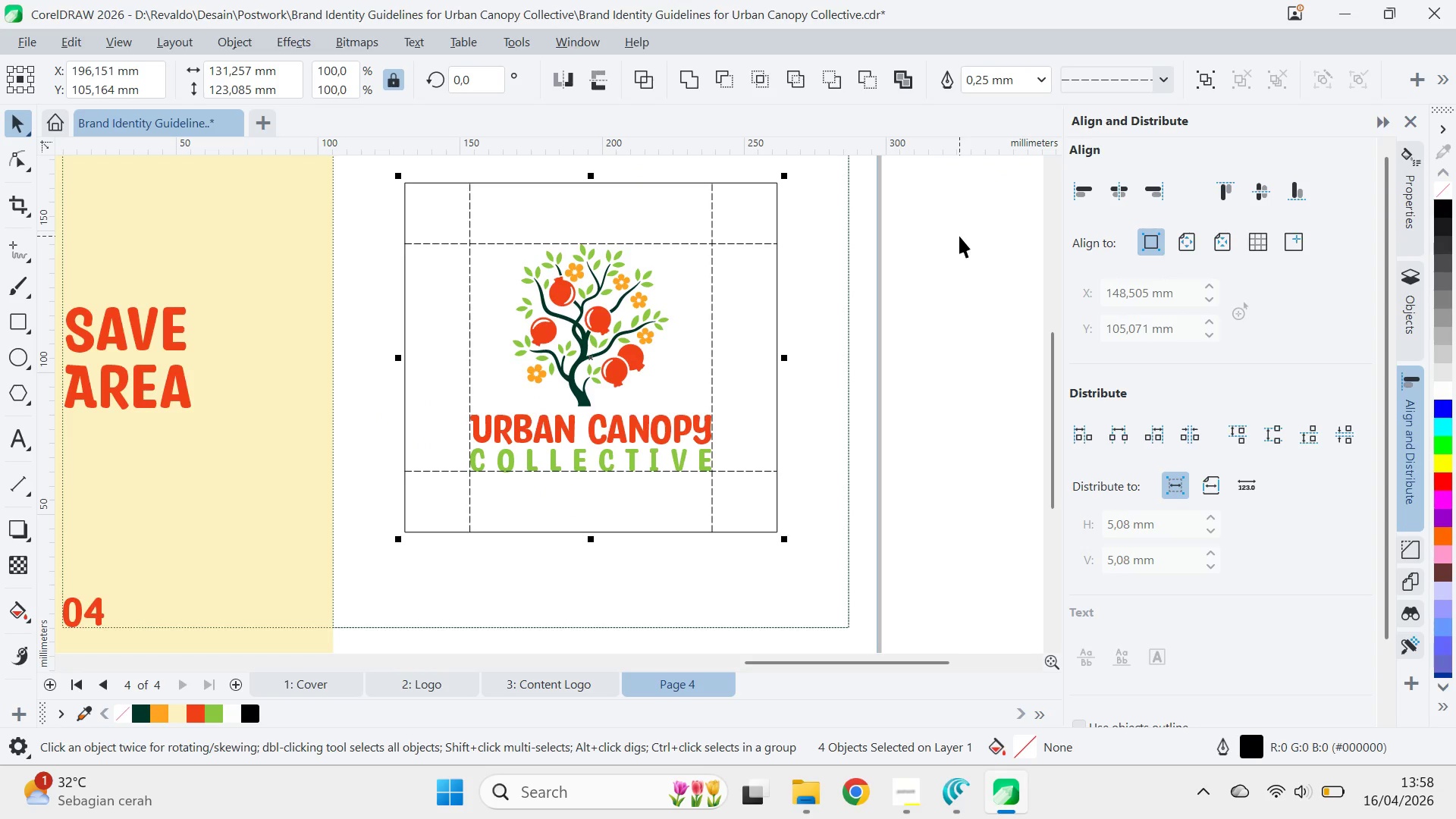 
type(qv)
 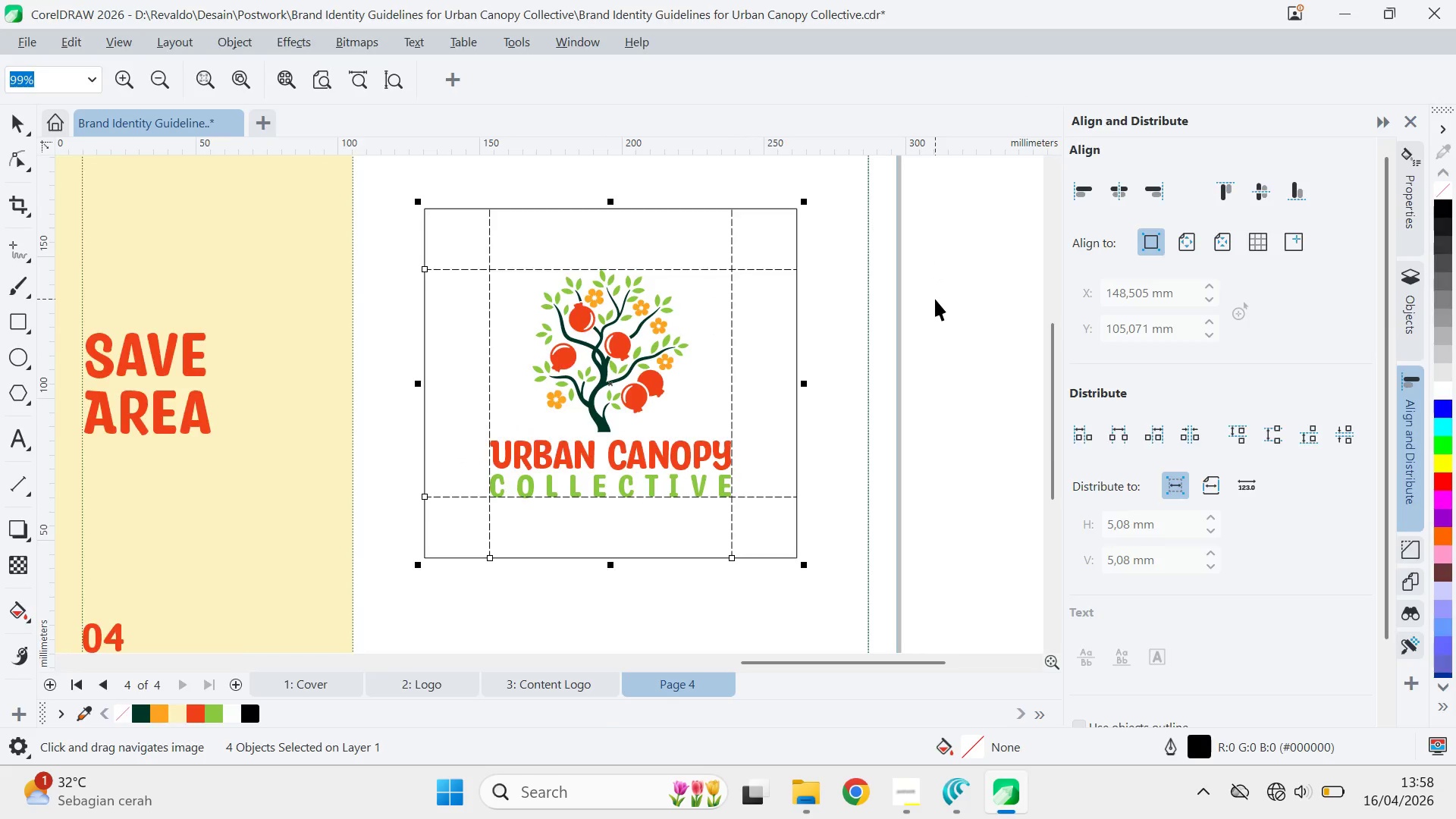 
left_click_drag(start_coordinate=[915, 273], to_coordinate=[935, 299])
 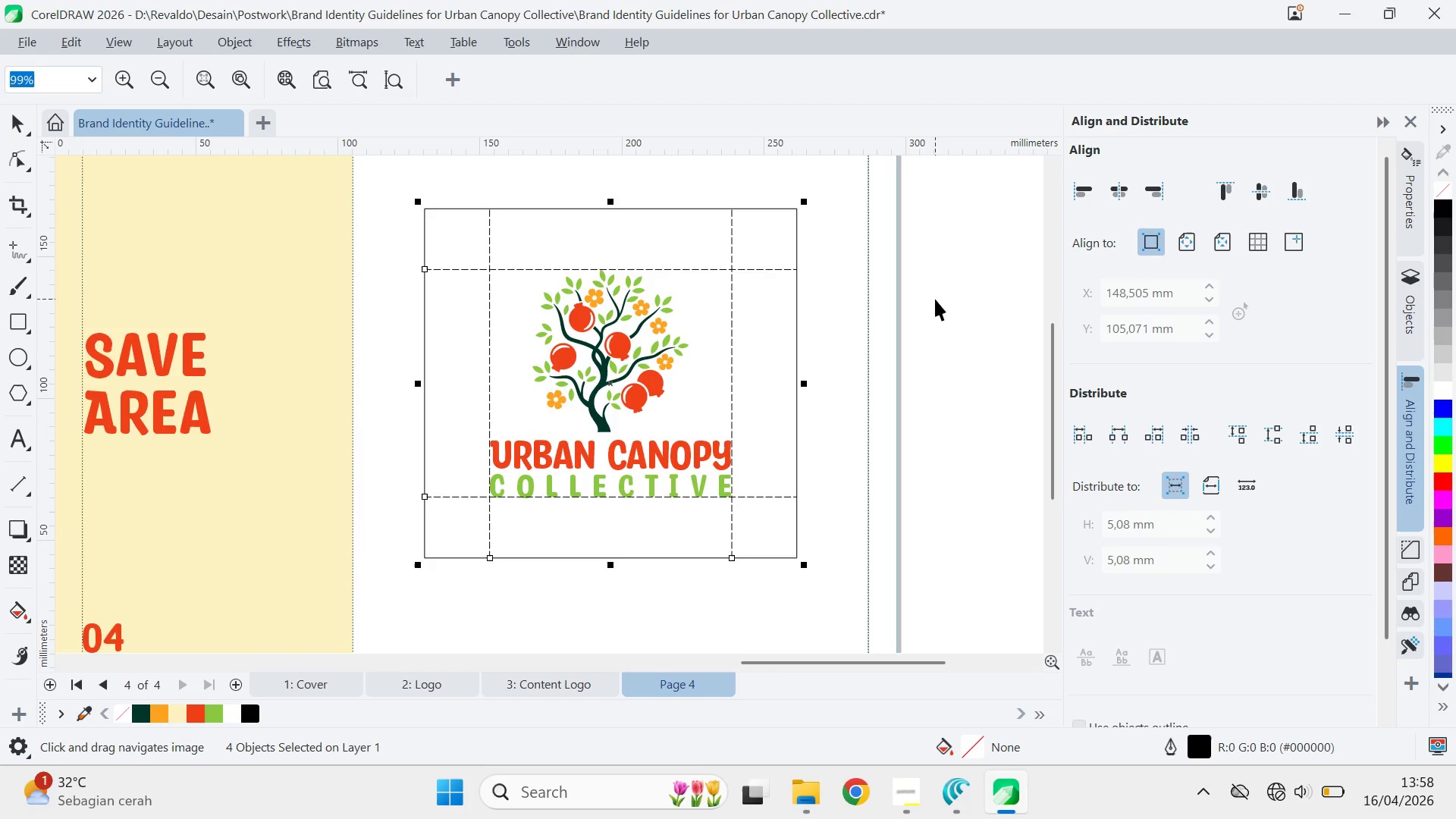 
key(Alt+AltLeft)
 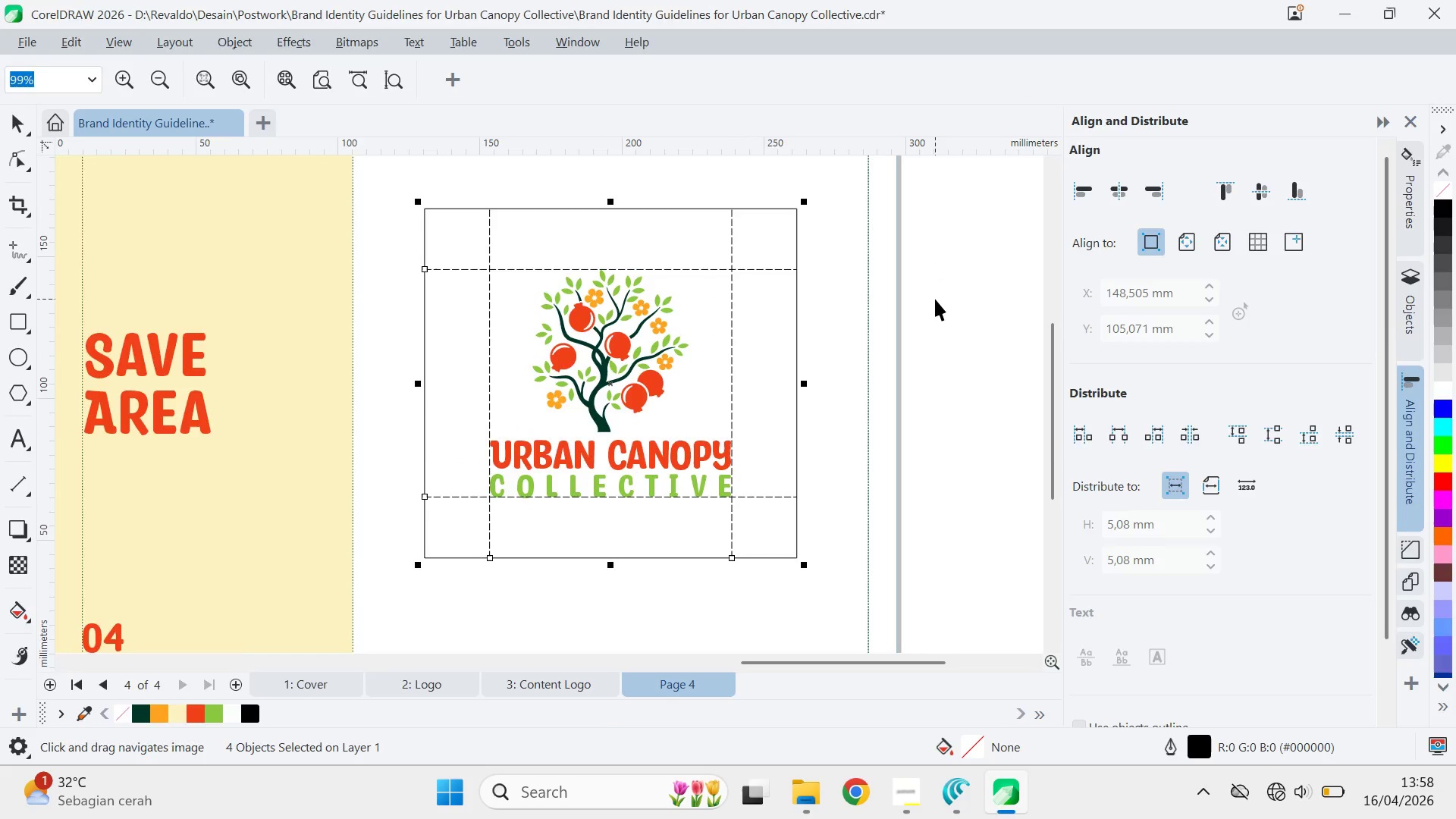 
key(Alt+Tab)
 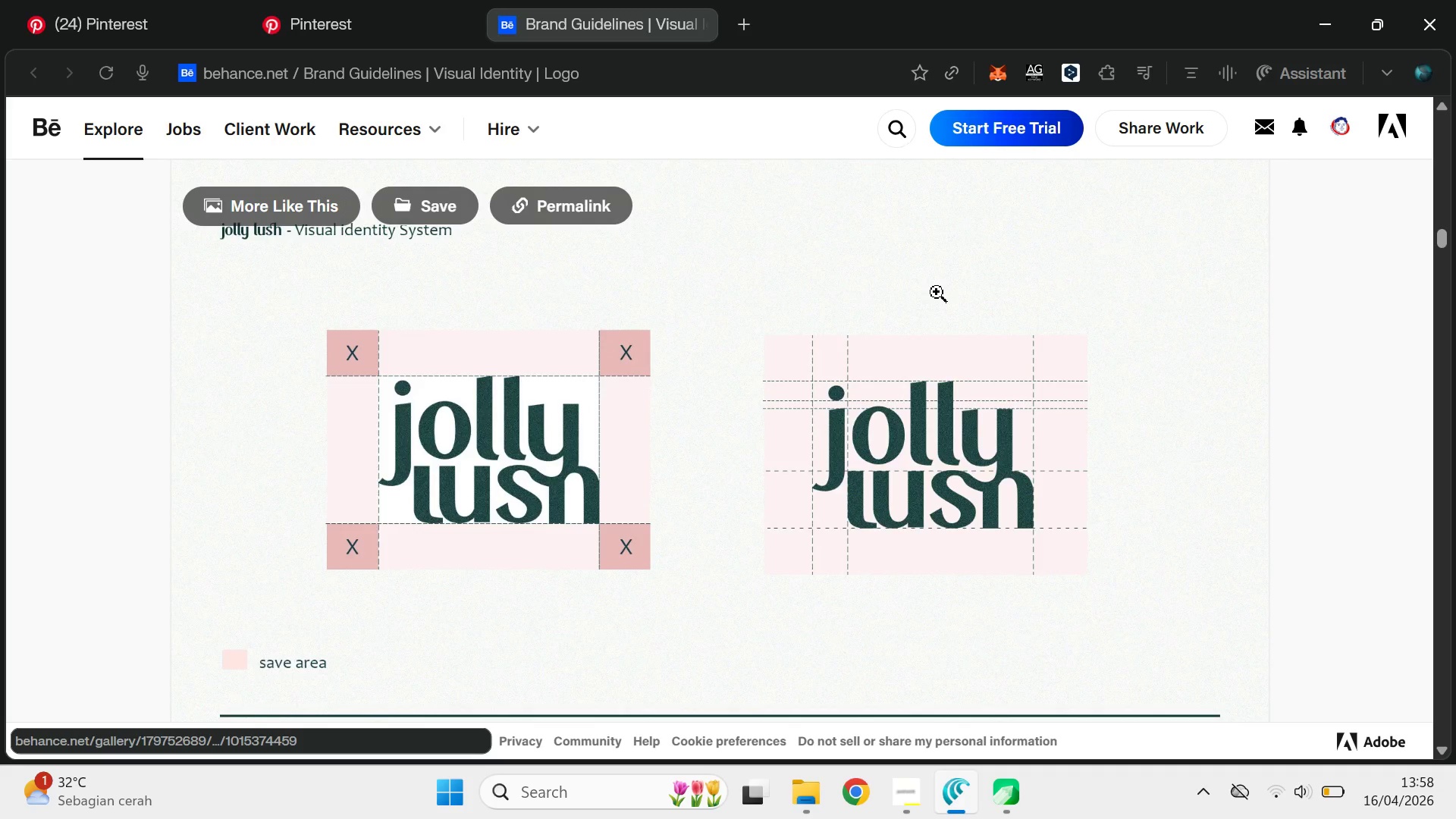 
key(Alt+AltLeft)
 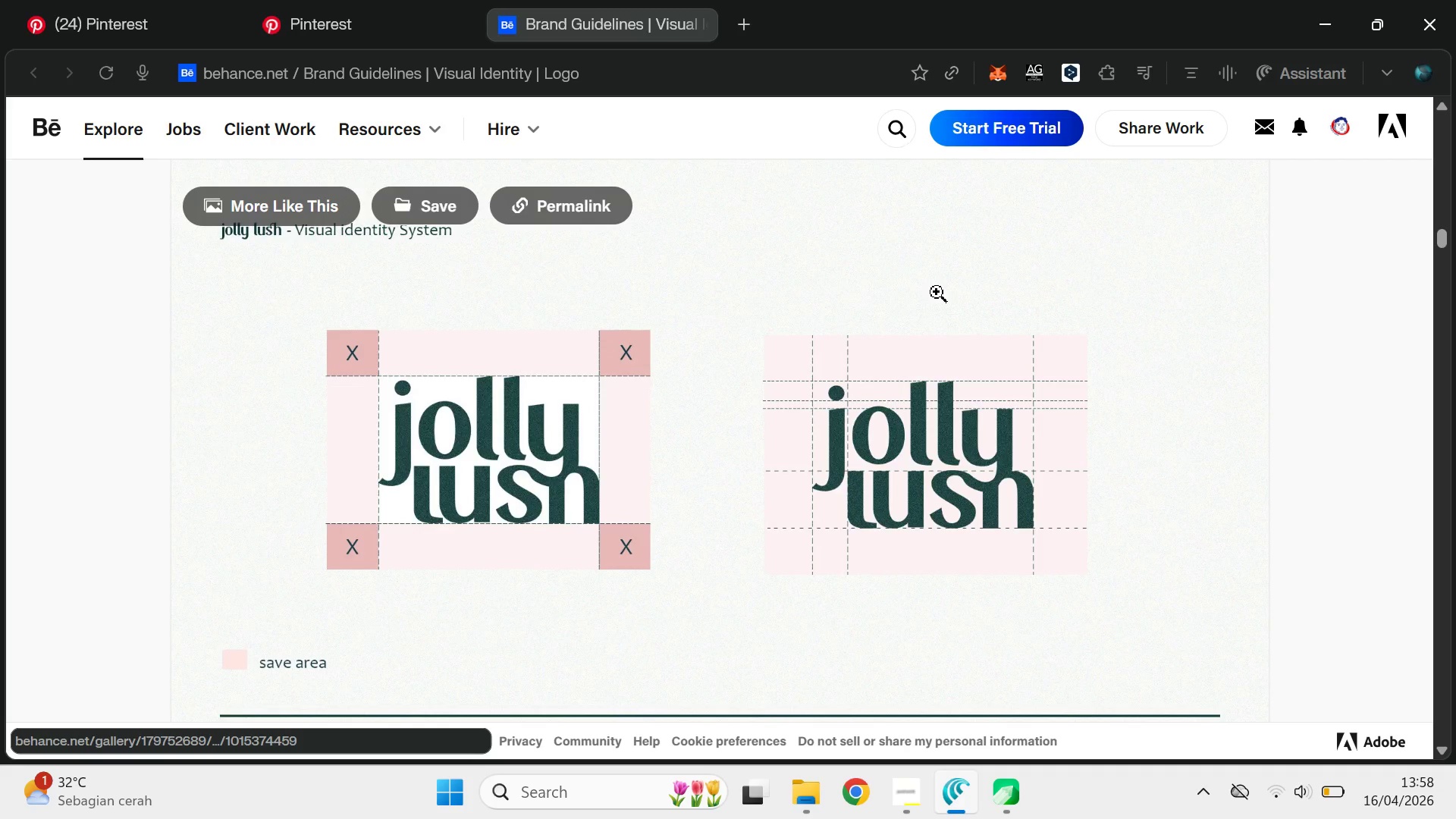 
key(Alt+Tab)
 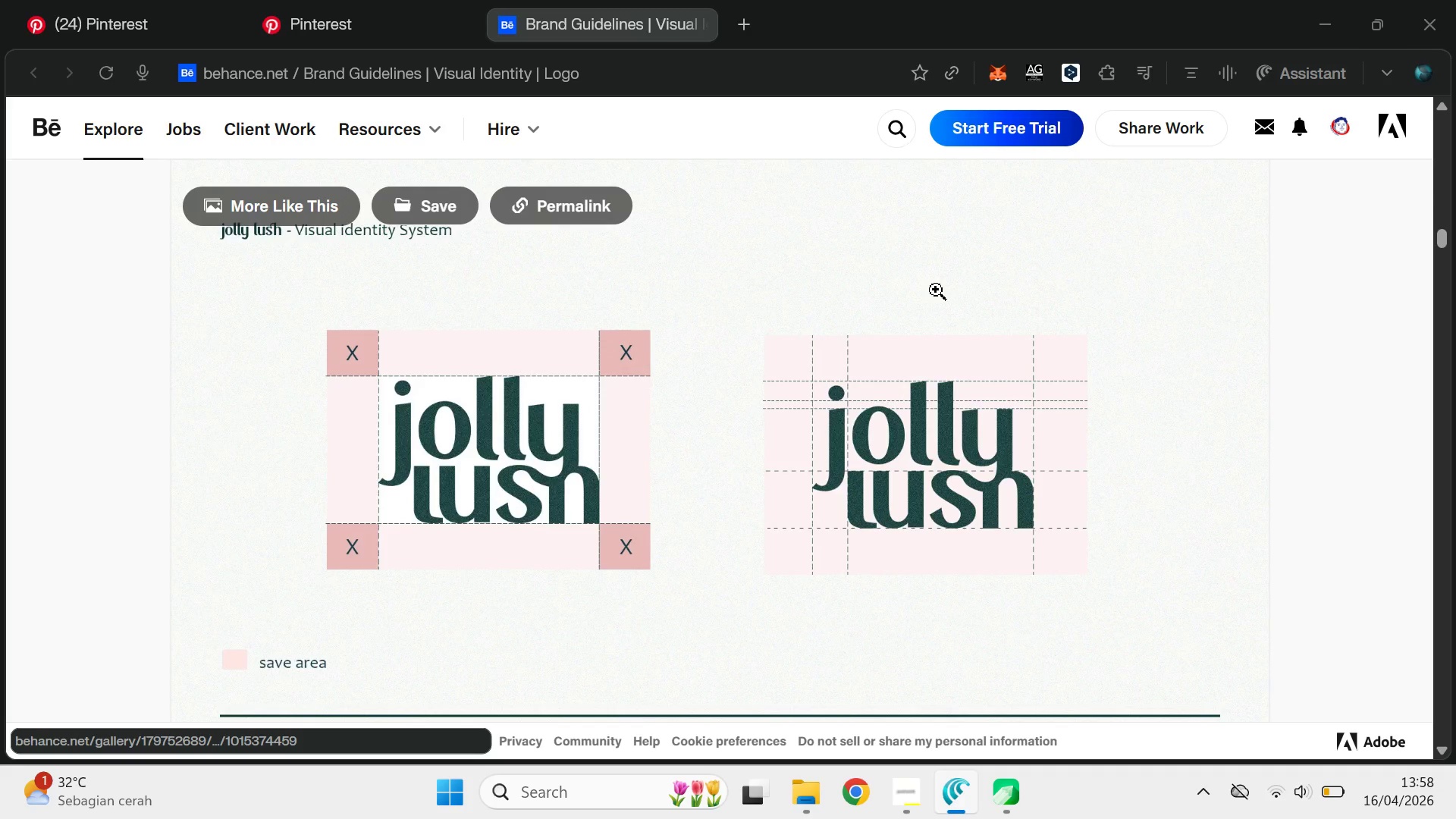 
key(V)
 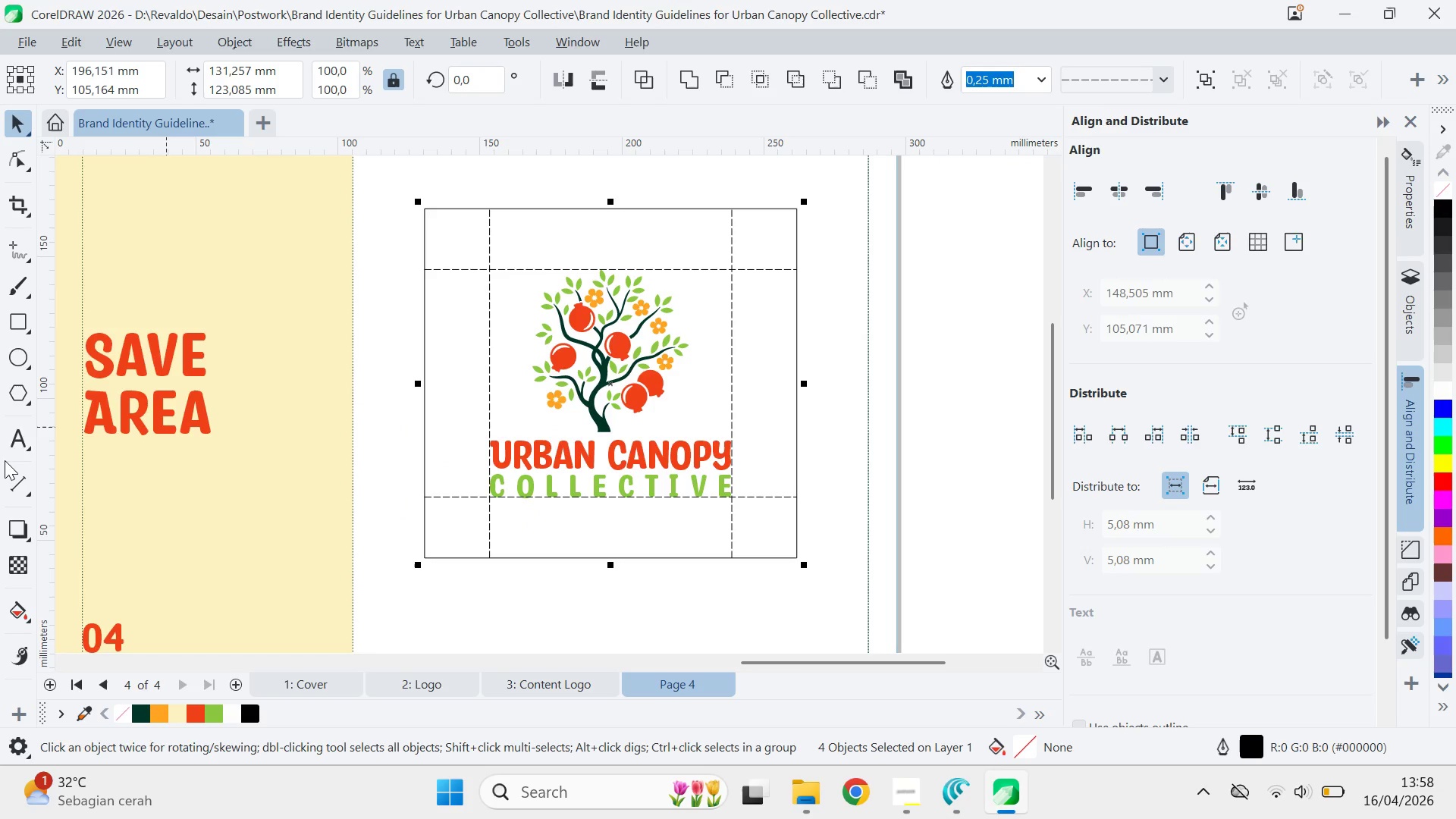 
left_click([13, 441])
 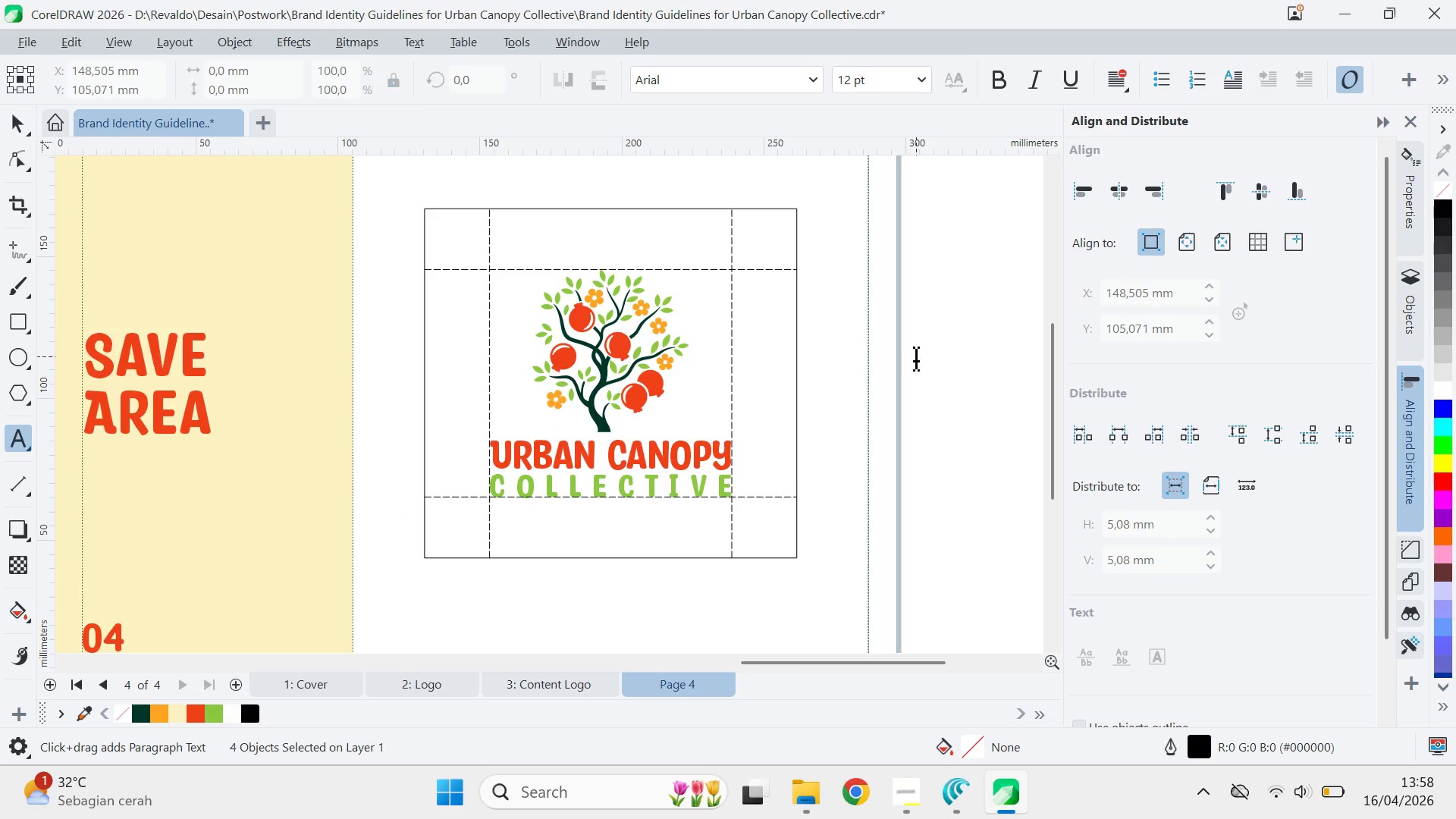 
key(Shift+X)
 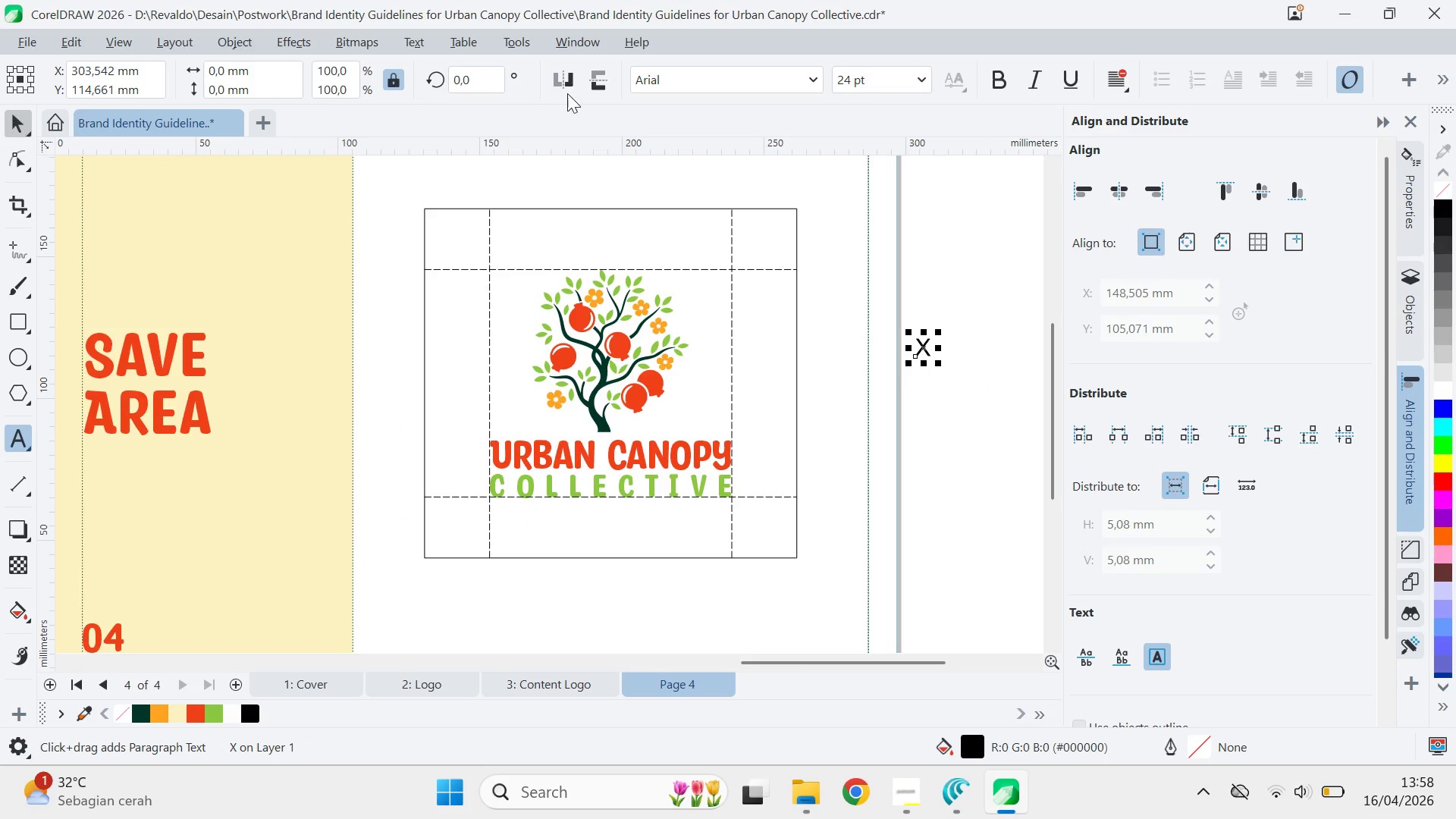 
left_click([817, 74])
 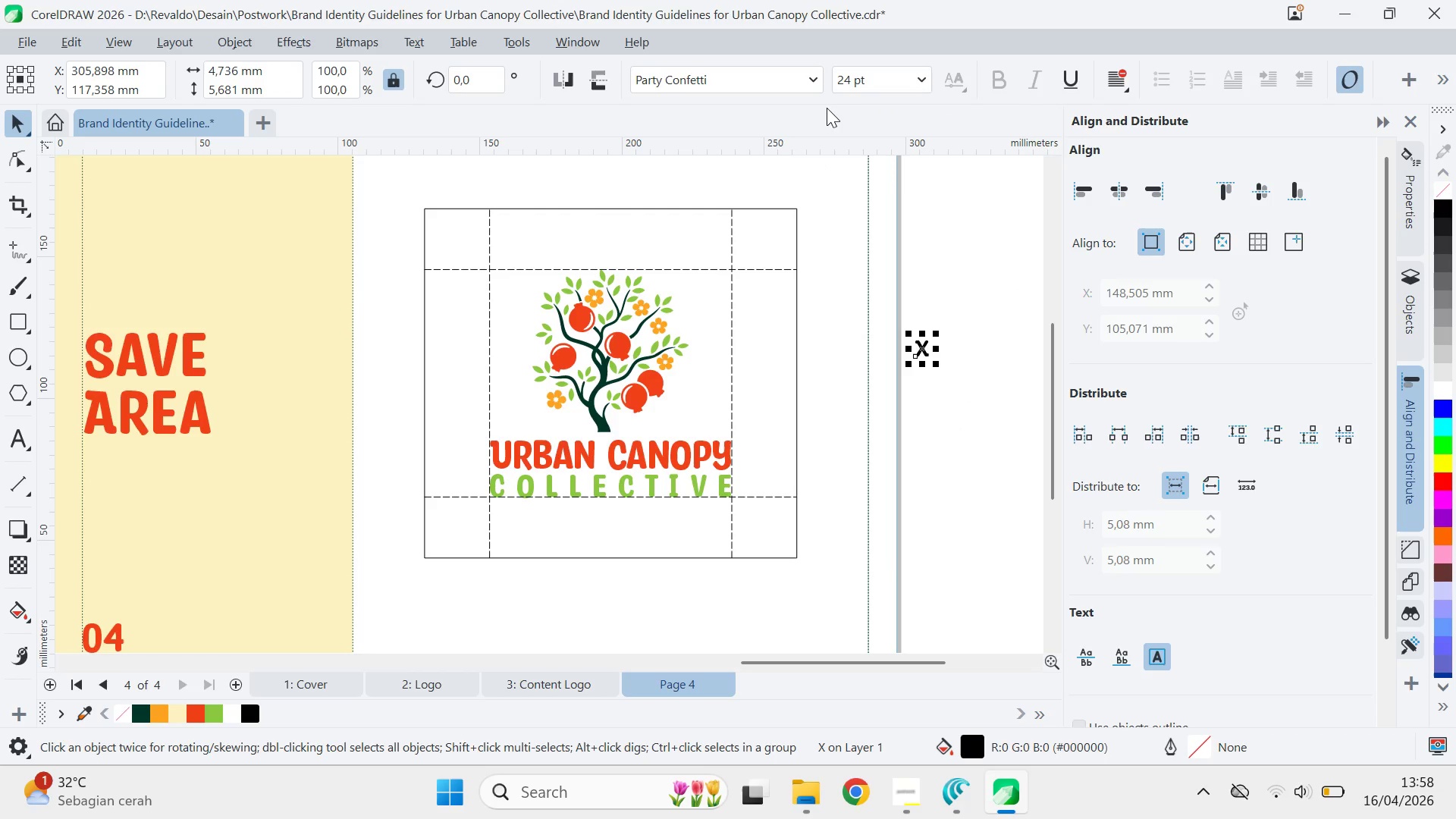 
left_click([814, 83])
 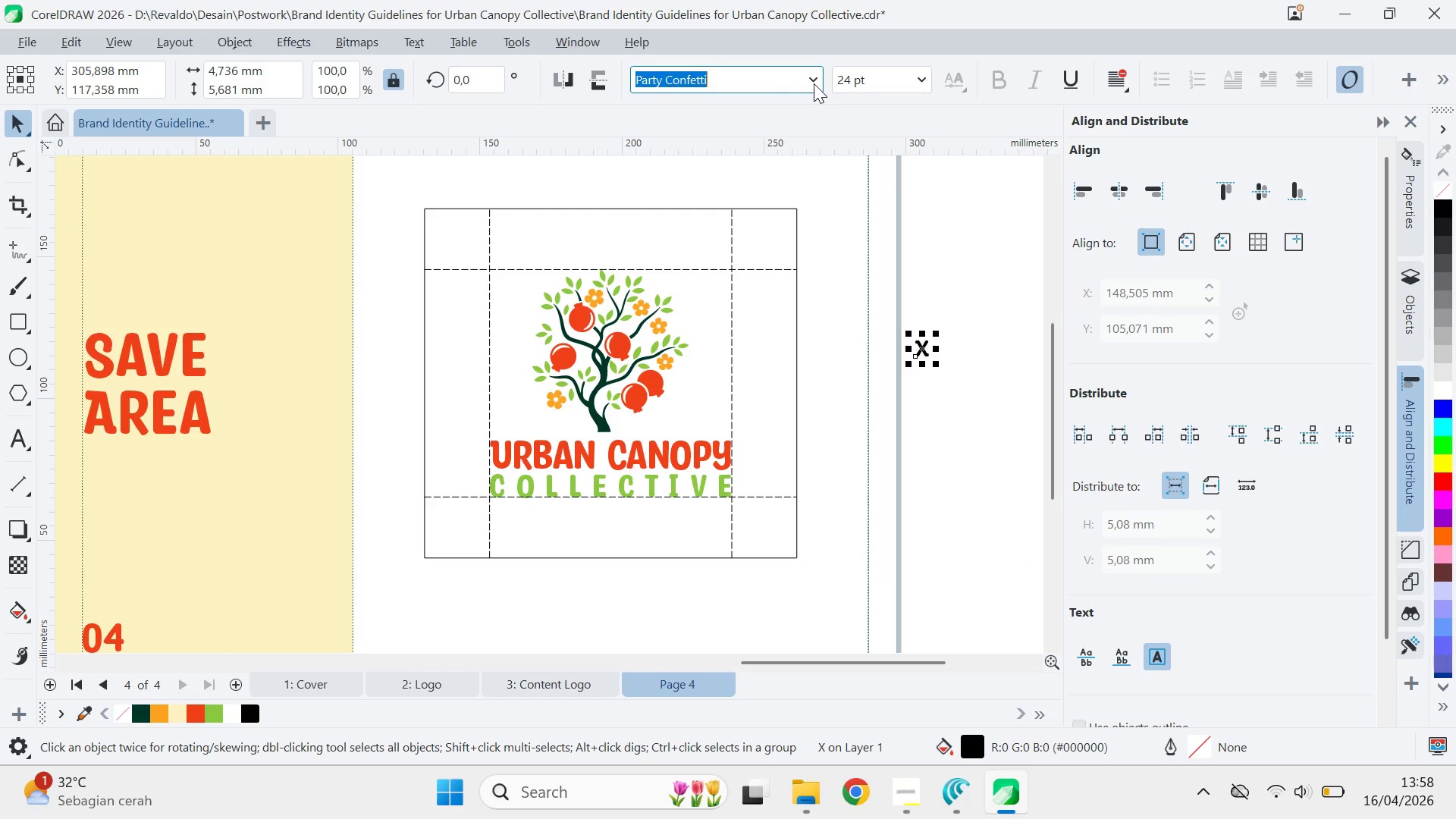 
triple_click([926, 353])
 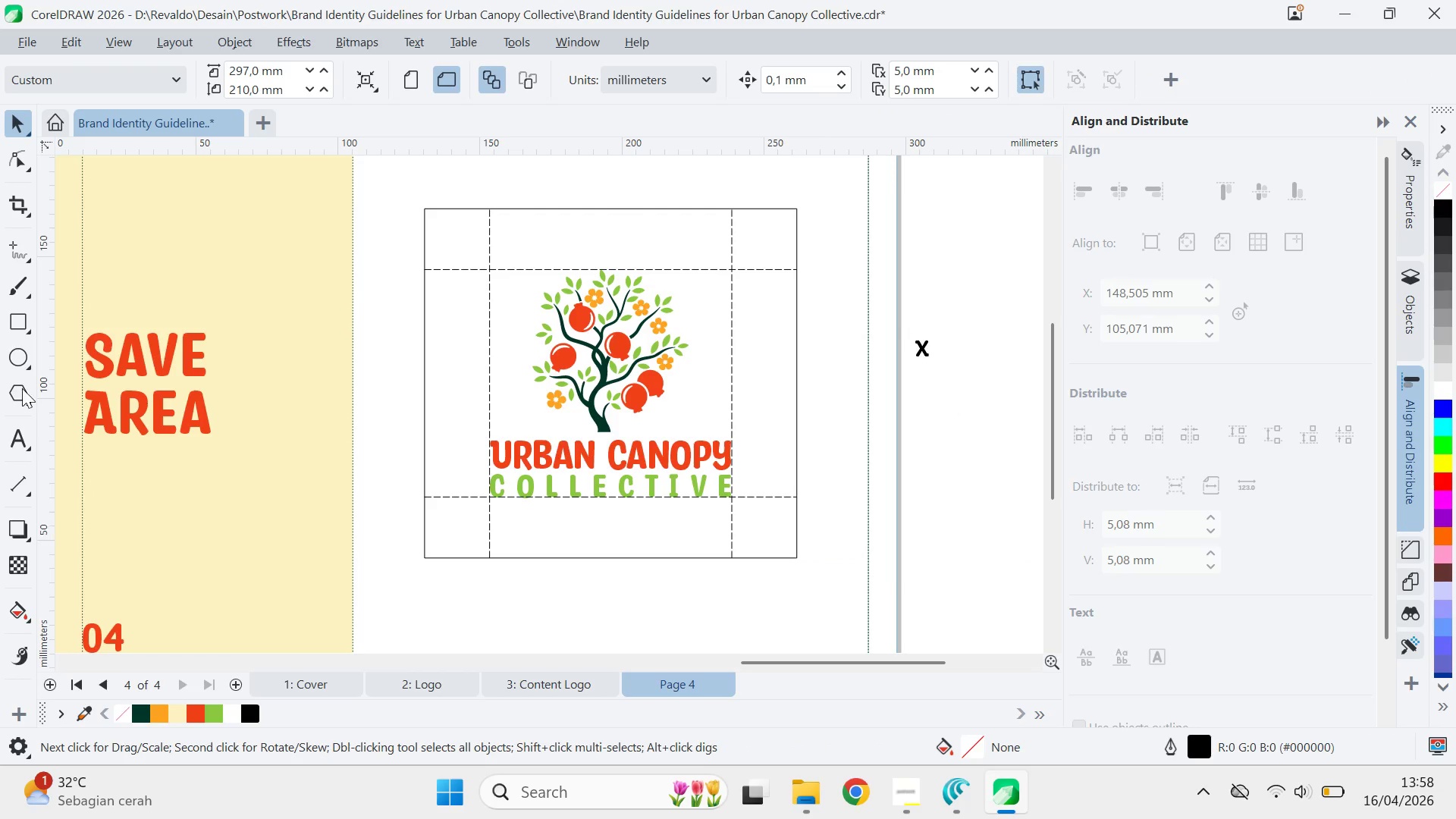 
left_click([17, 320])
 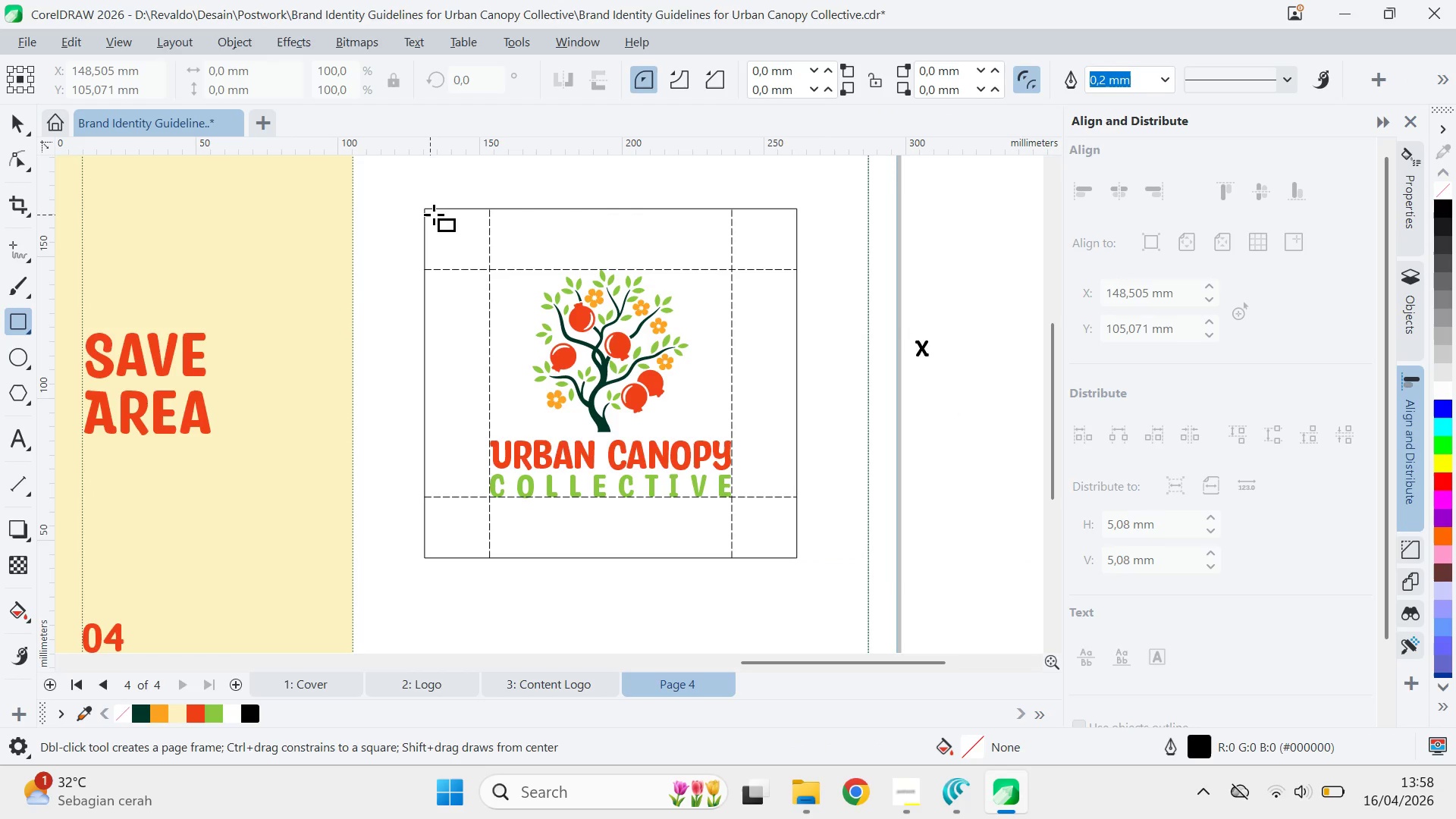 
left_click_drag(start_coordinate=[426, 209], to_coordinate=[488, 271])
 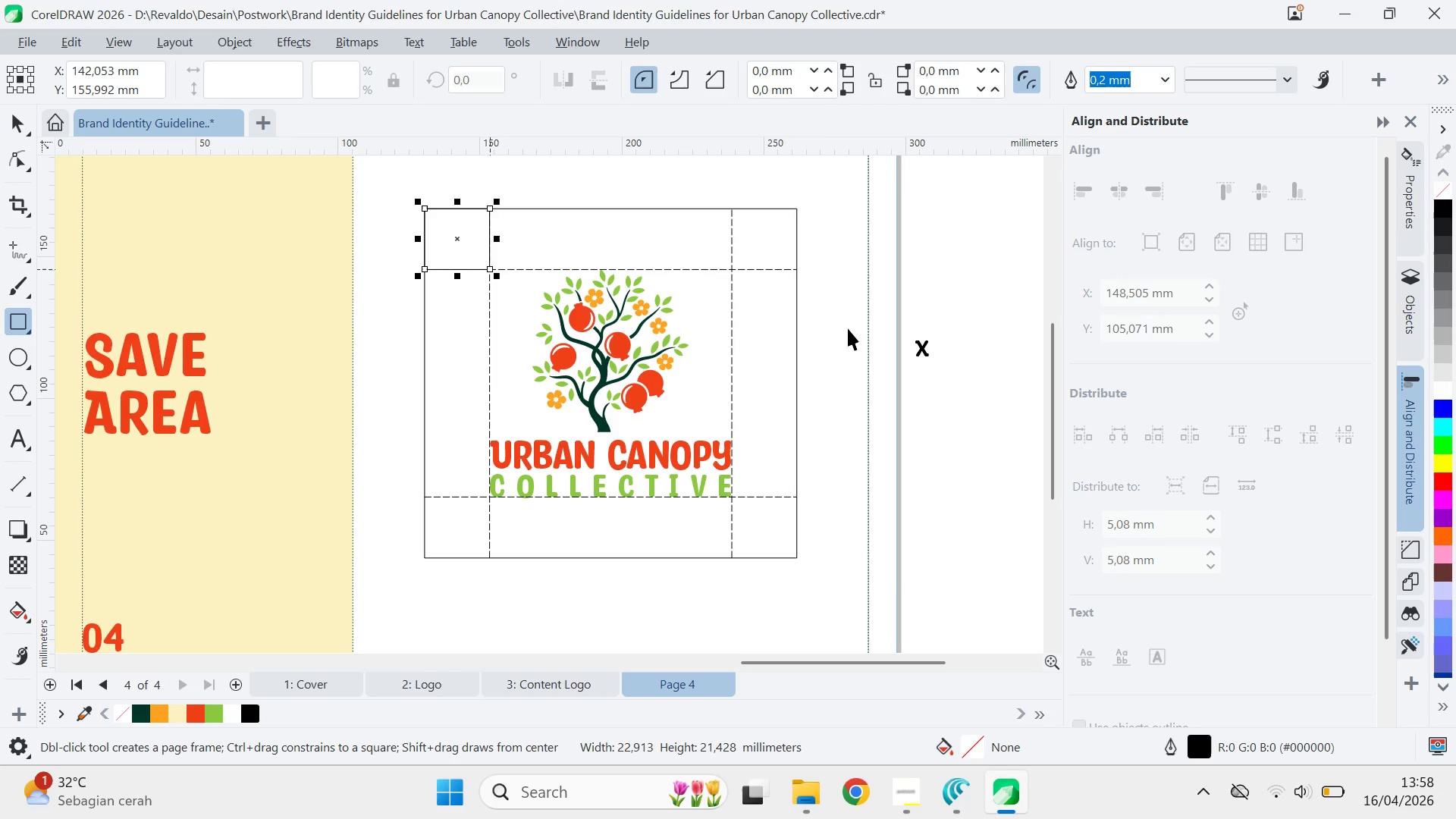 
type(vce)
 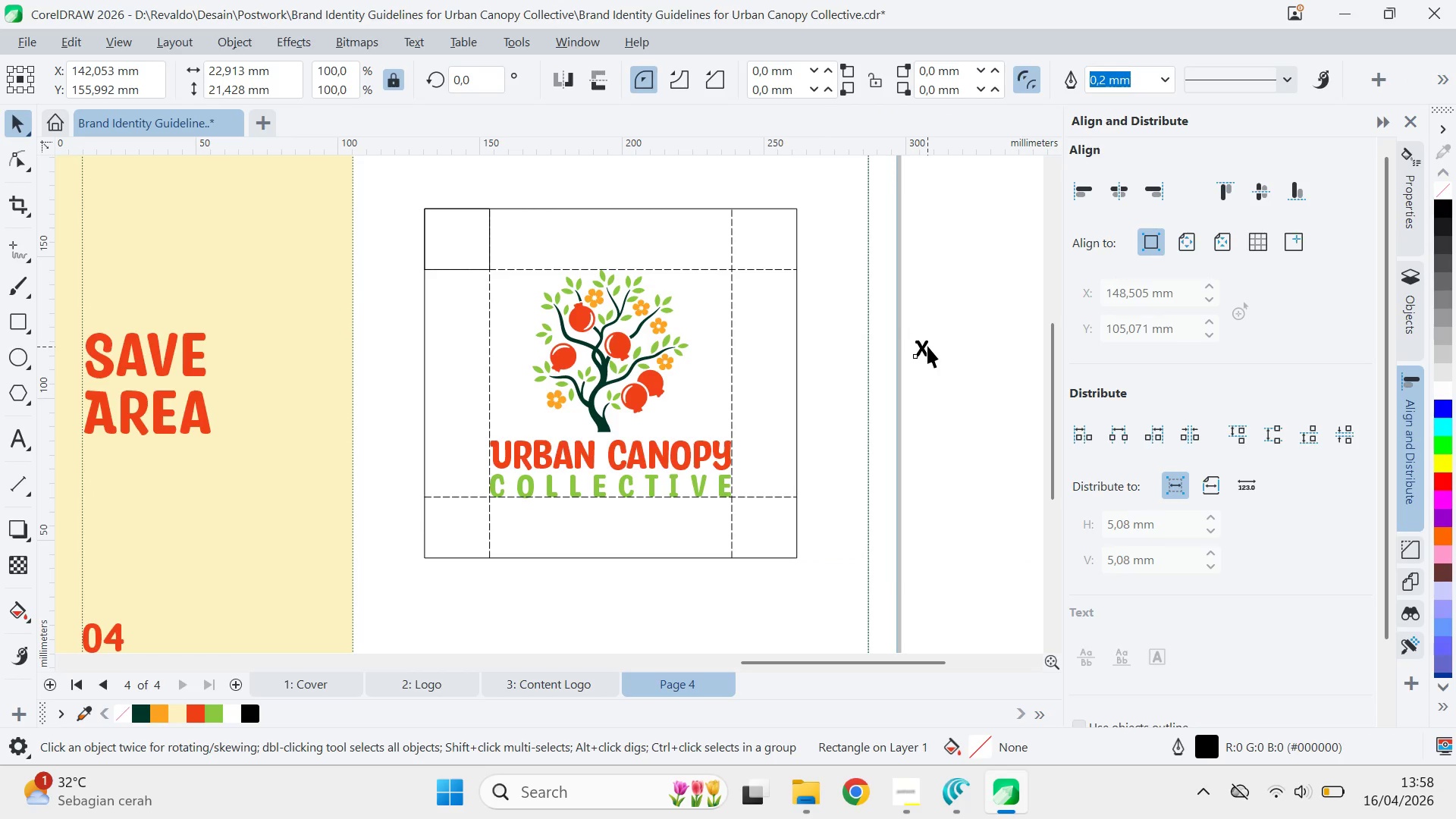 
 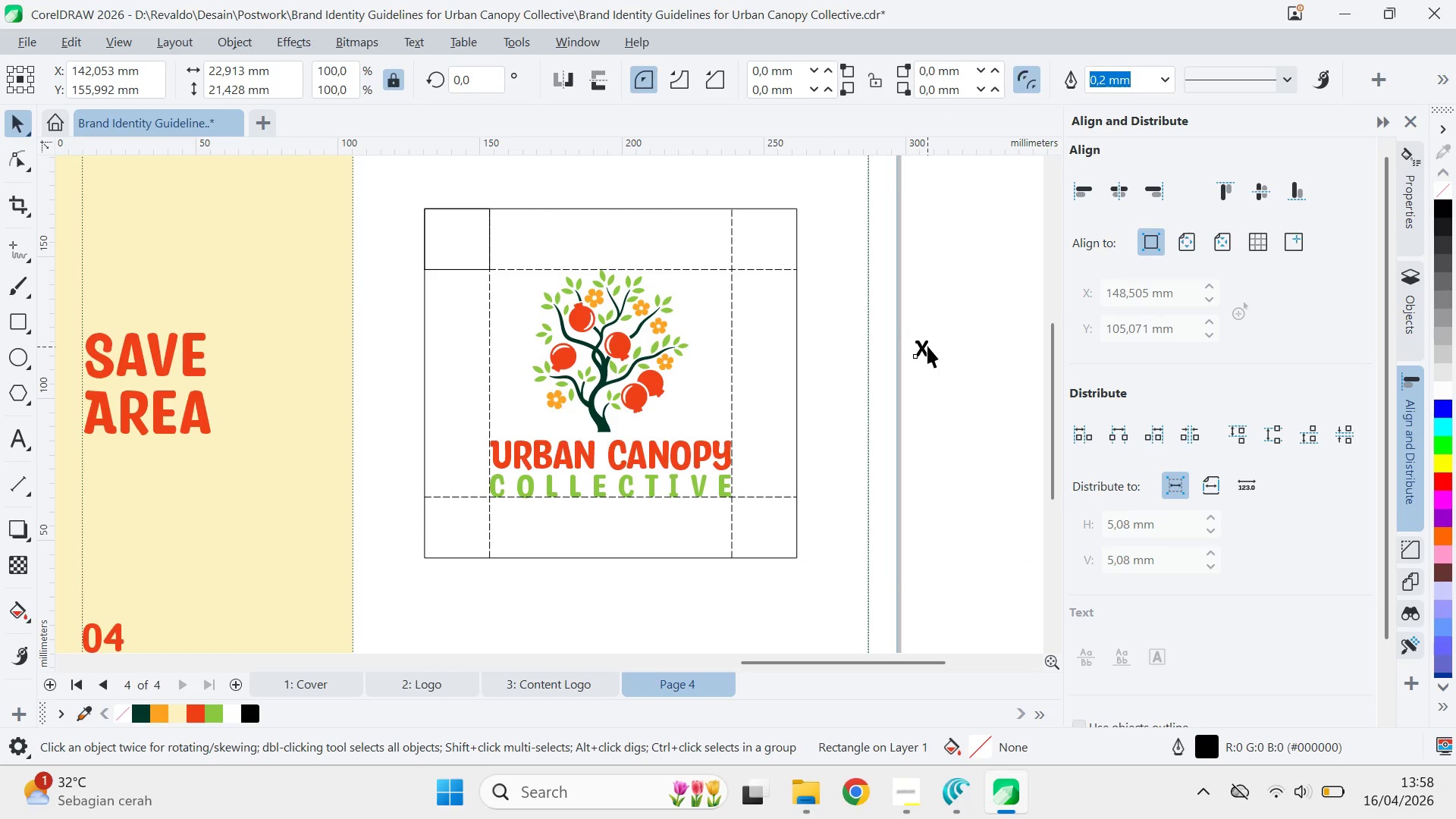 
left_click([978, 350])
 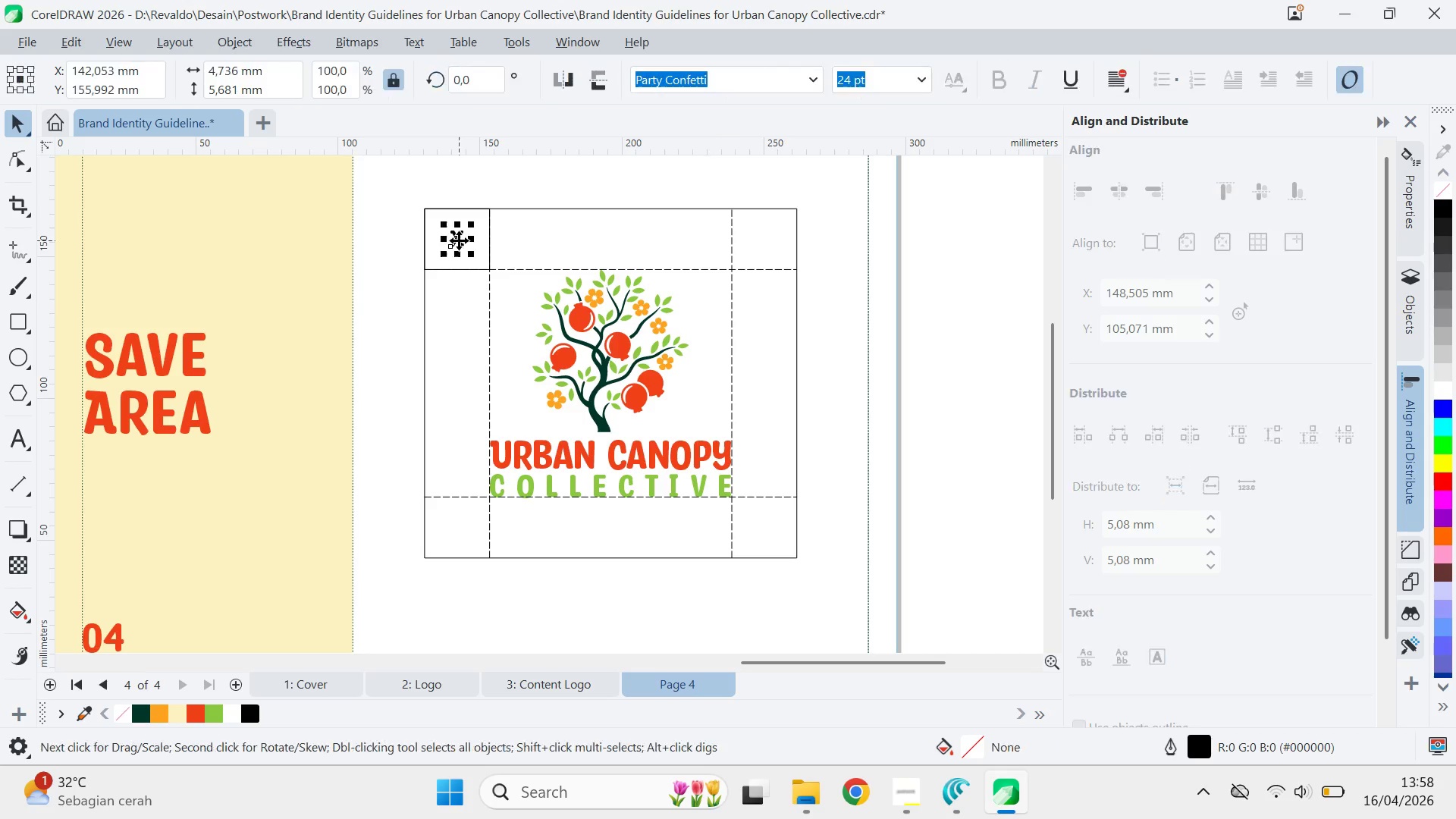 
hold_key(key=ShiftLeft, duration=1.5)
left_click_drag(start_coordinate=[475, 262], to_coordinate=[478, 271])
 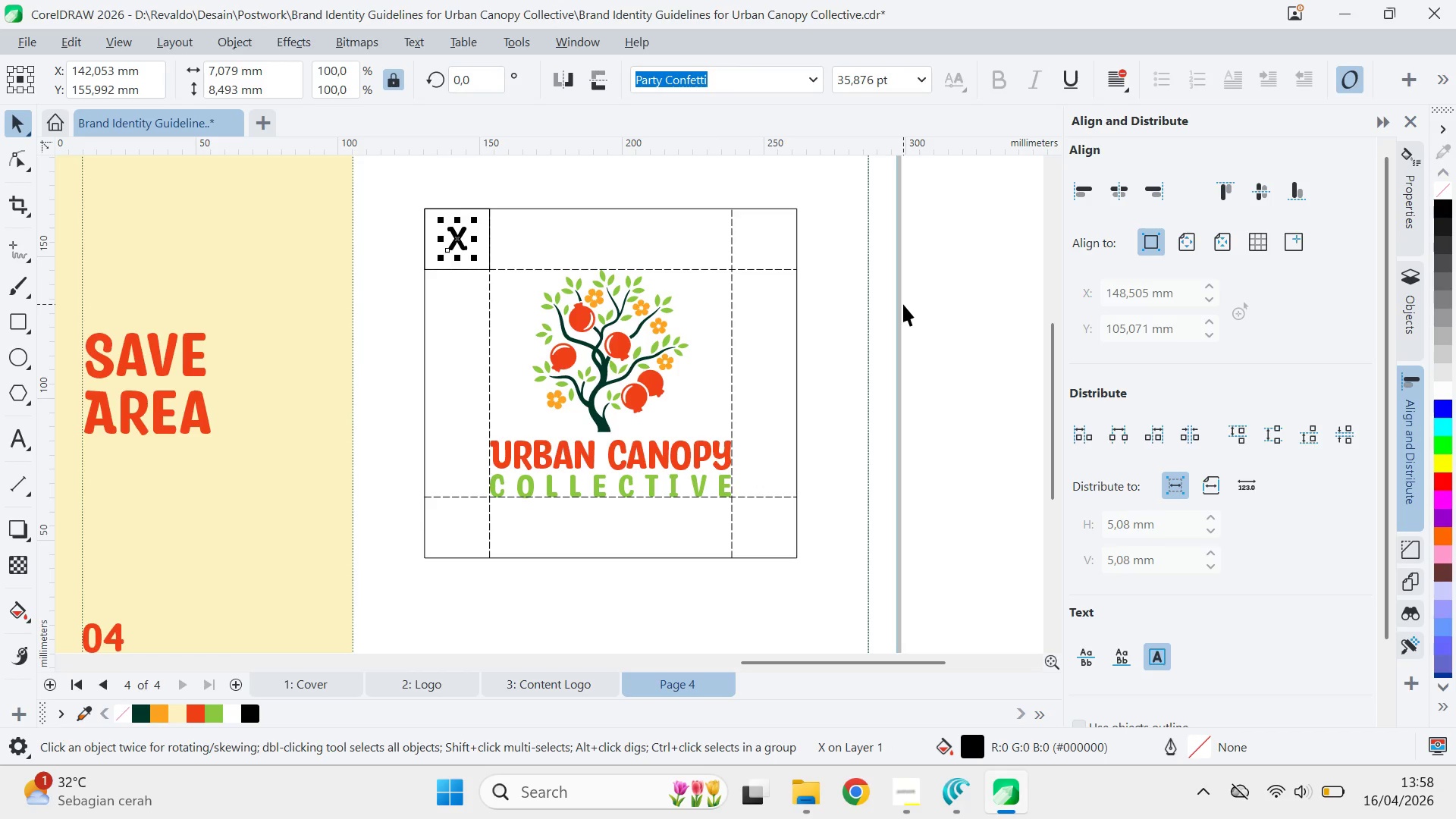 
hold_key(key=ShiftLeft, duration=0.78)
 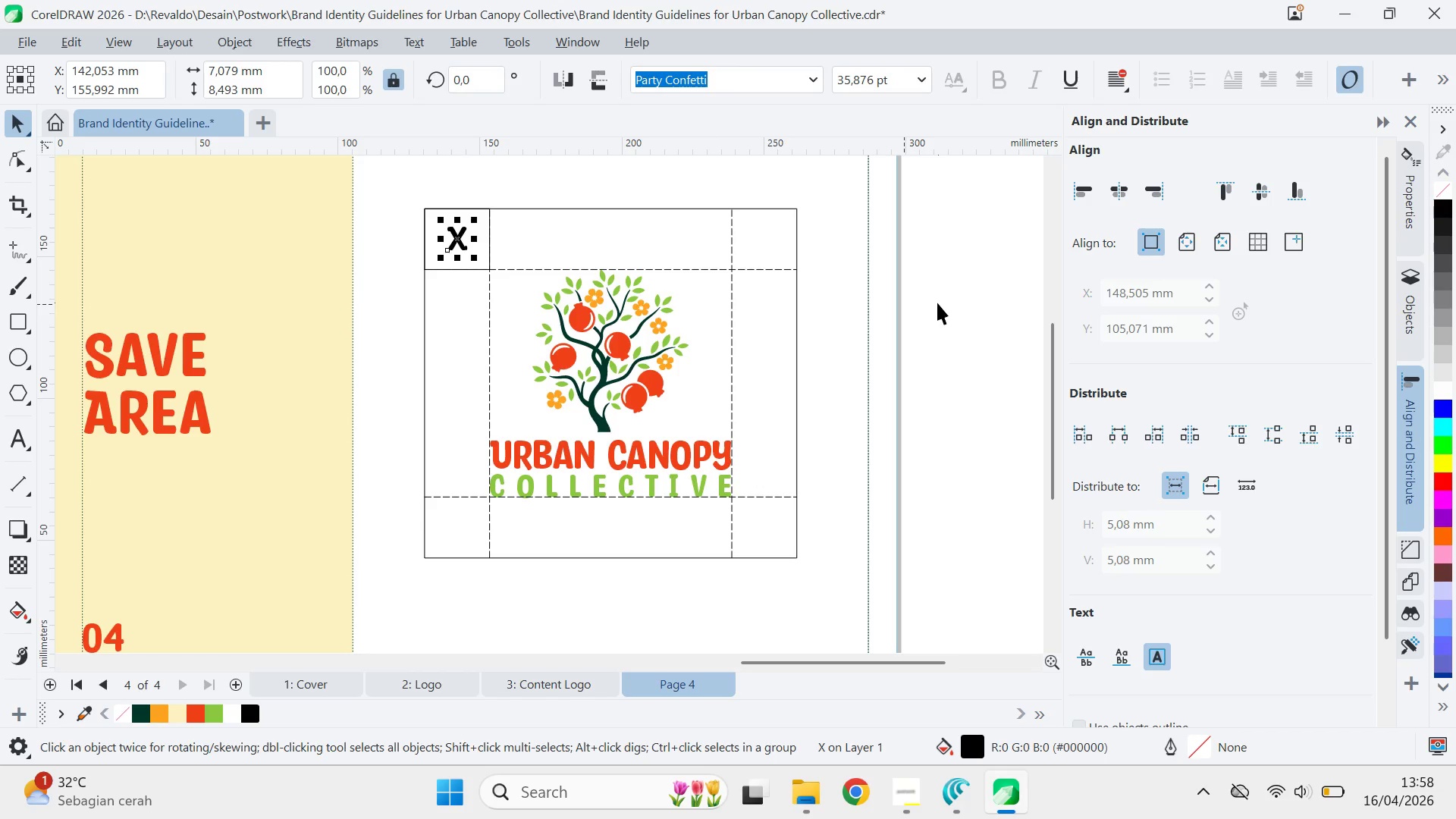 
hold_key(key=ShiftLeft, duration=1.81)
left_click([938, 303])
 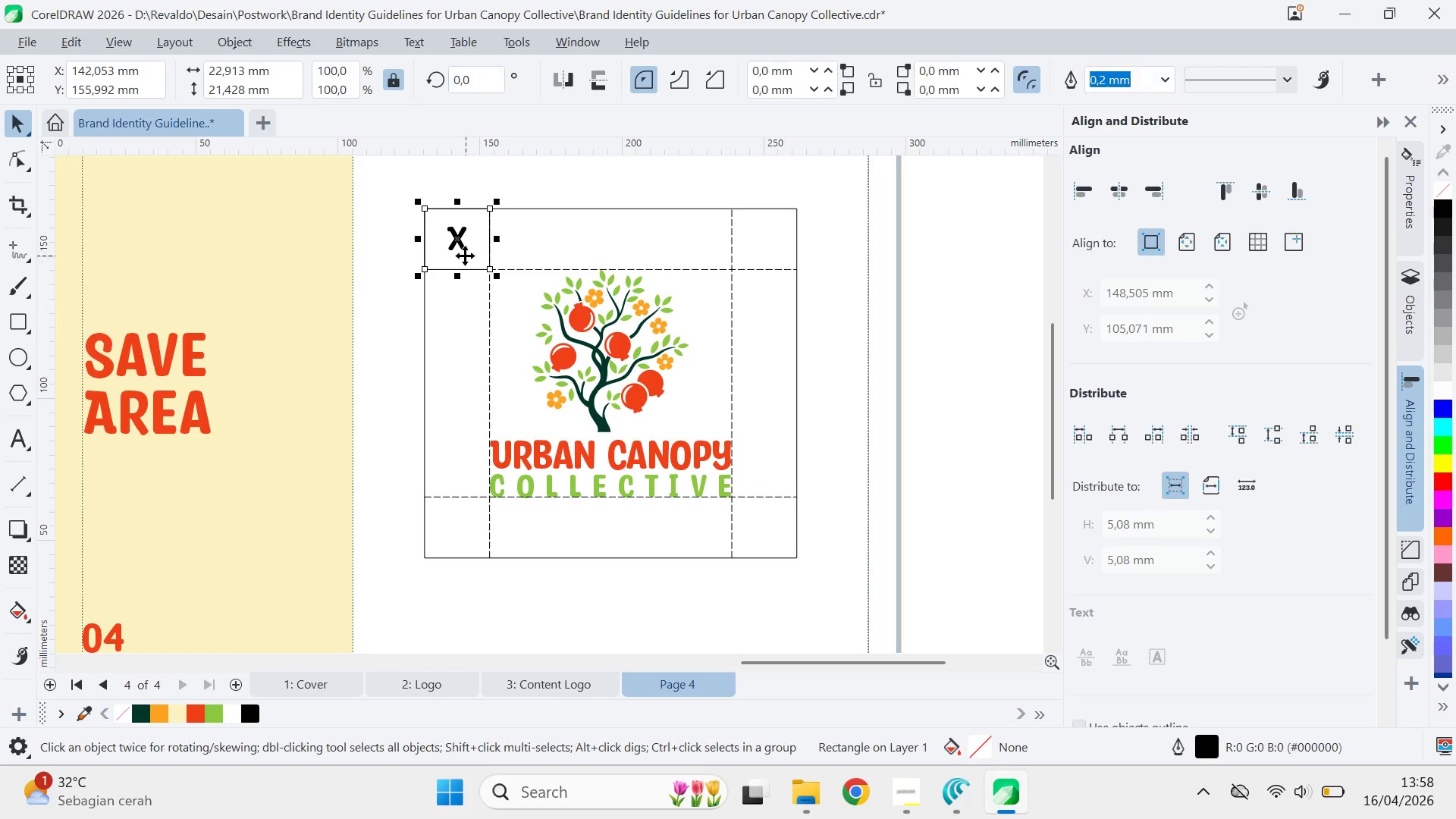 
hold_key(key=ShiftLeft, duration=0.95)
 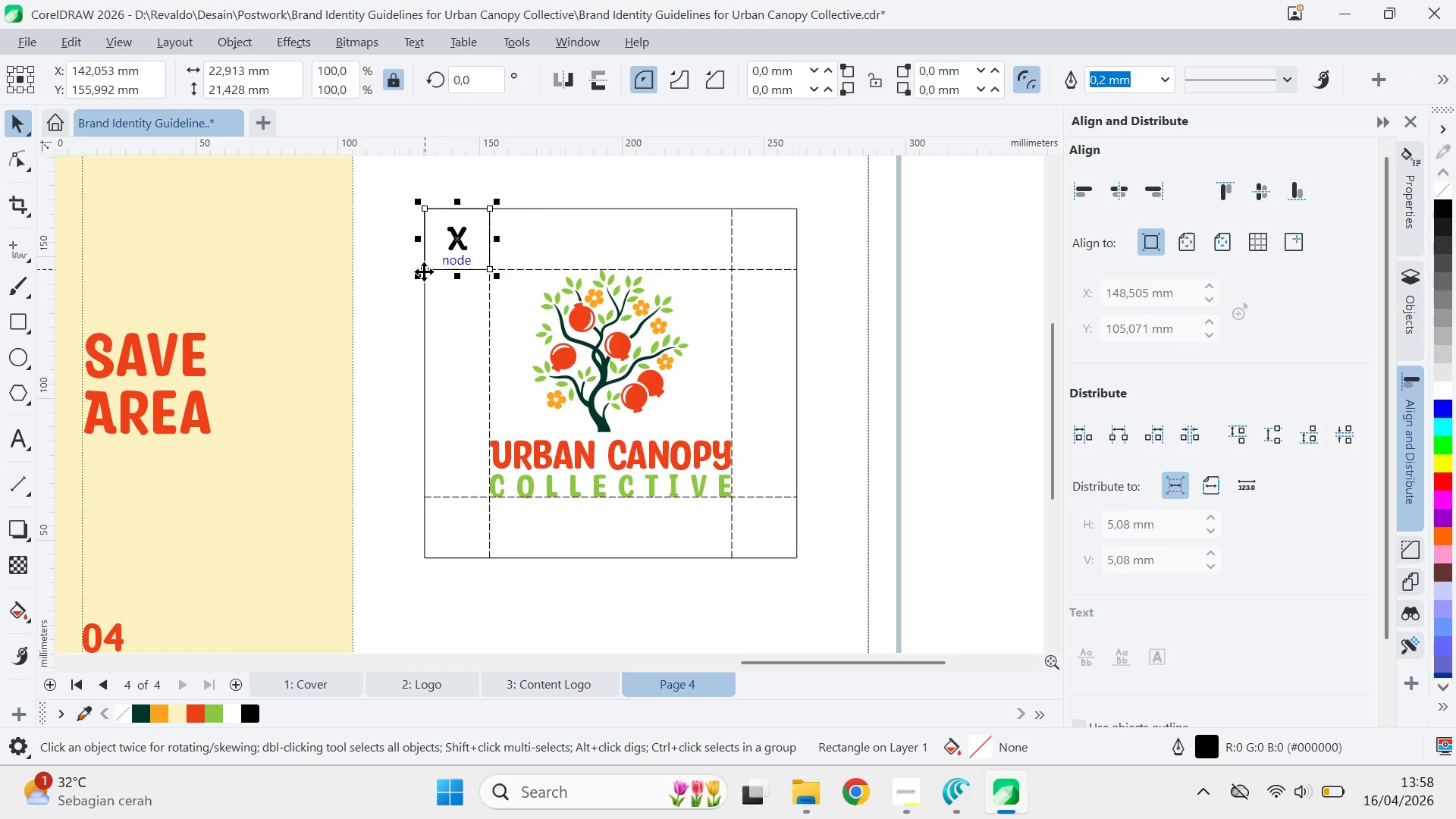 
left_click_drag(start_coordinate=[424, 271], to_coordinate=[732, 270])
 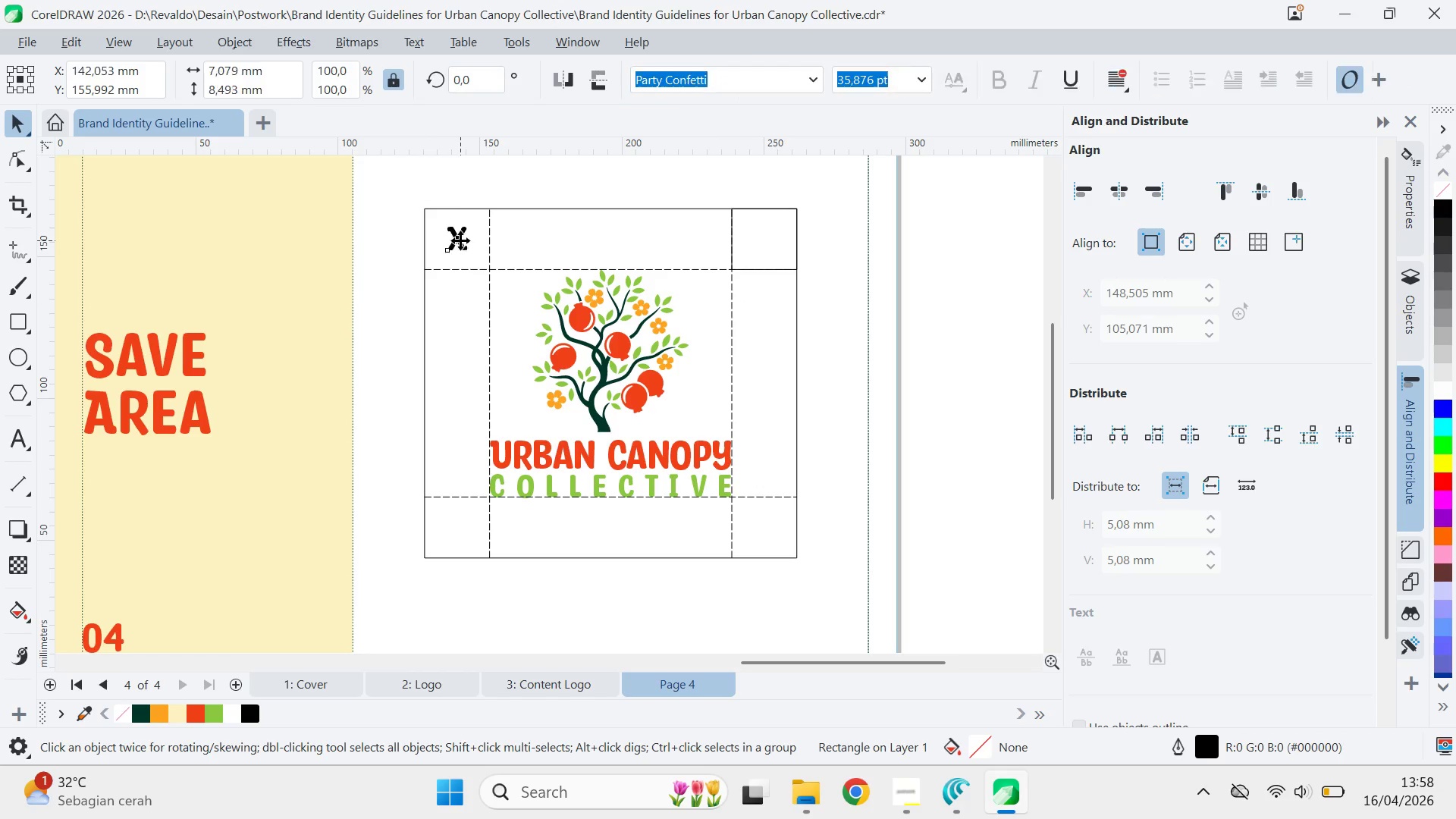 
hold_key(key=ShiftLeft, duration=0.55)
 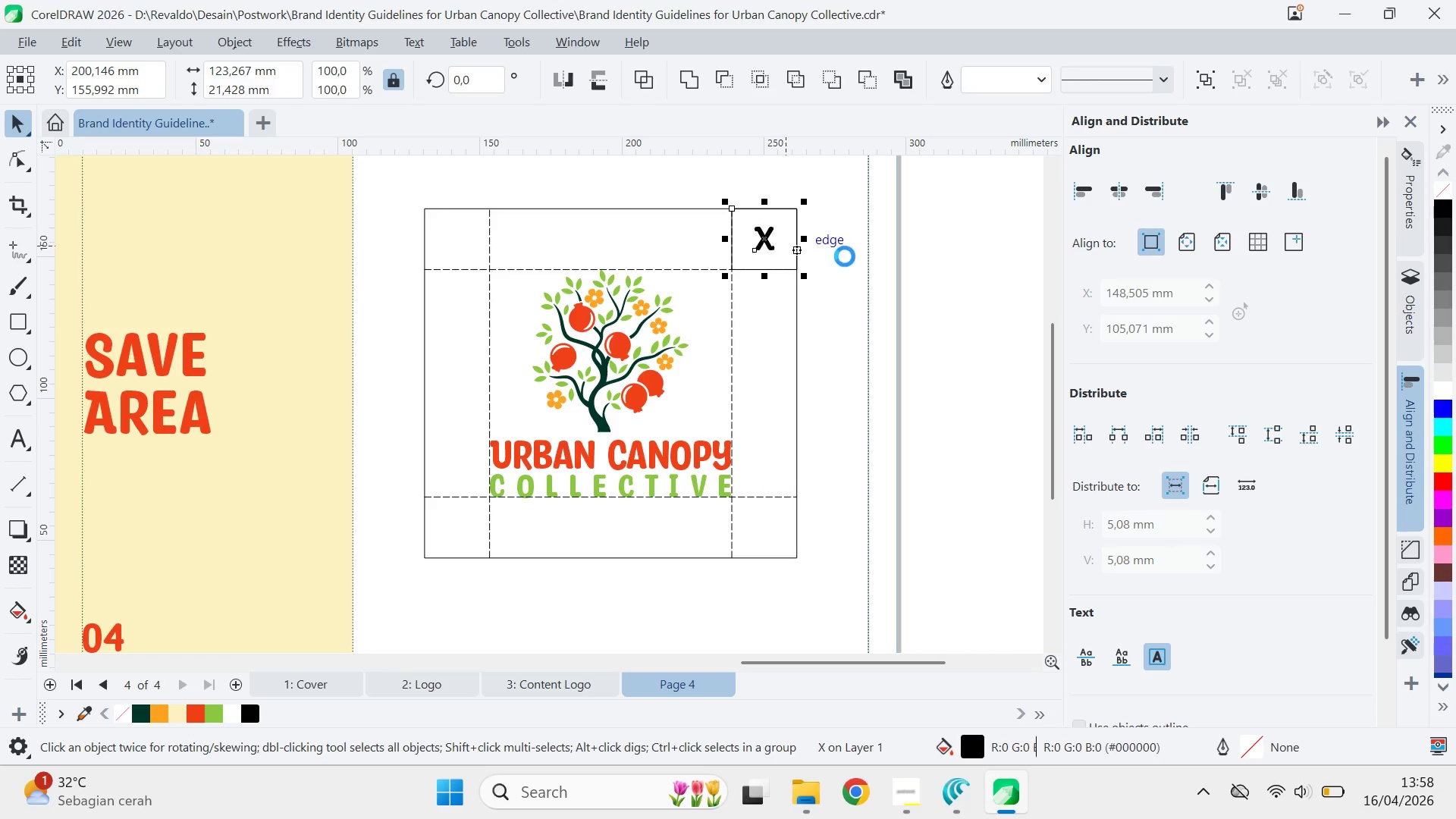 
type(ce)
 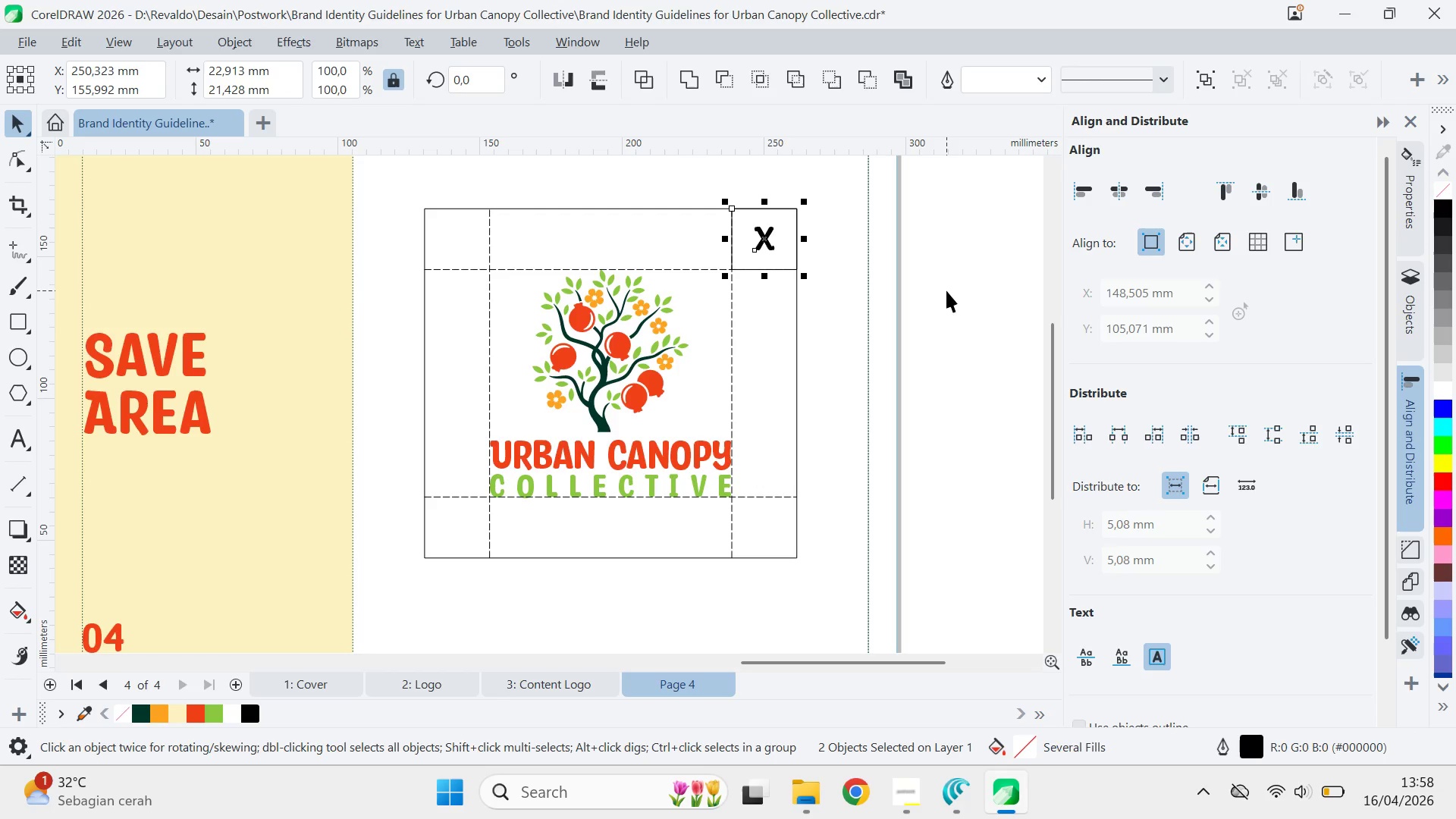 
key(Control+ControlLeft)
 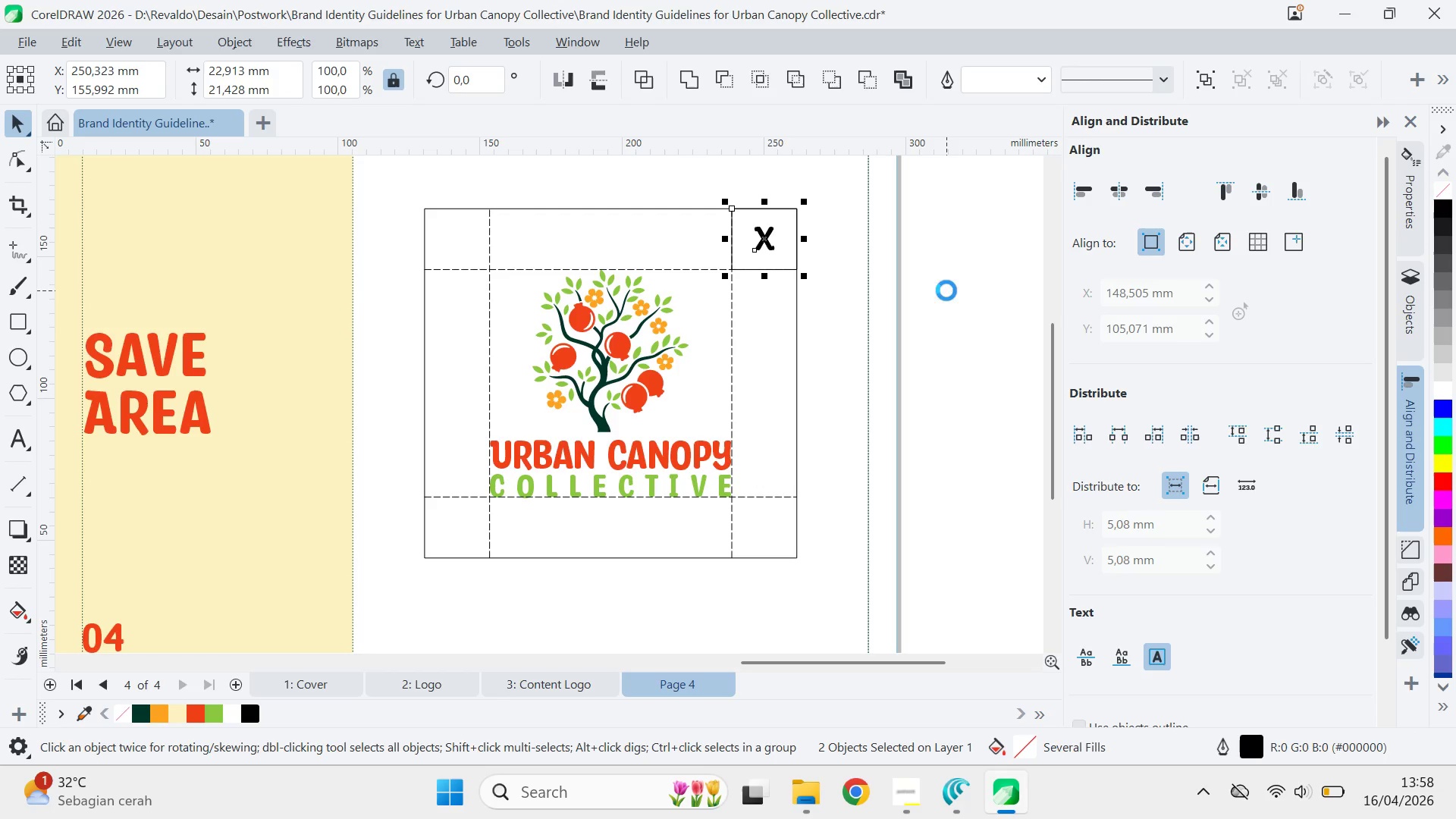 
key(Control+Z)
 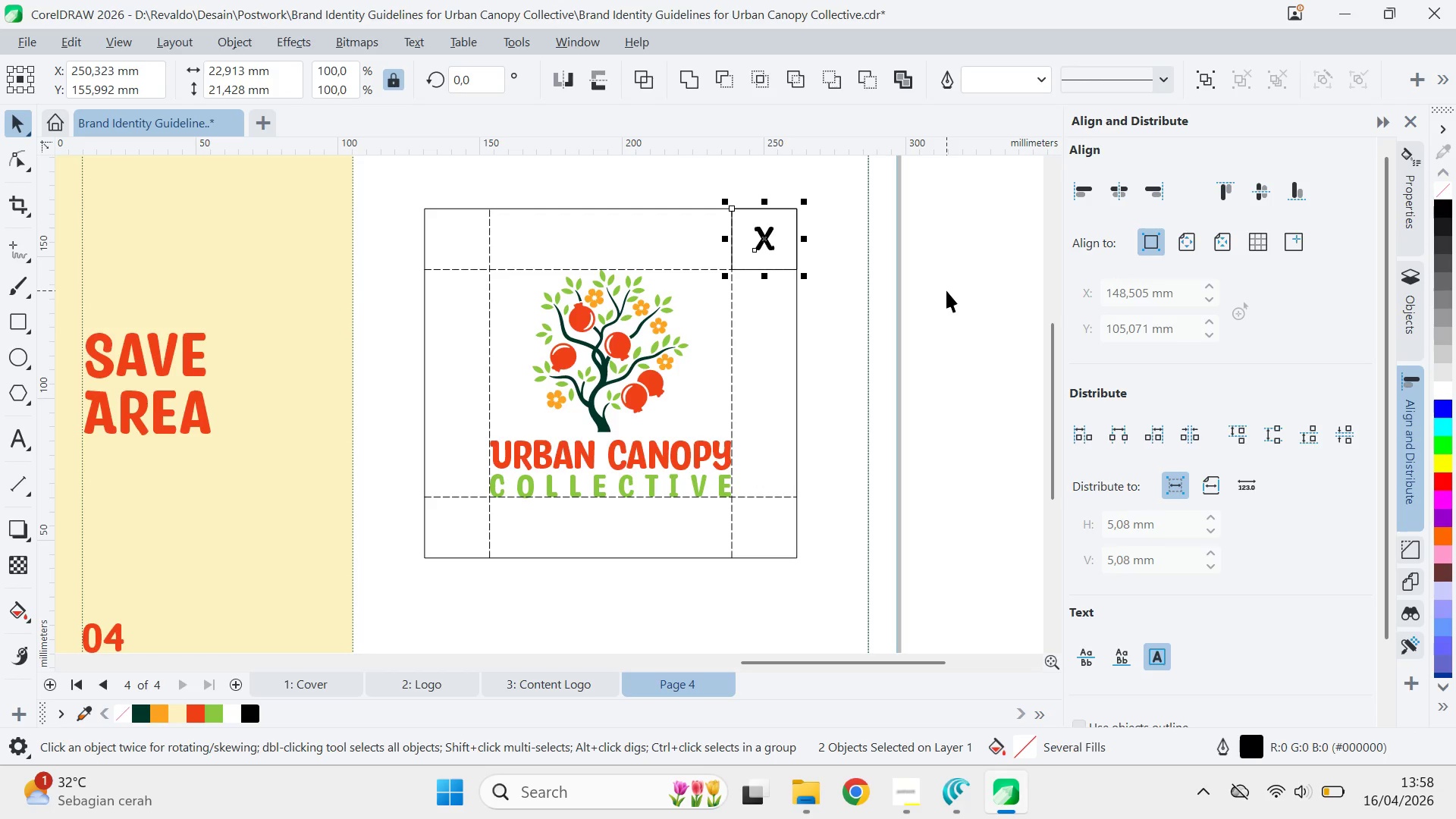 
key(Control+ControlLeft)
 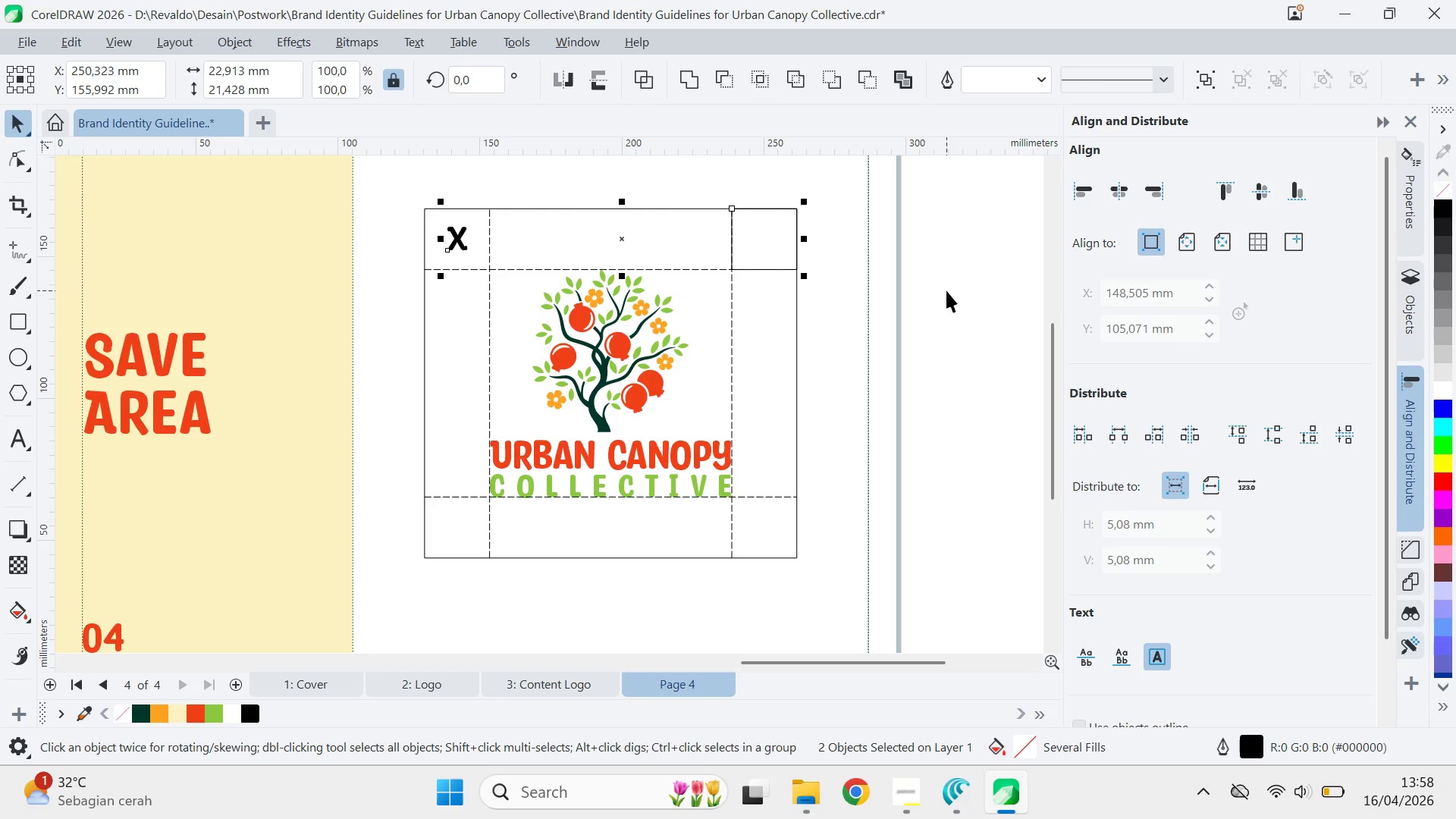 
key(Control+Z)
 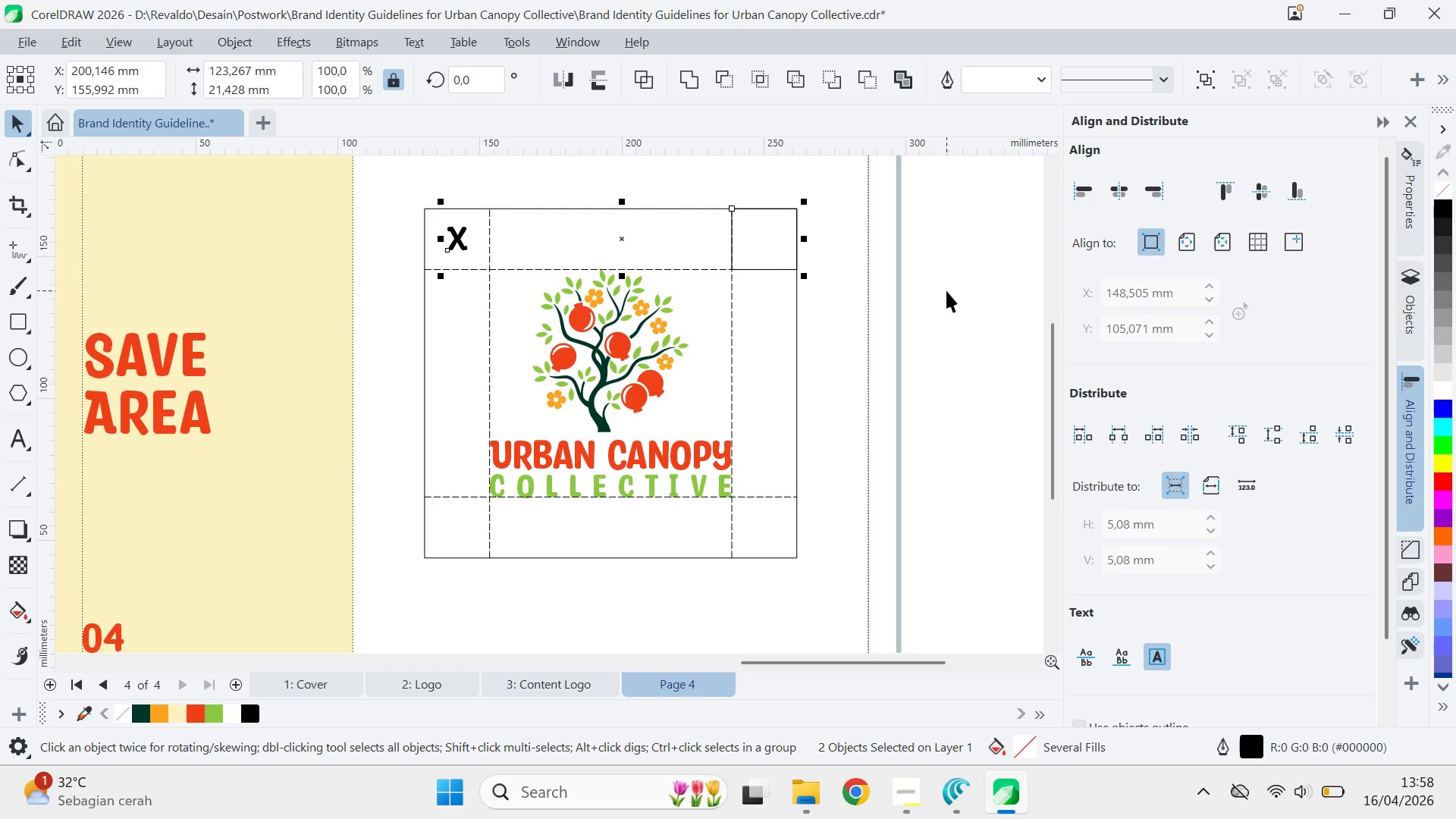 
left_click([946, 290])
 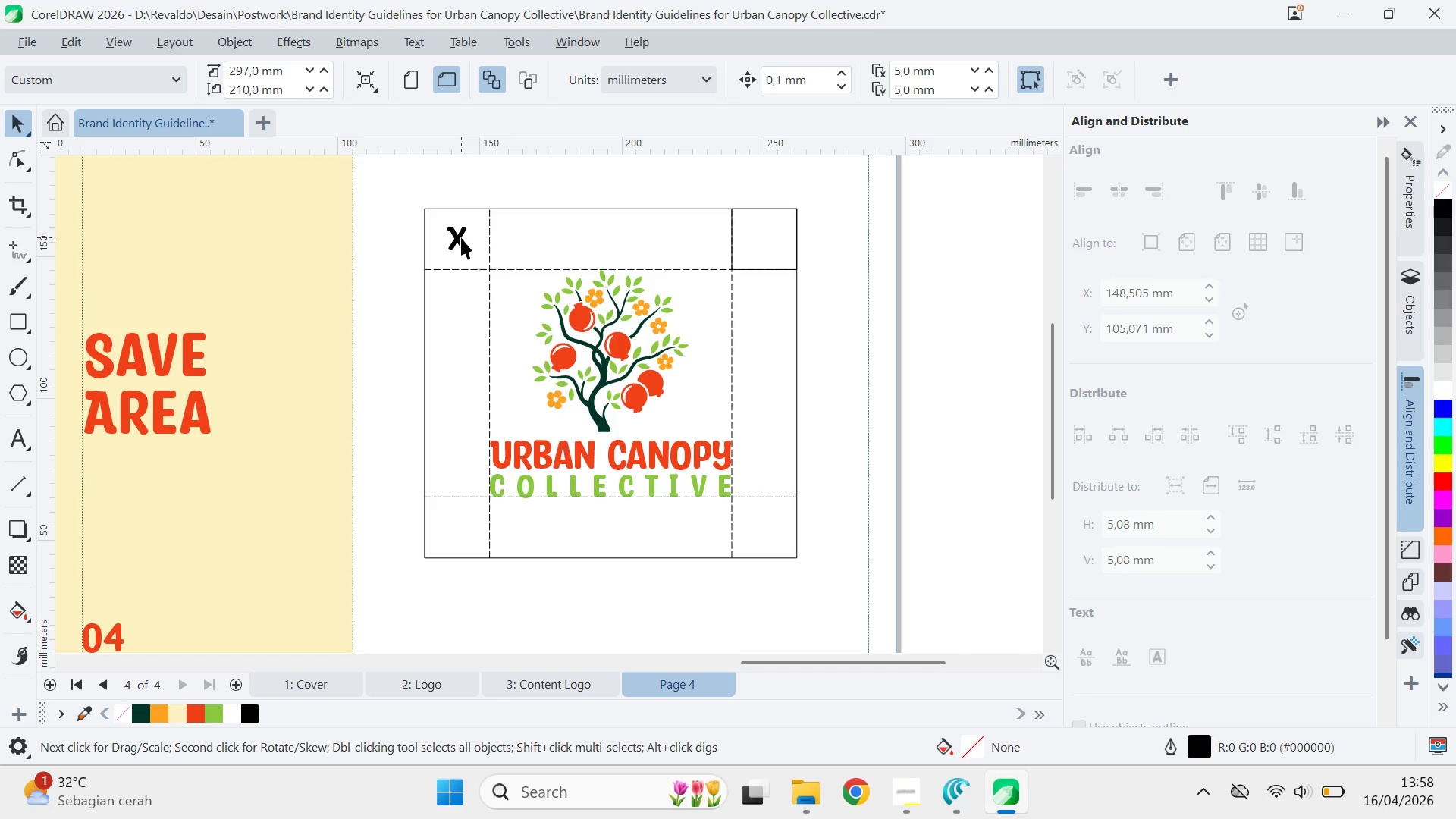 
key(Control+Z)
 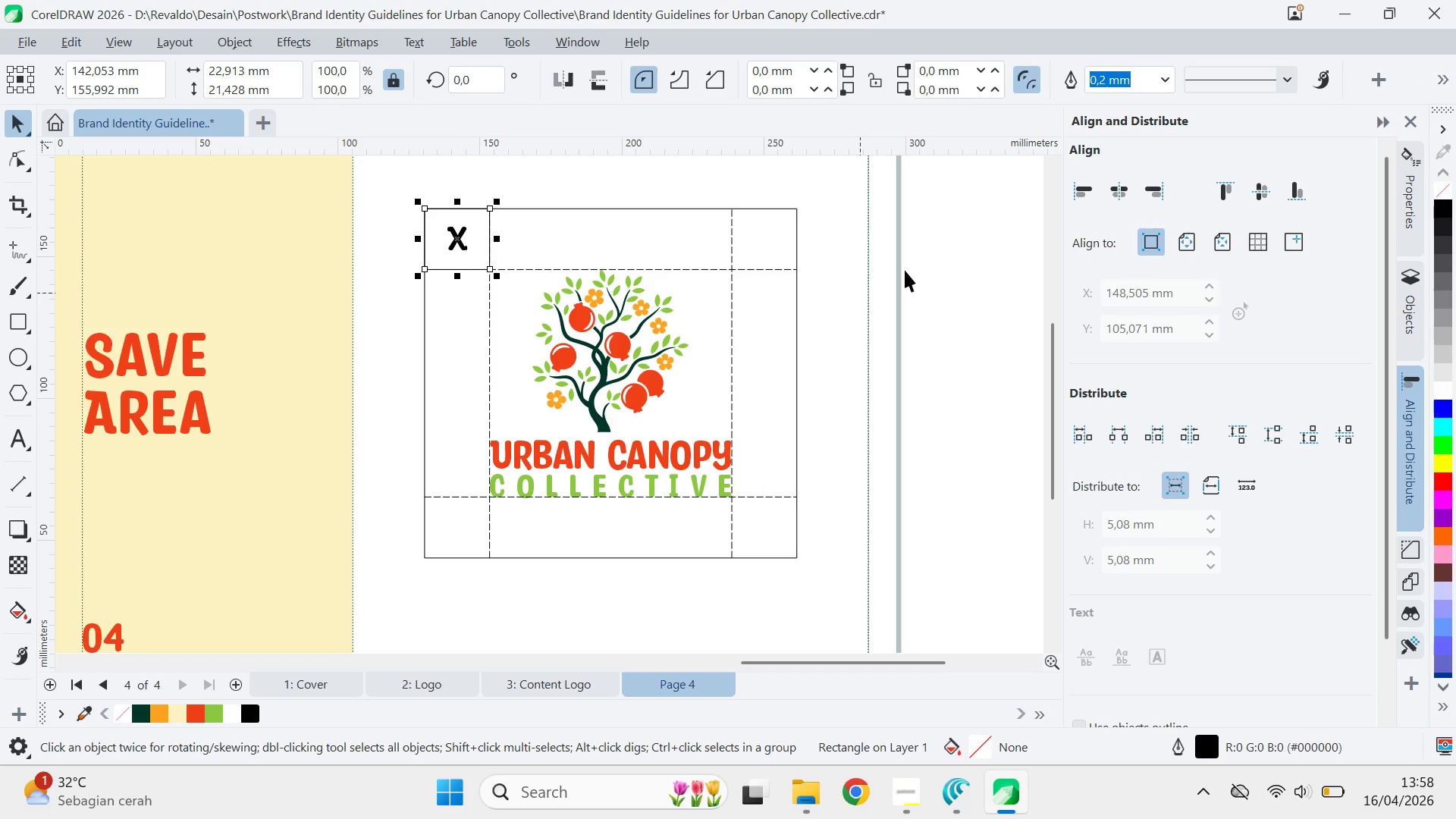 
hold_key(key=ShiftLeft, duration=1.36)
left_click([465, 249])
 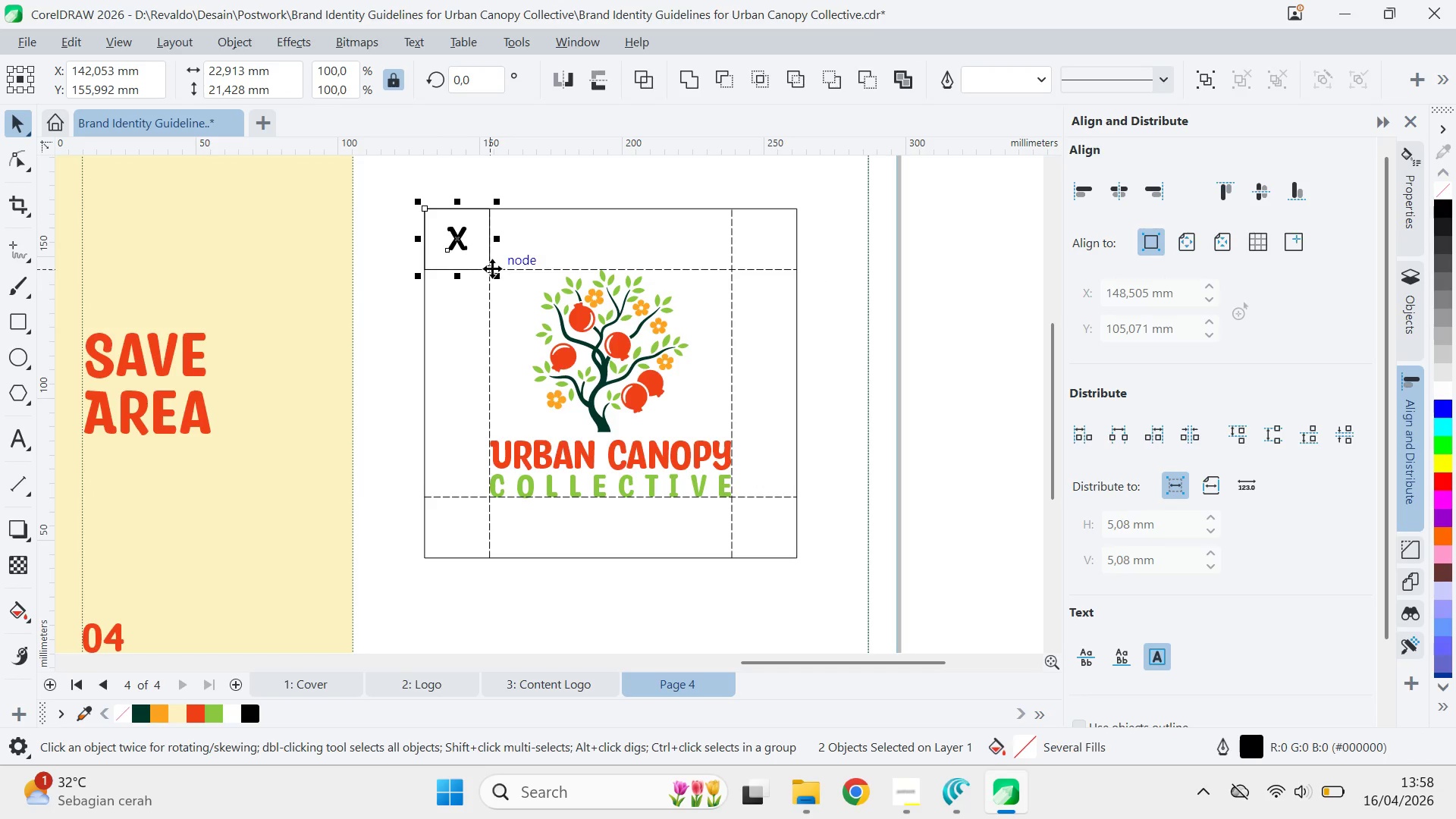 
left_click_drag(start_coordinate=[491, 268], to_coordinate=[798, 269])
 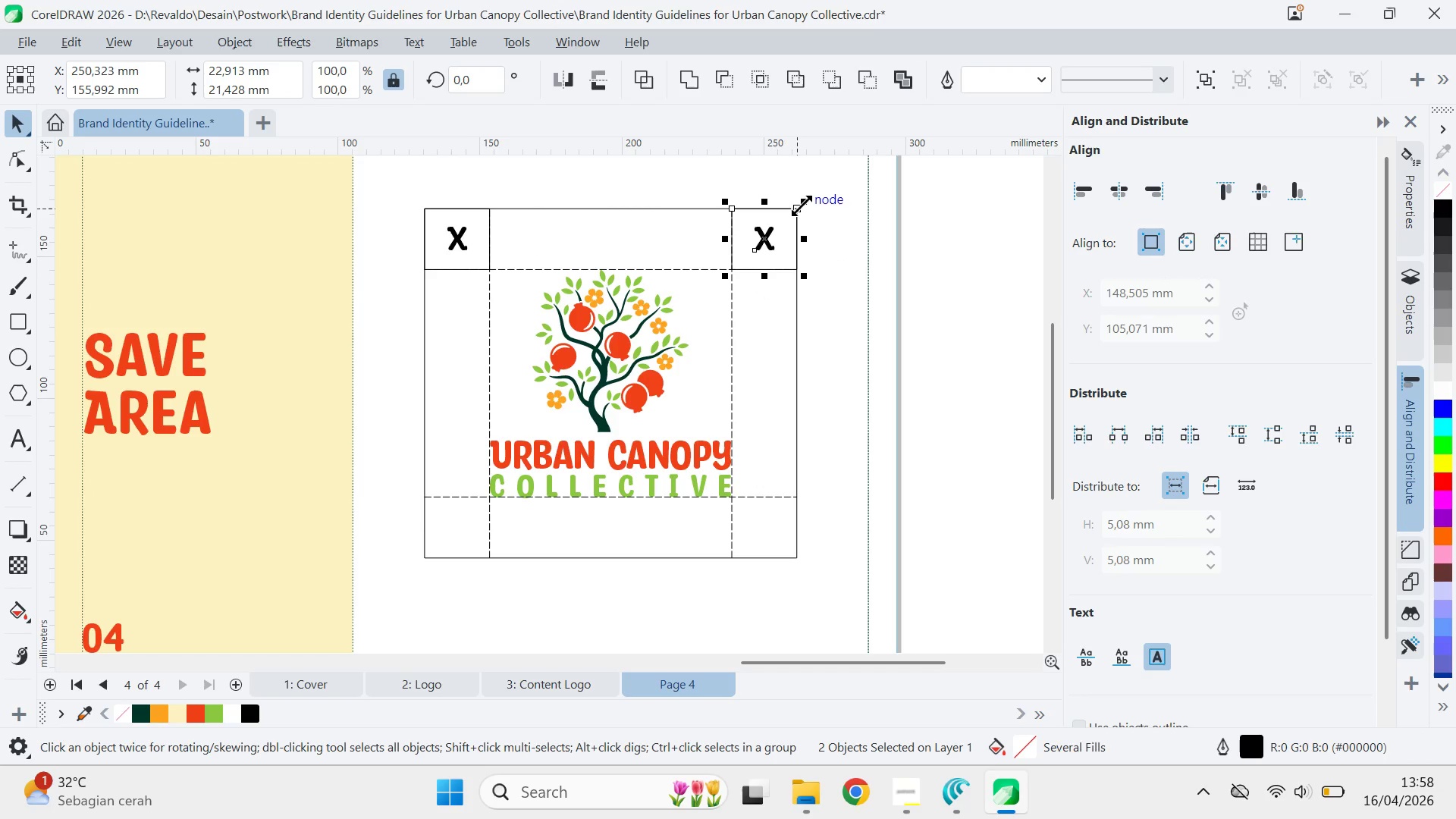 
right_click([728, 276])
 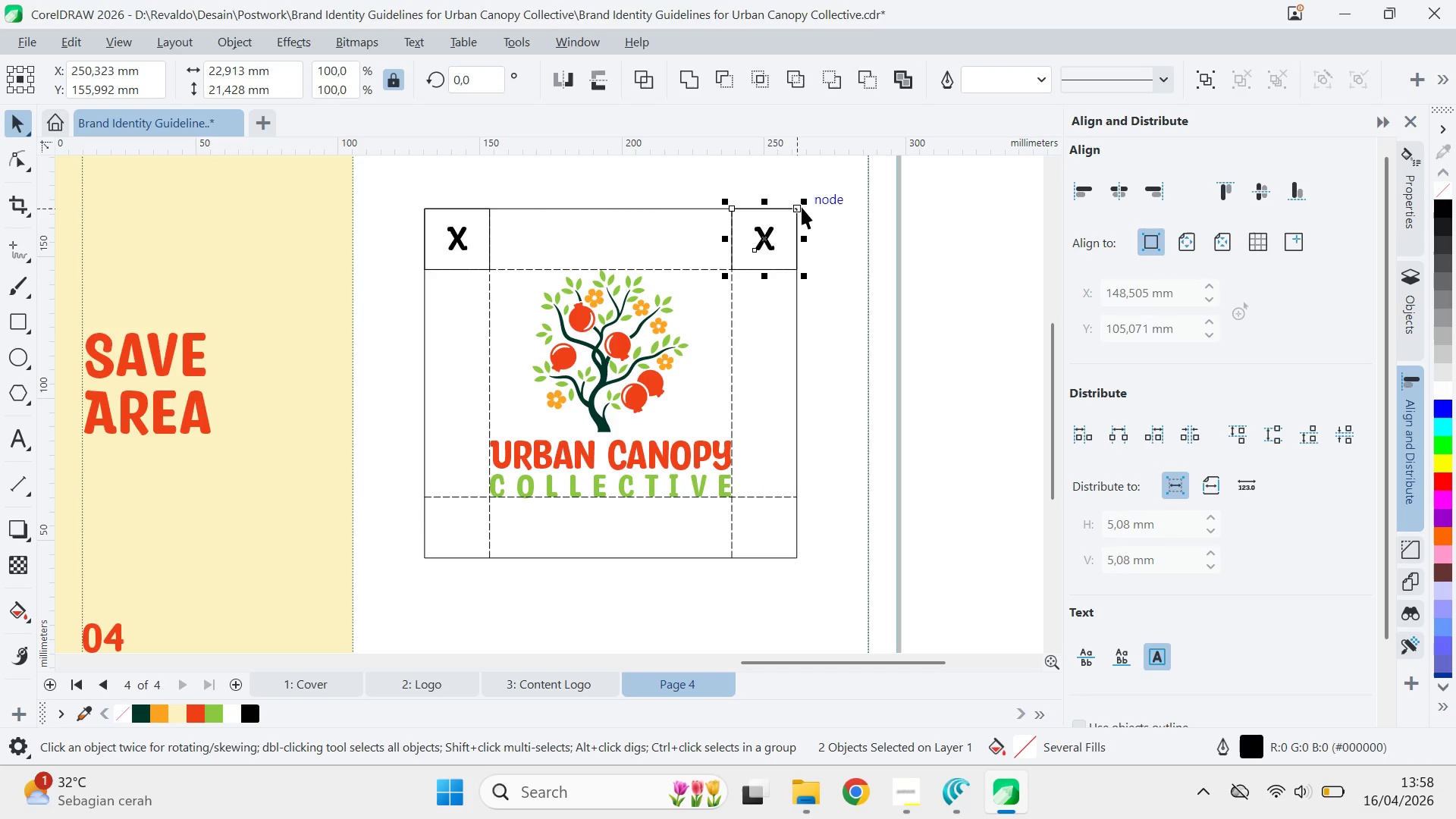 
left_click_drag(start_coordinate=[798, 209], to_coordinate=[802, 496])
 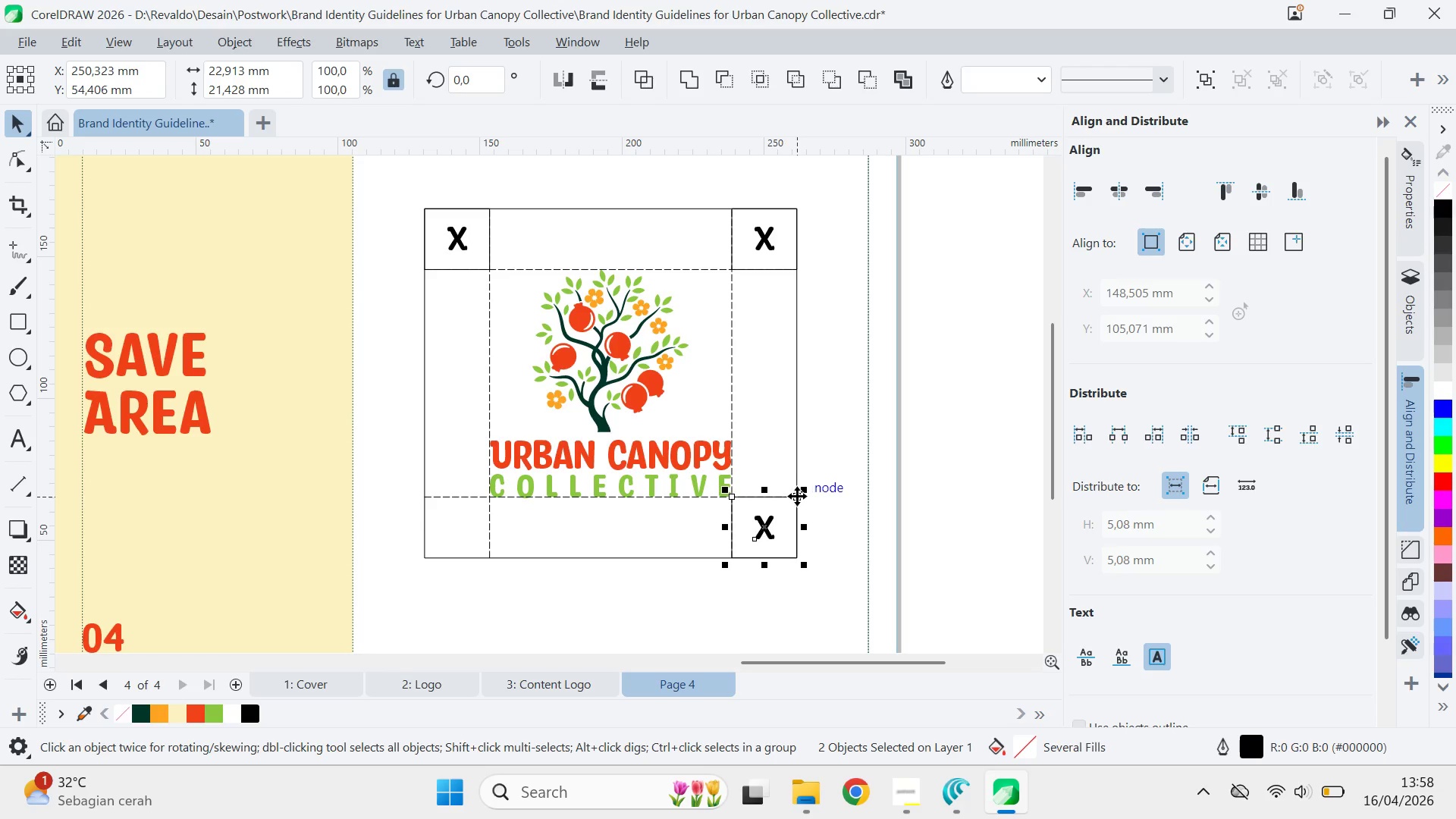 
left_click_drag(start_coordinate=[797, 495], to_coordinate=[491, 494])
 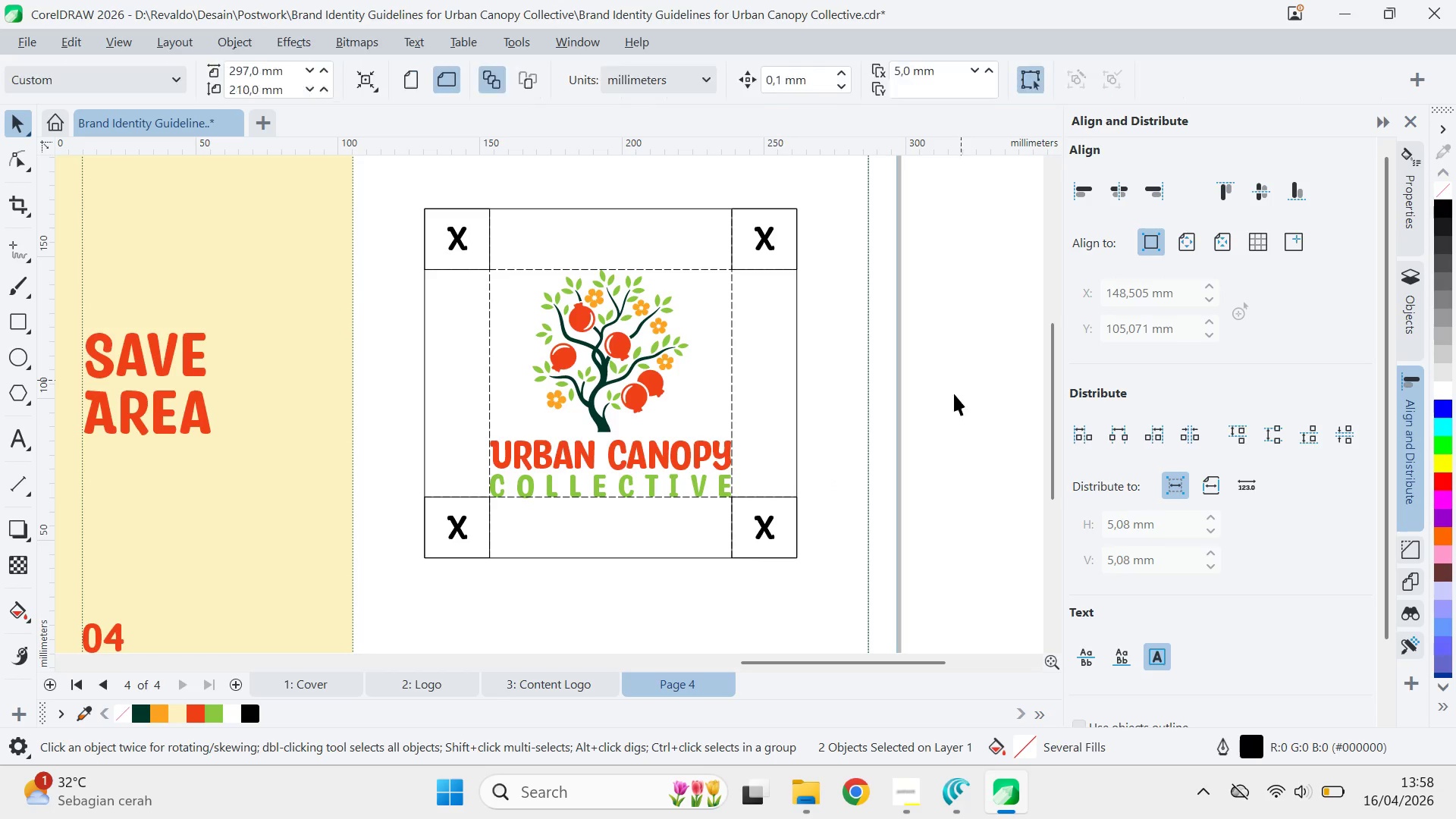 
key(Alt+AltLeft)
 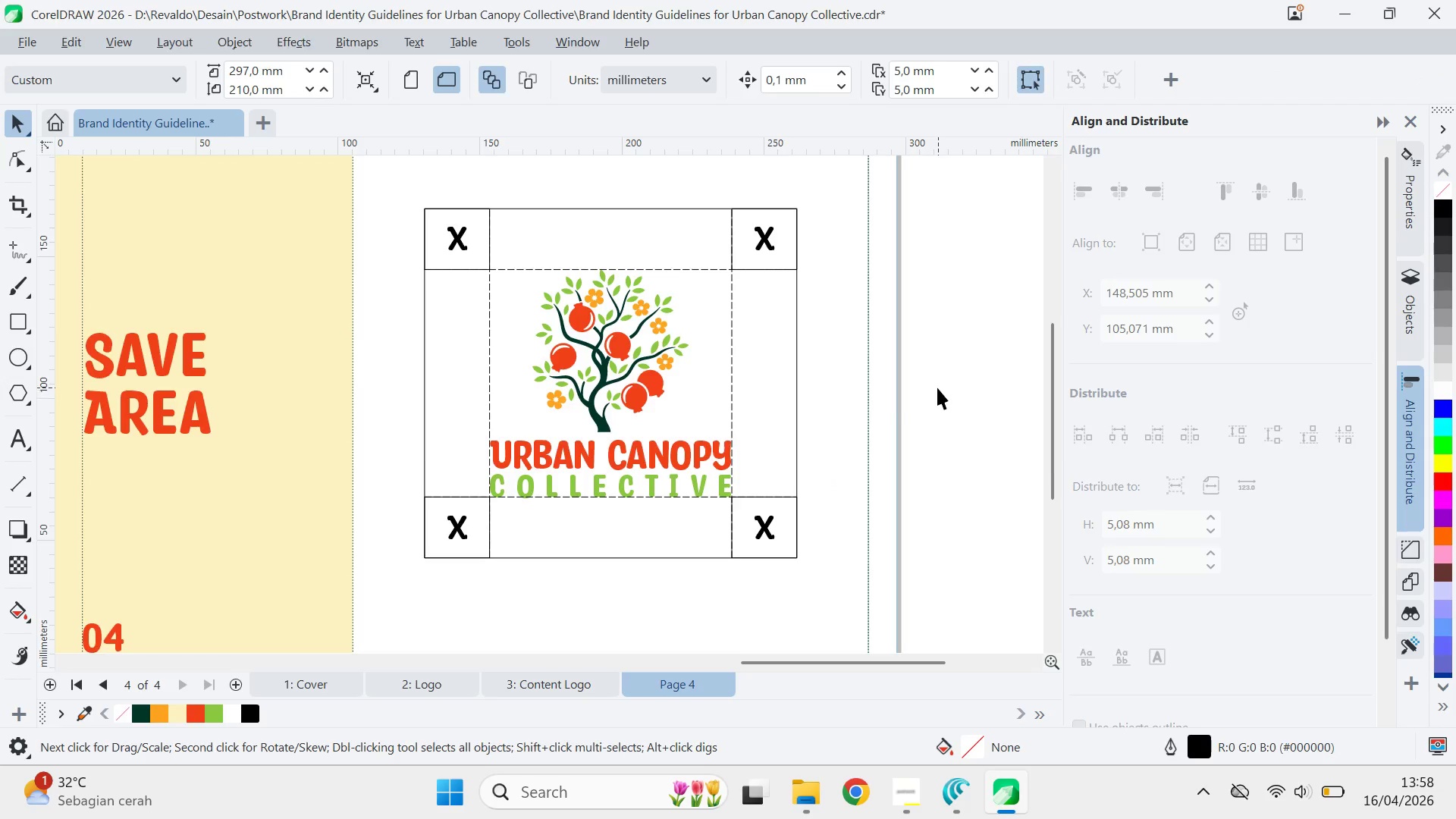 
key(Alt+Tab)
 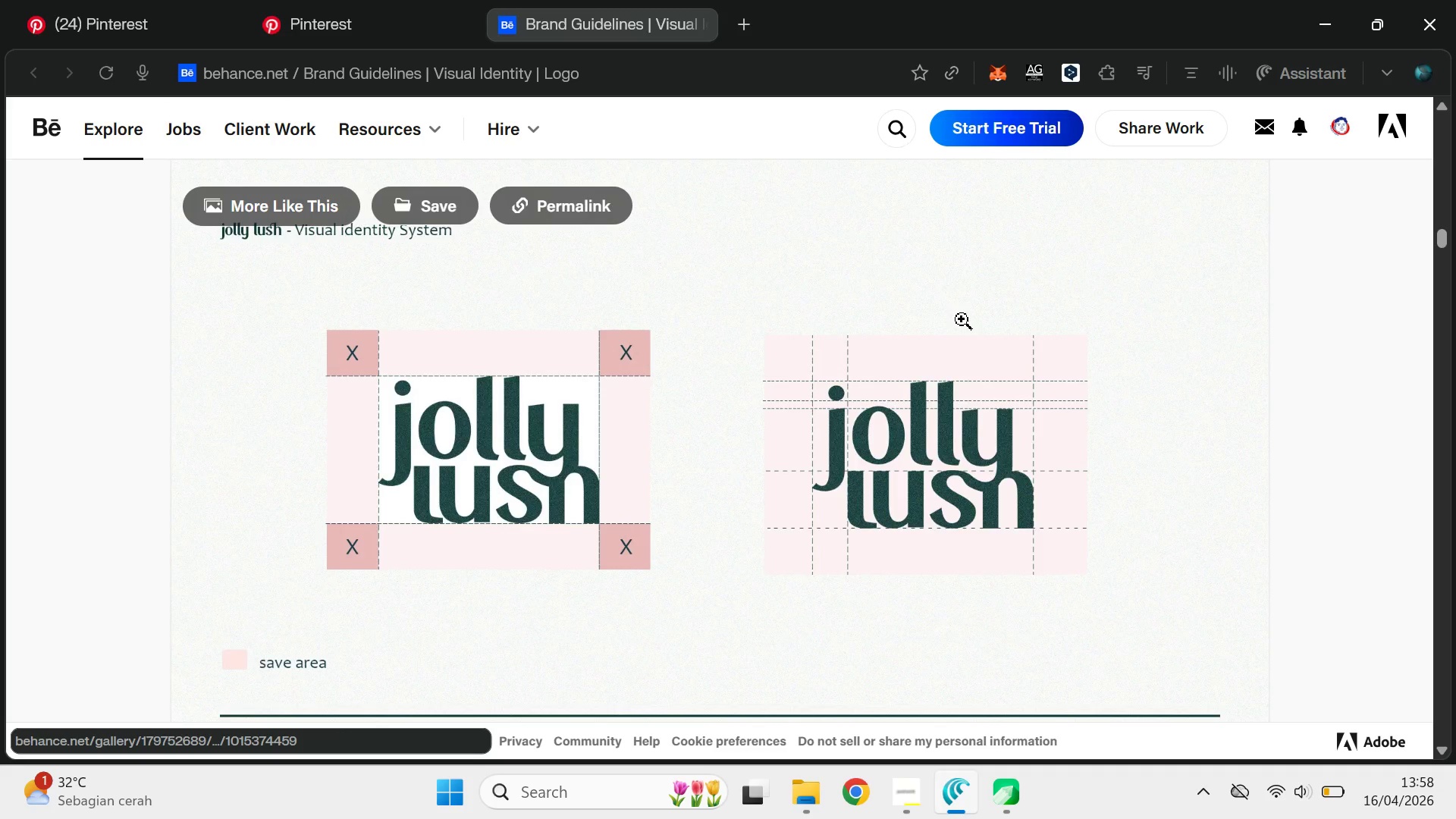 
scroll: coordinate [969, 343], scroll_direction: down, amount: 2.0
 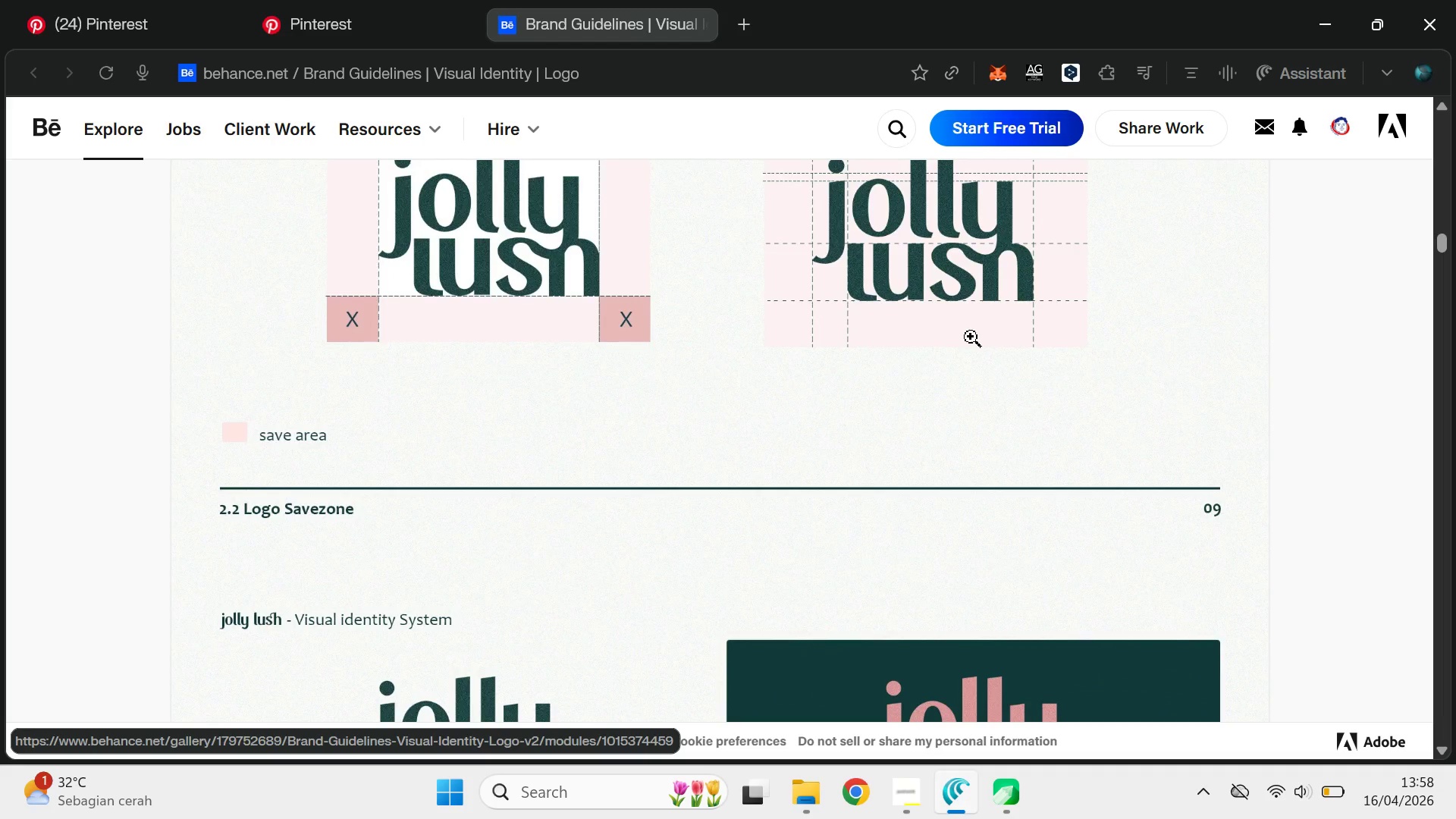 
scroll: coordinate [971, 330], scroll_direction: none, amount: 0.0
 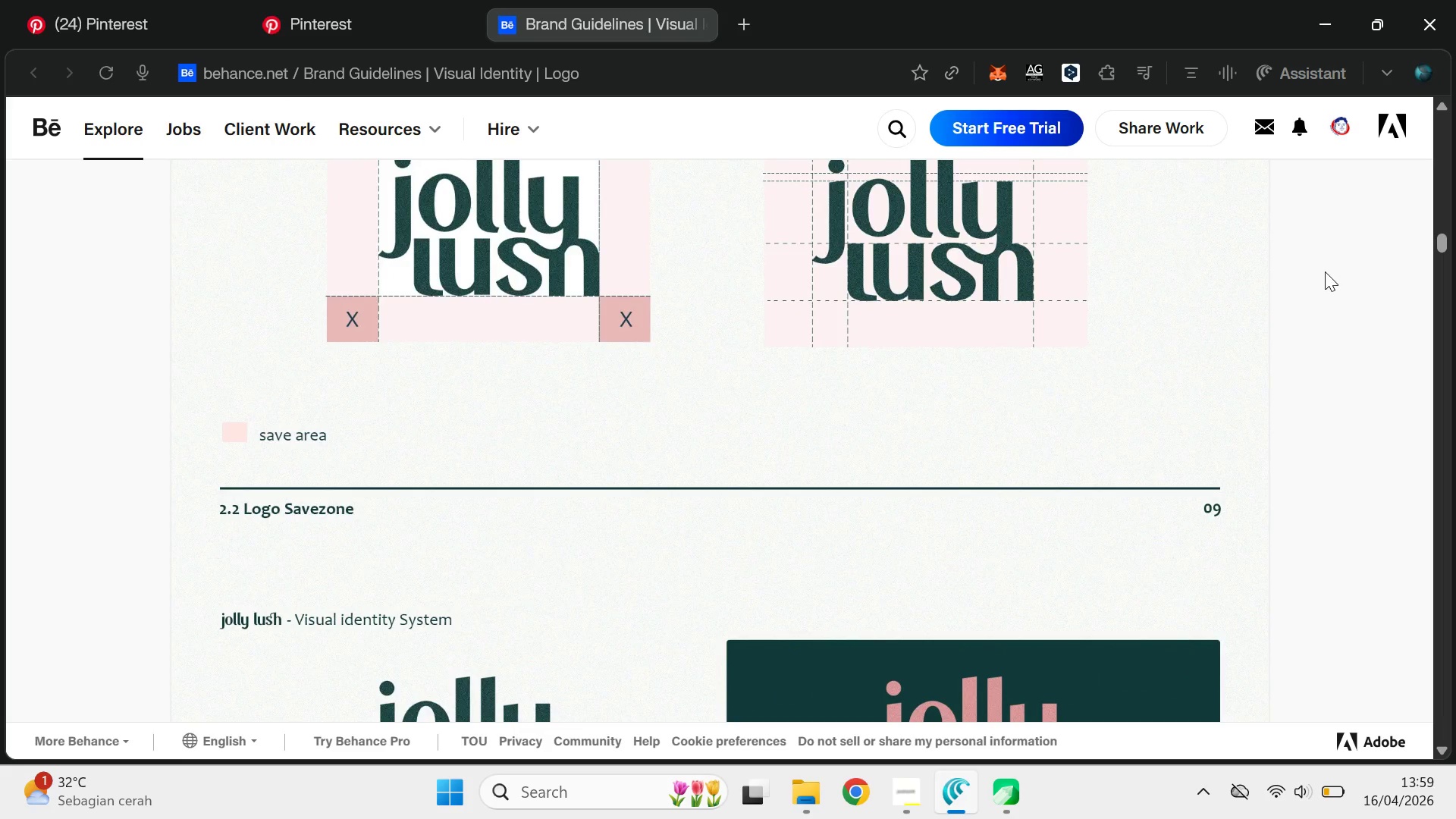 
scroll: coordinate [1325, 271], scroll_direction: up, amount: 1.0
 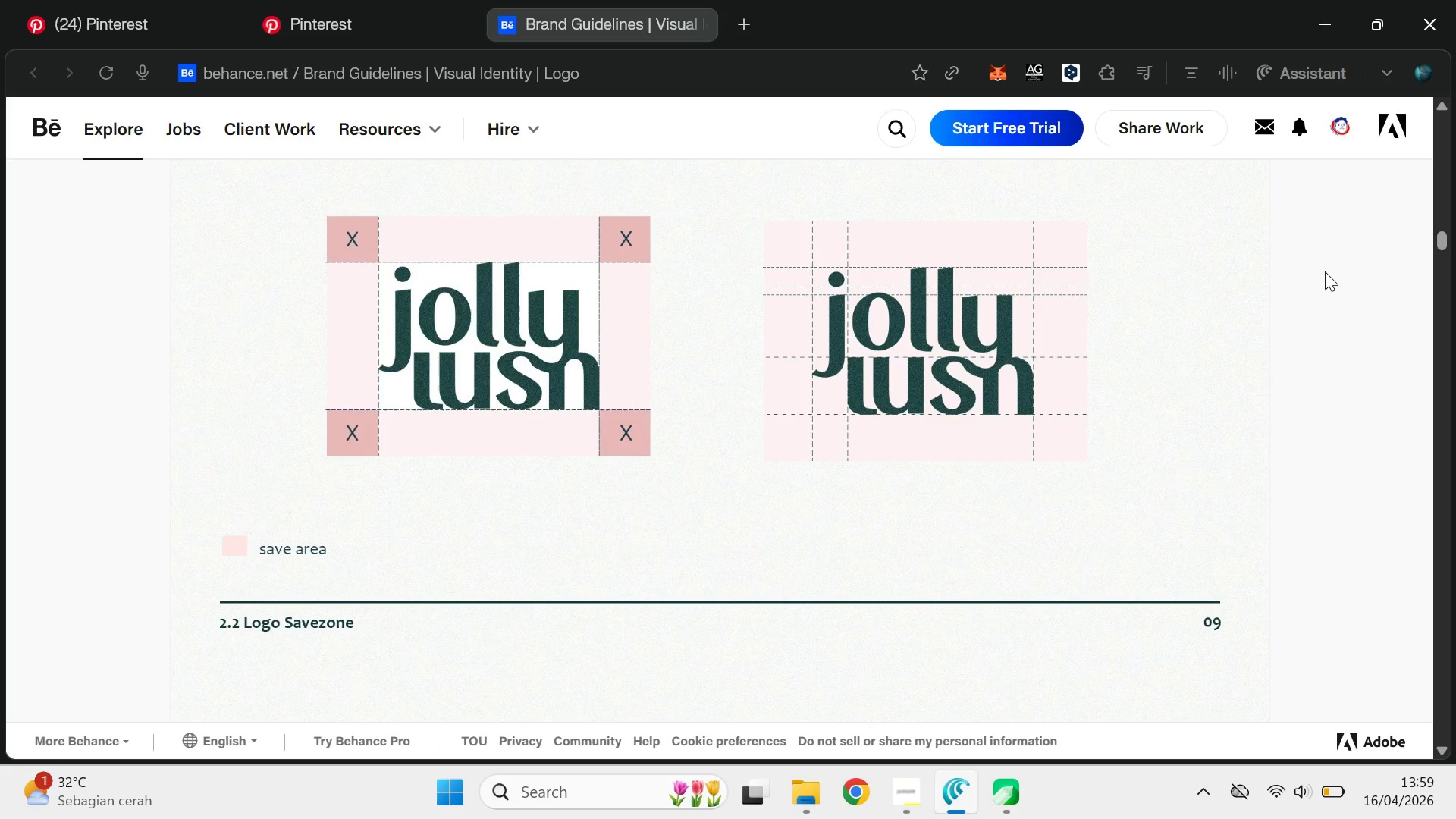 
key(Alt+AltLeft)
 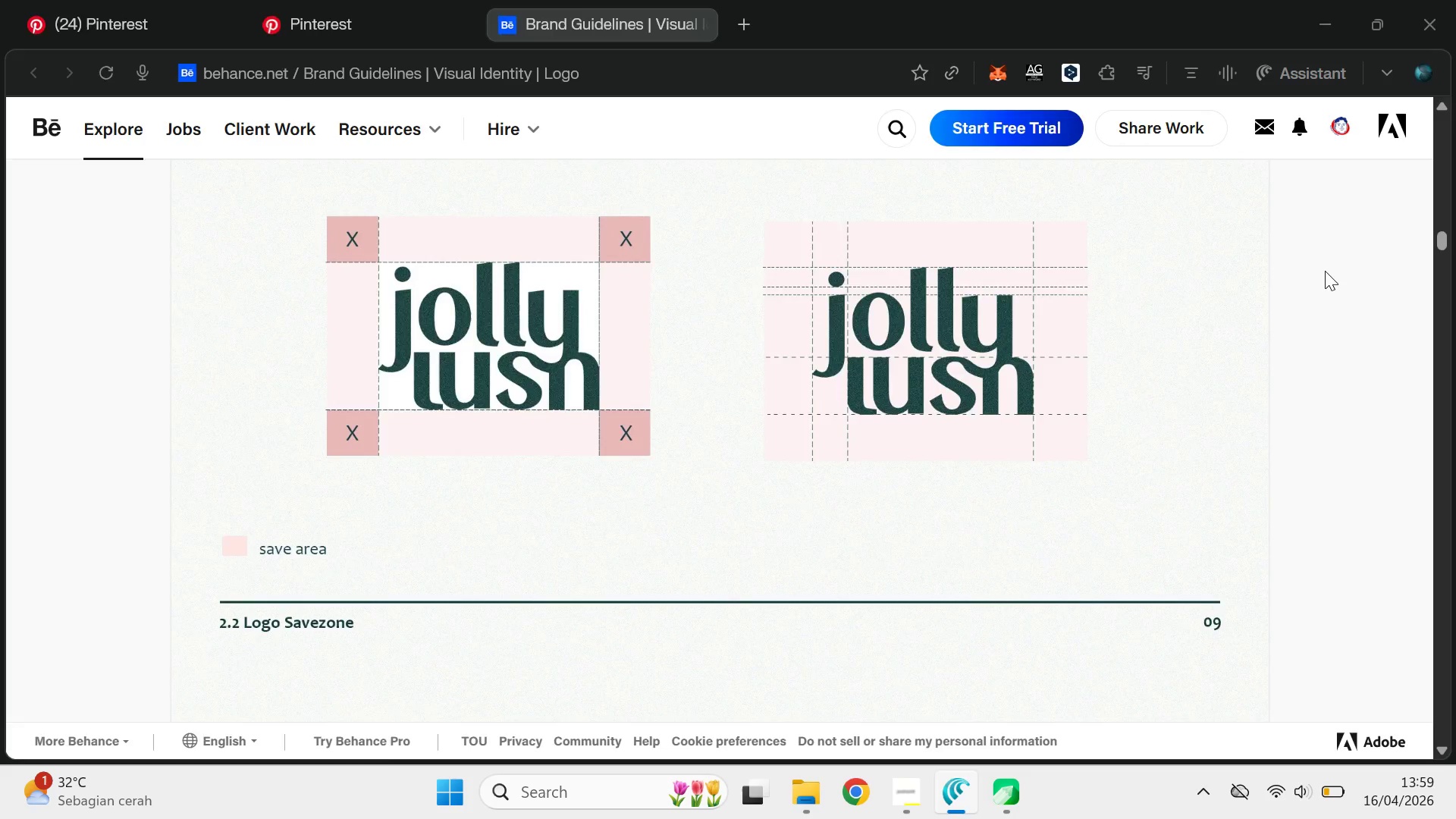 
key(Alt+Tab)
 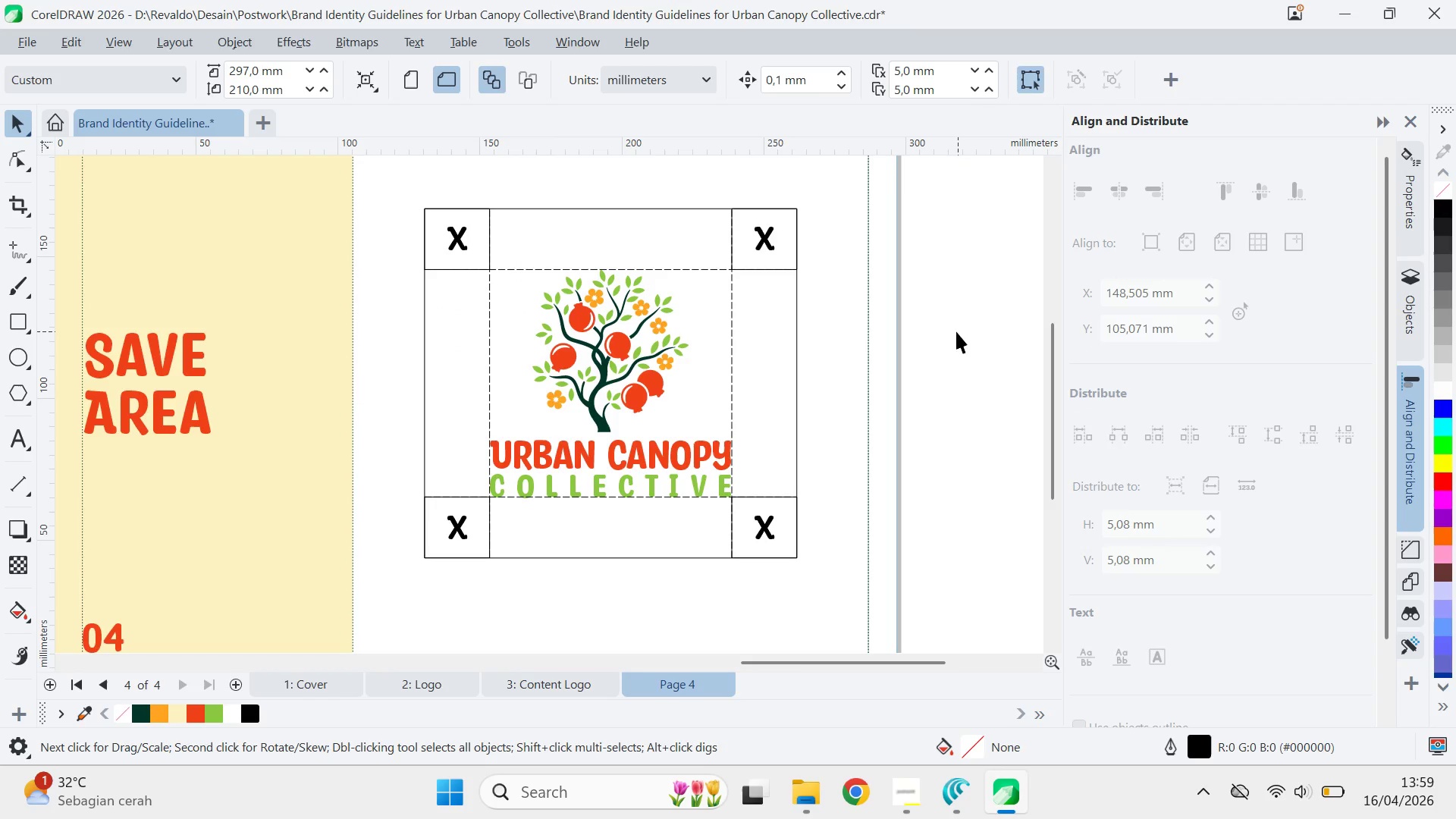 
left_click([749, 366])
 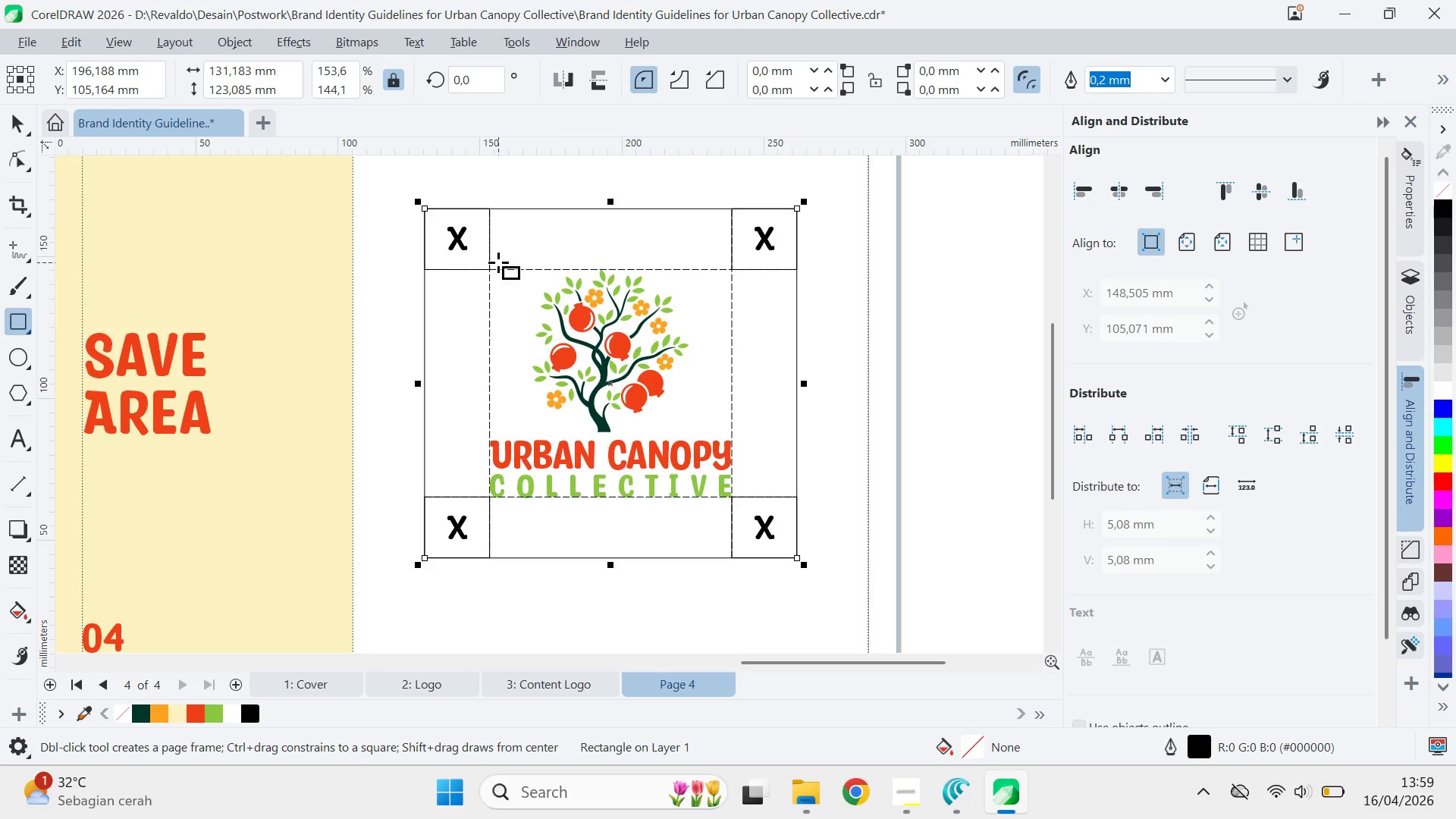 
left_click_drag(start_coordinate=[487, 268], to_coordinate=[733, 499])
 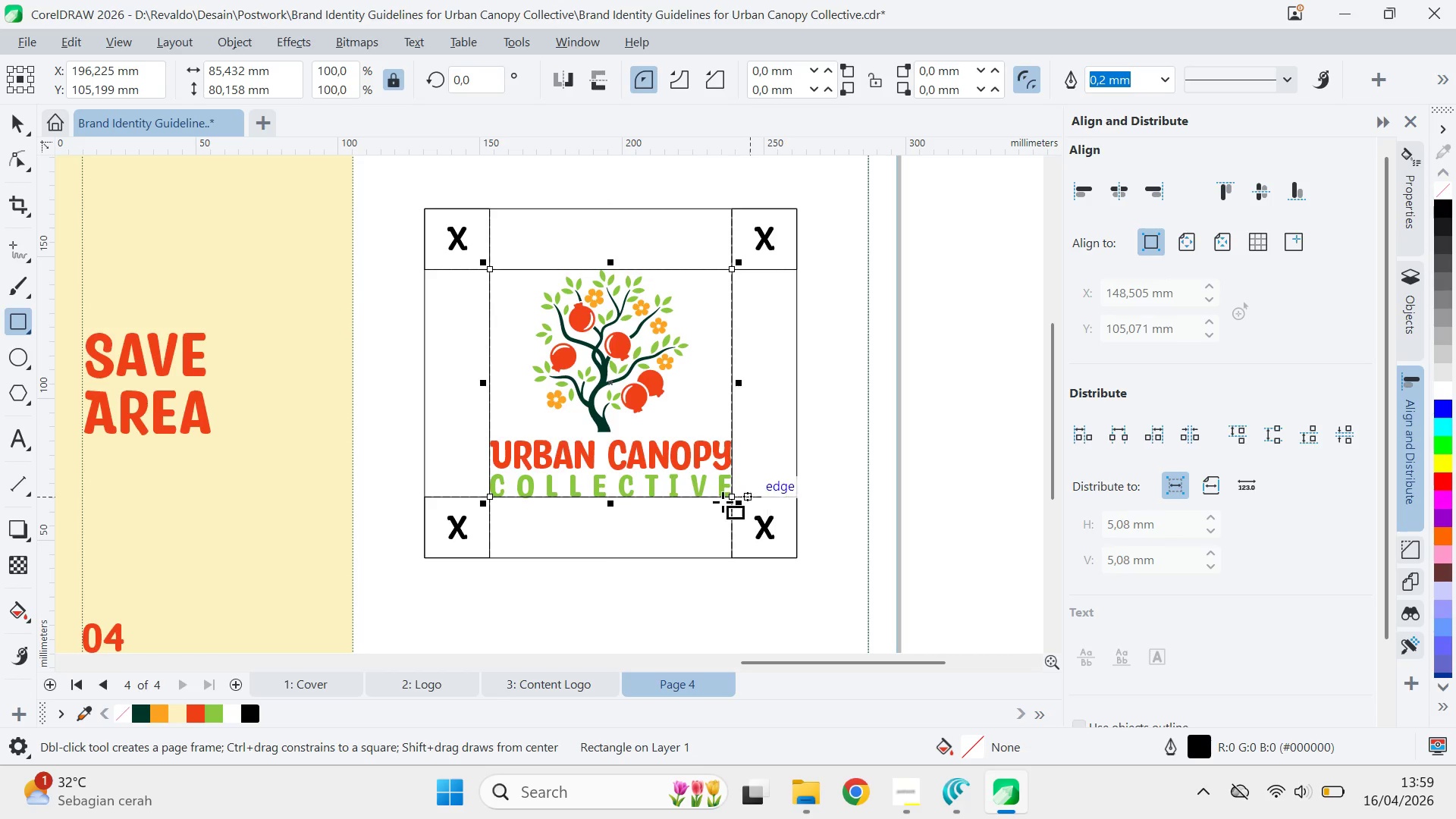 
key(Control+PageDown)
 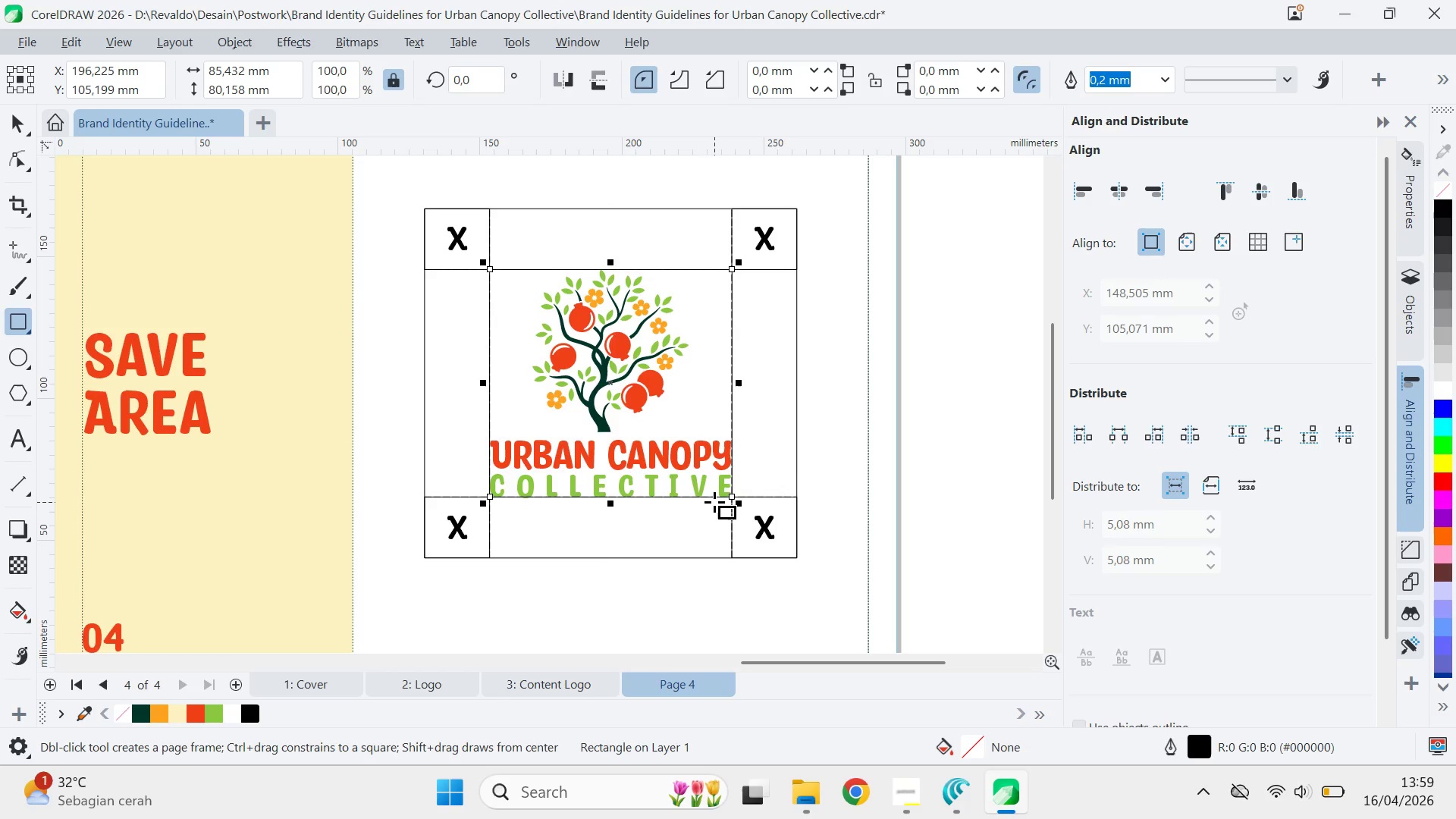 
key(Control+PageDown)
 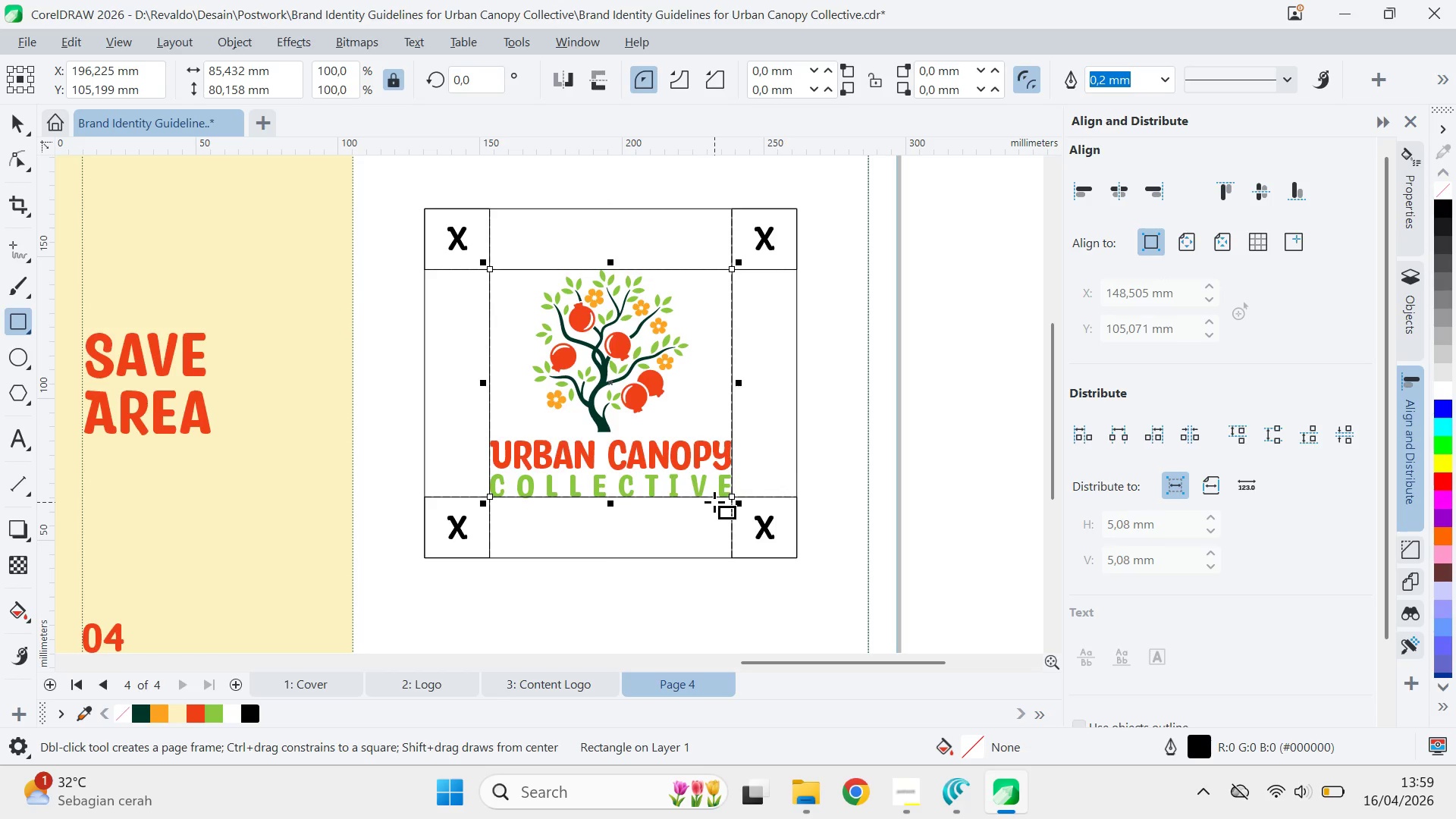 
key(Control+PageDown)
 